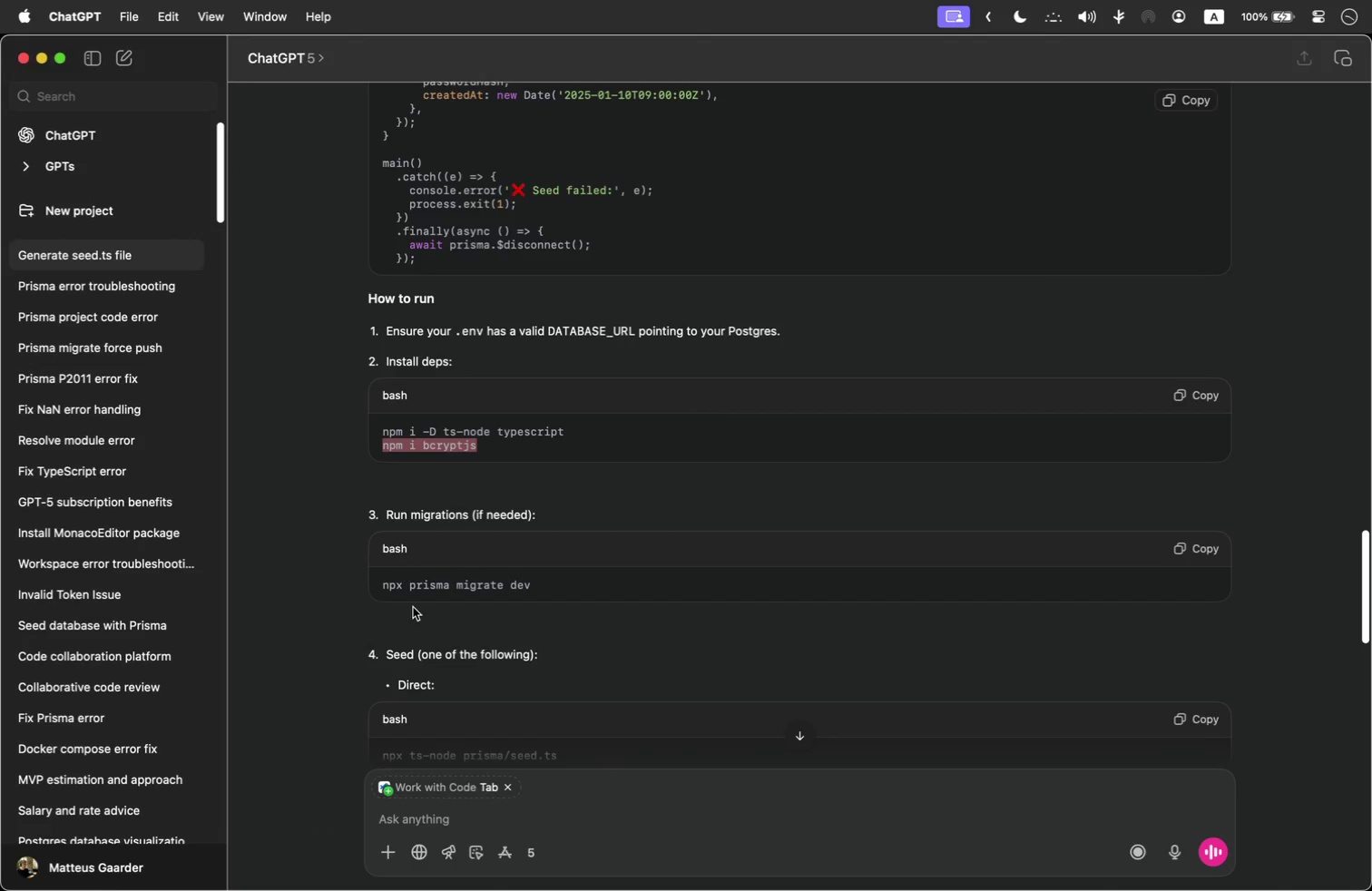 
key(Meta+Tab)
 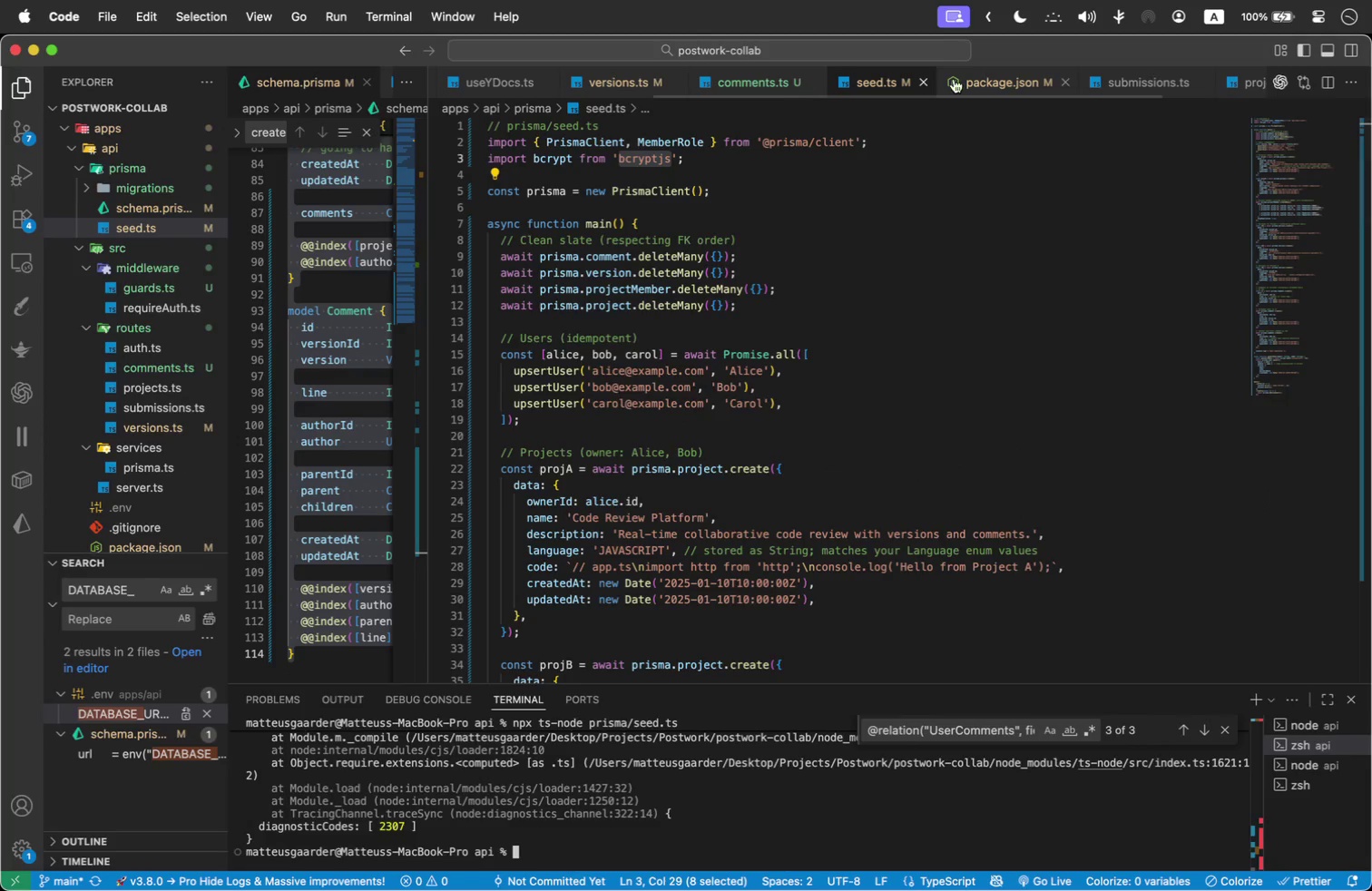 
left_click([998, 88])
 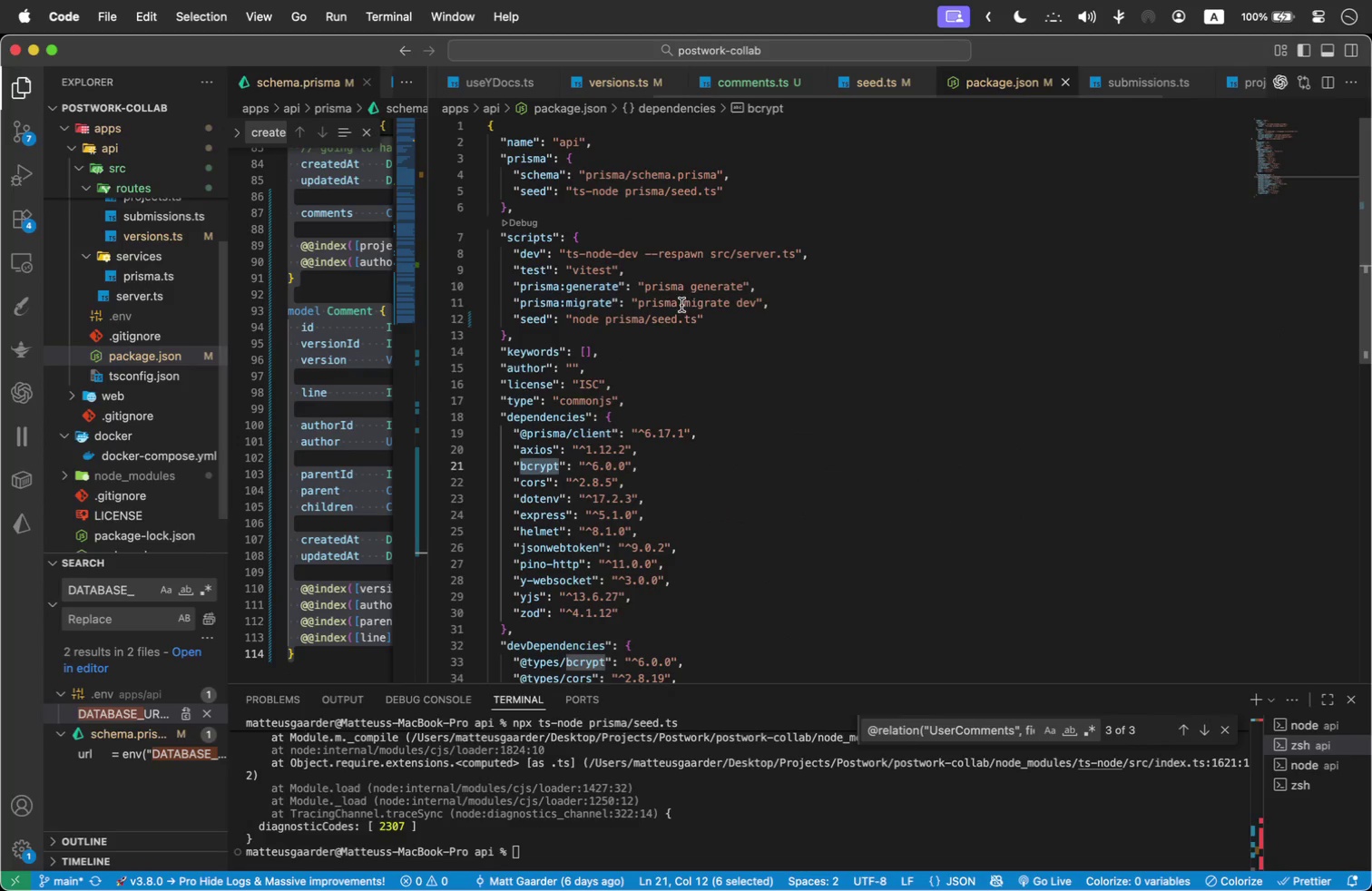 
scroll: coordinate [663, 333], scroll_direction: up, amount: 1.0
 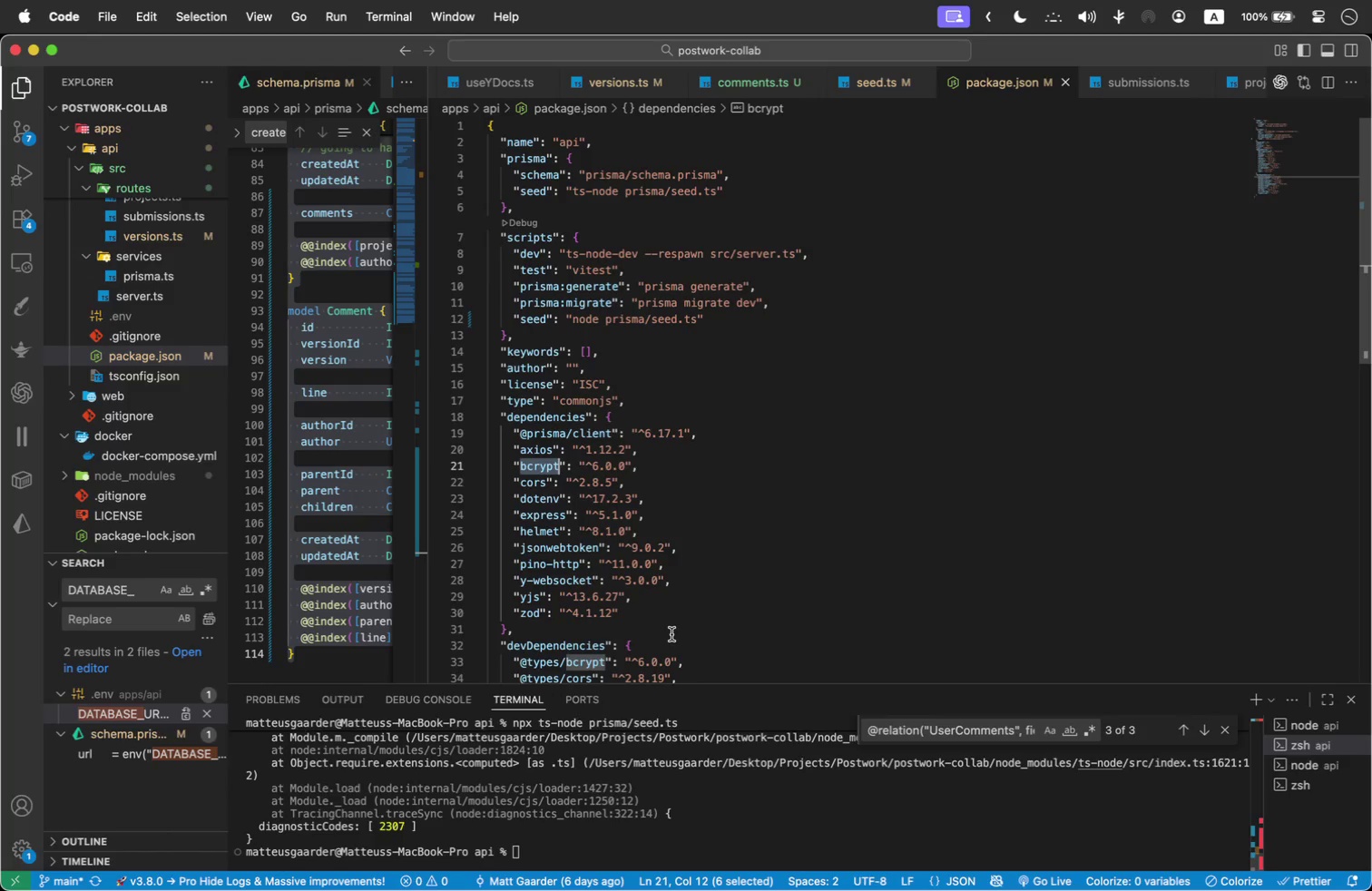 
scroll: coordinate [671, 634], scroll_direction: down, amount: 2.0
 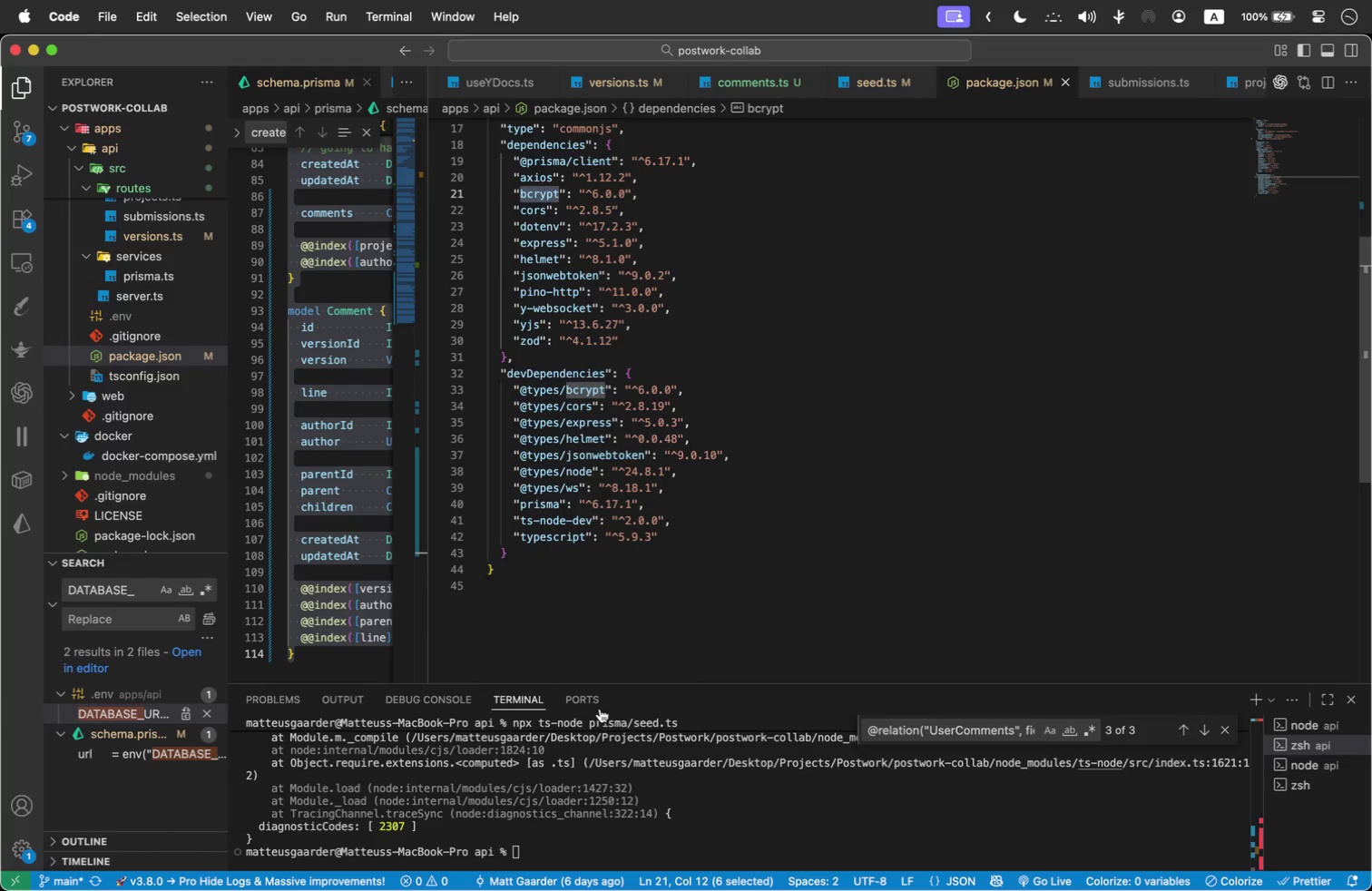 
left_click([644, 852])
 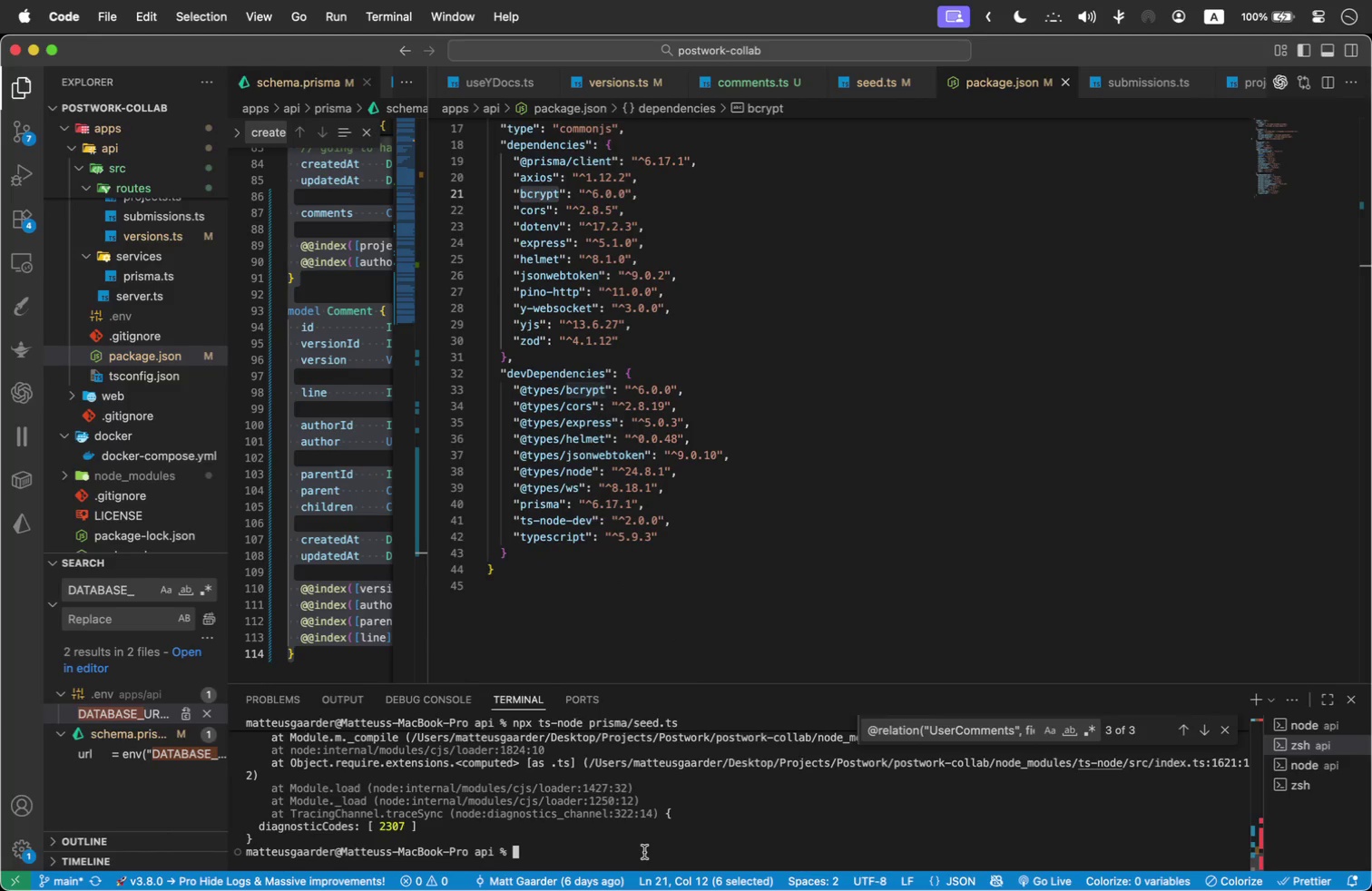 
key(Meta+V)
 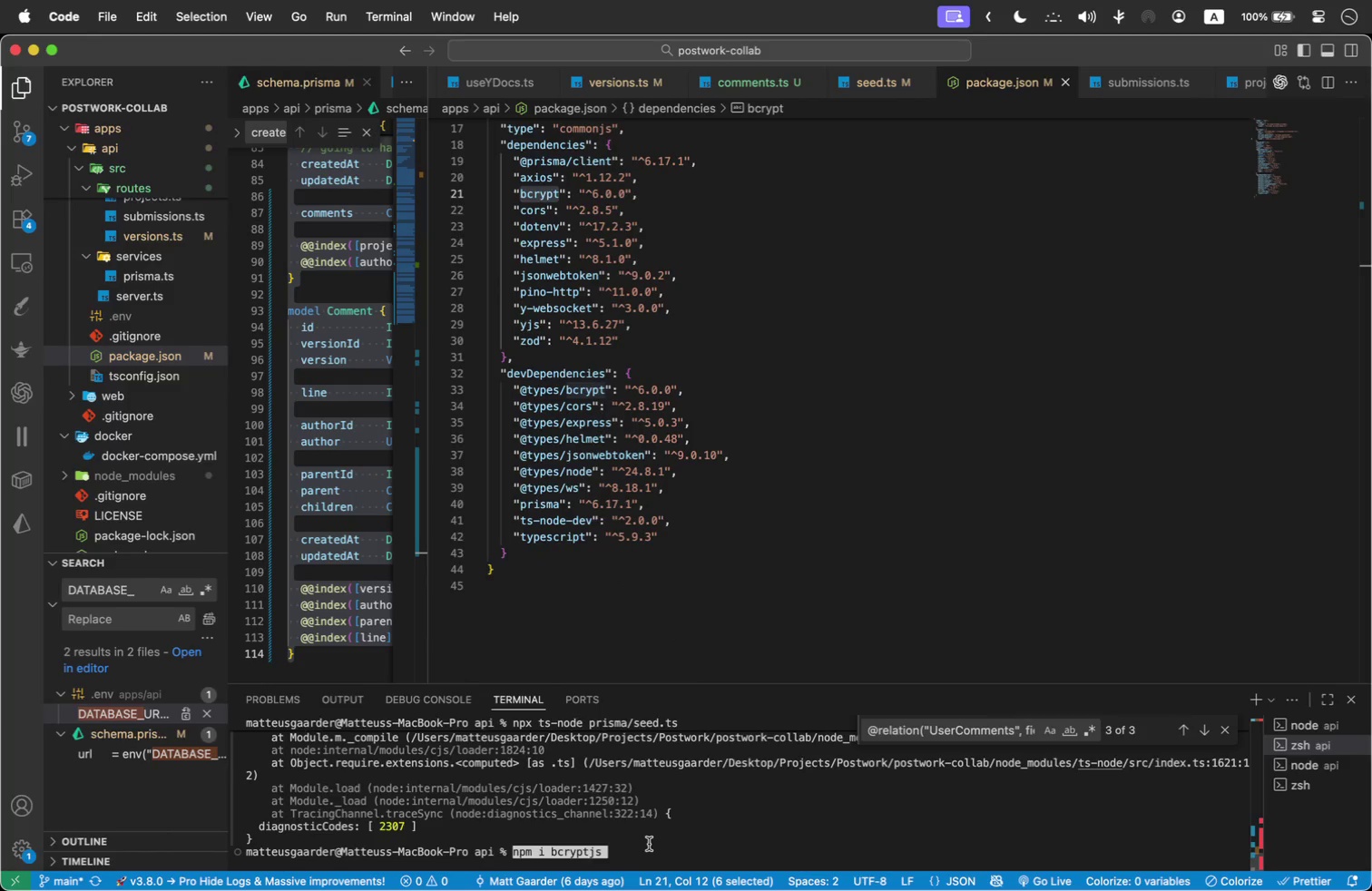 
key(Enter)
 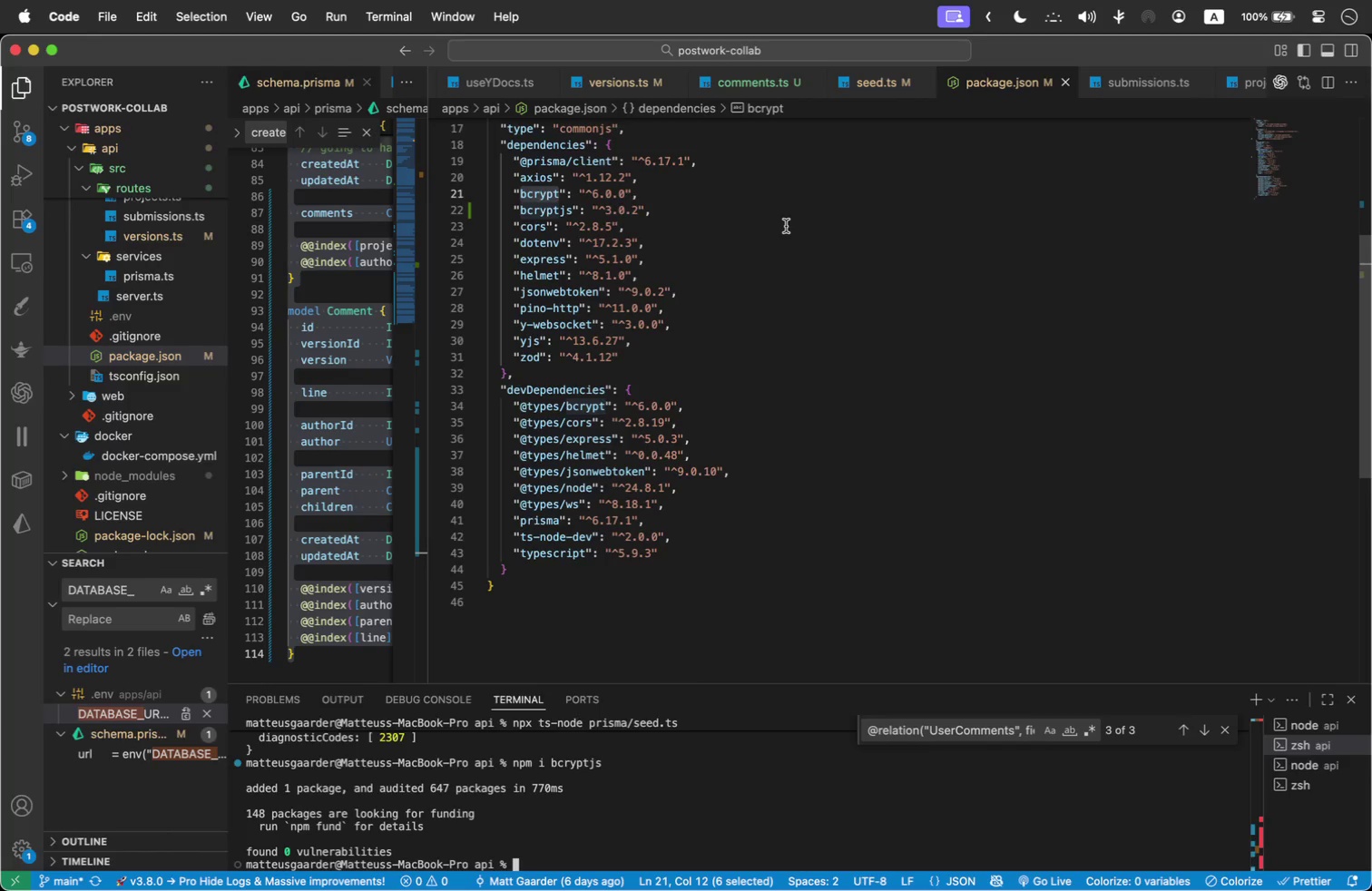 
wait(5.85)
 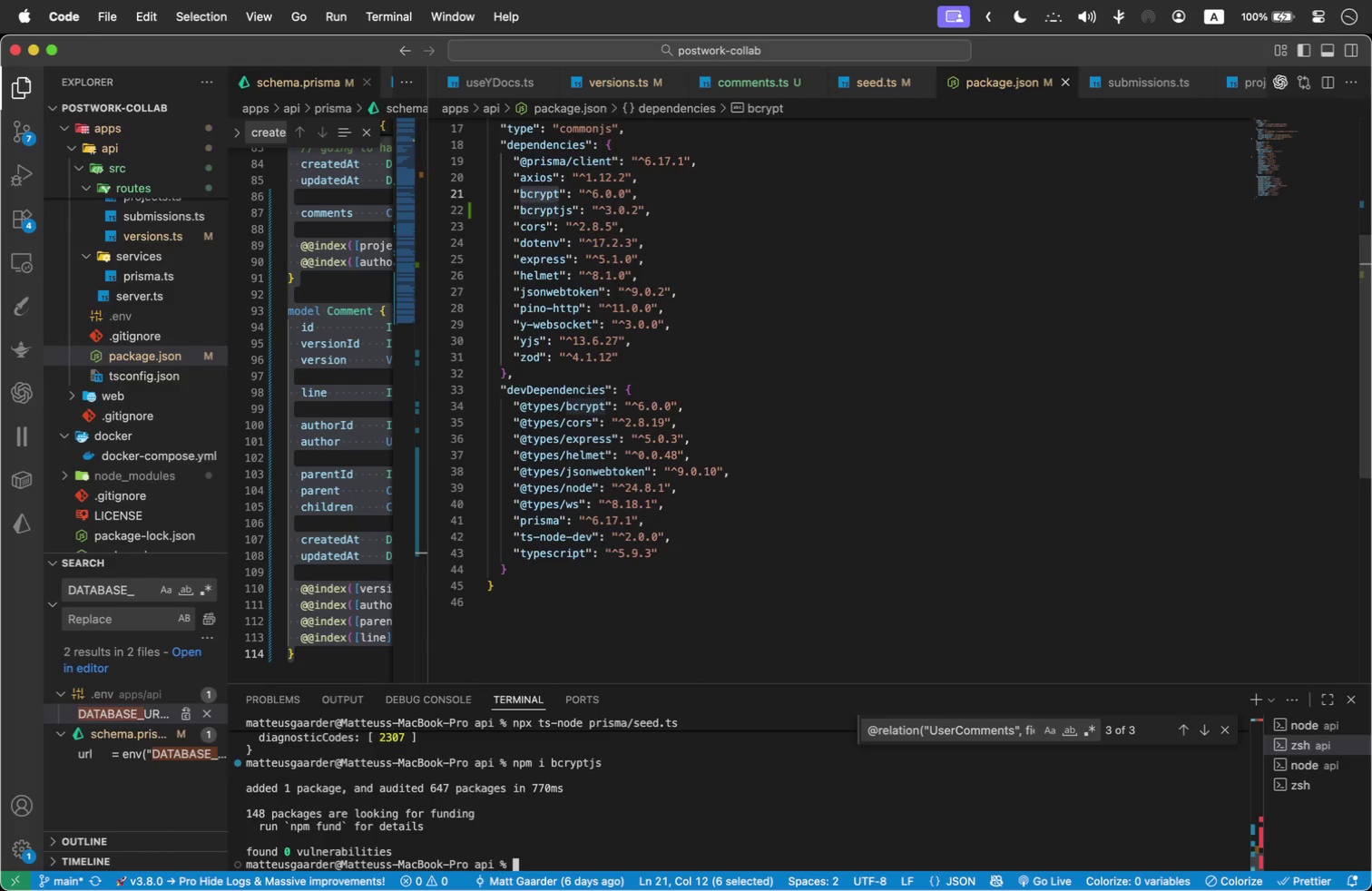 
scroll: coordinate [104, 265], scroll_direction: up, amount: 1.0
 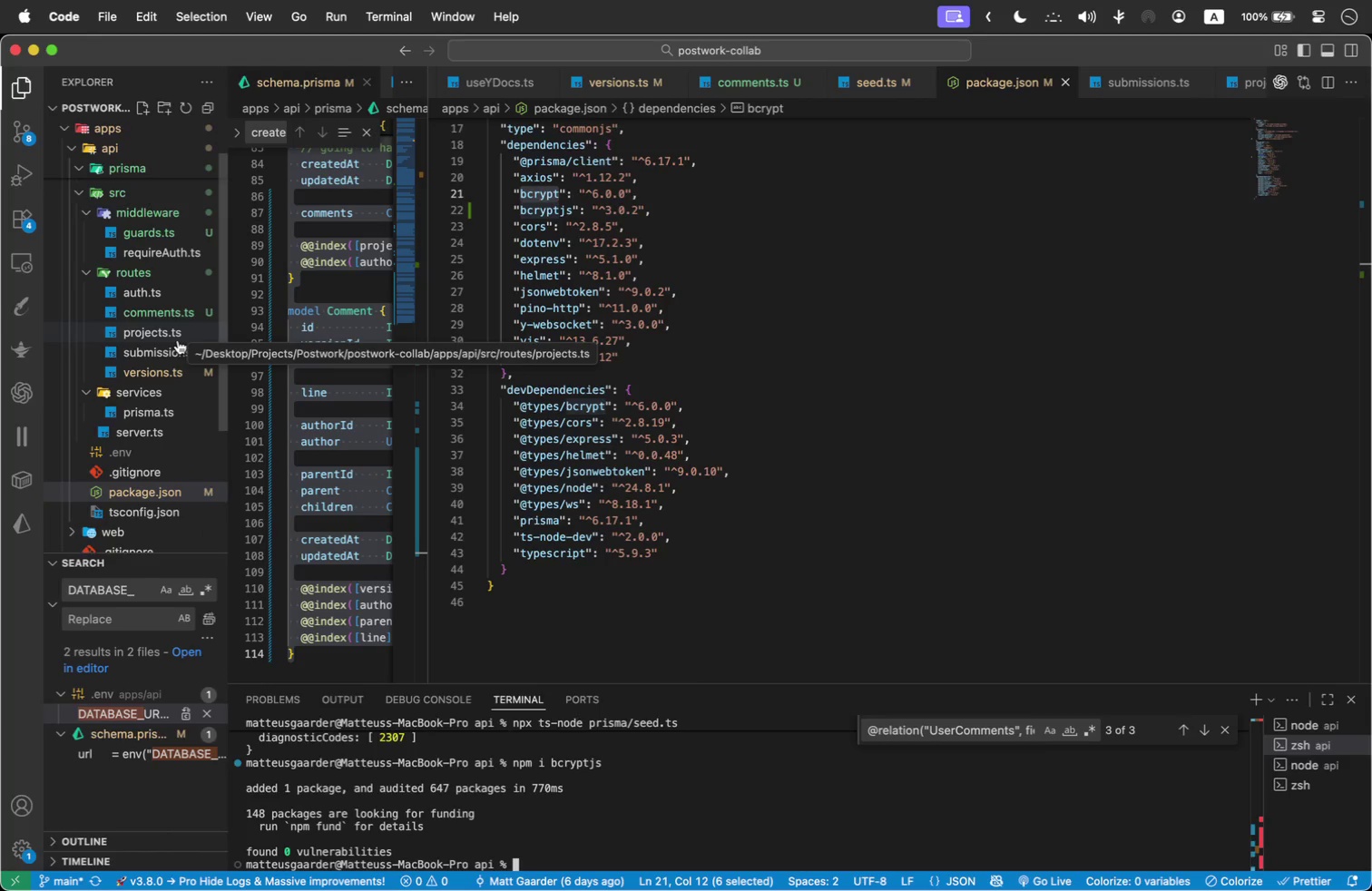 
wait(6.84)
 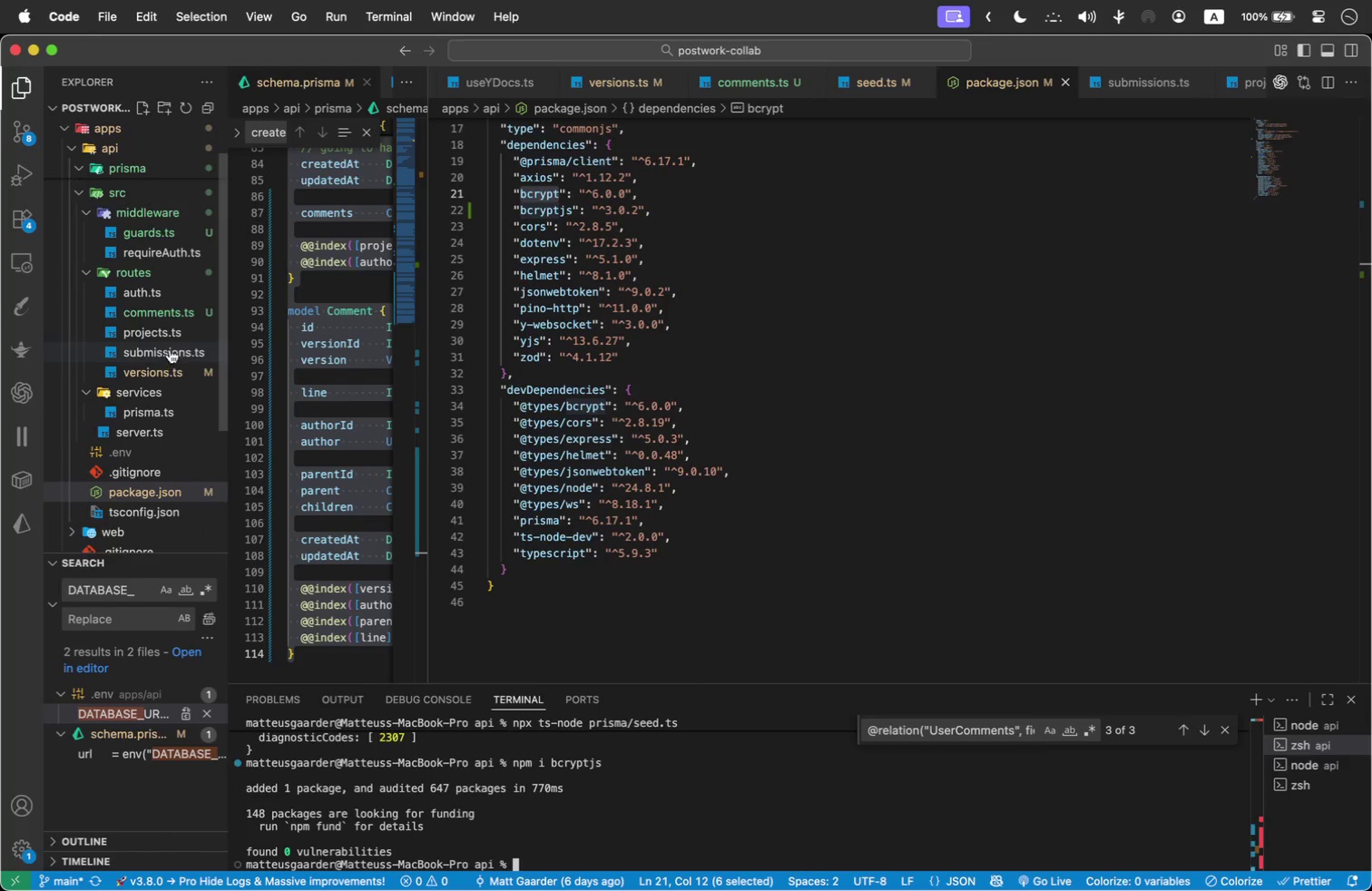 
left_click([886, 82])
 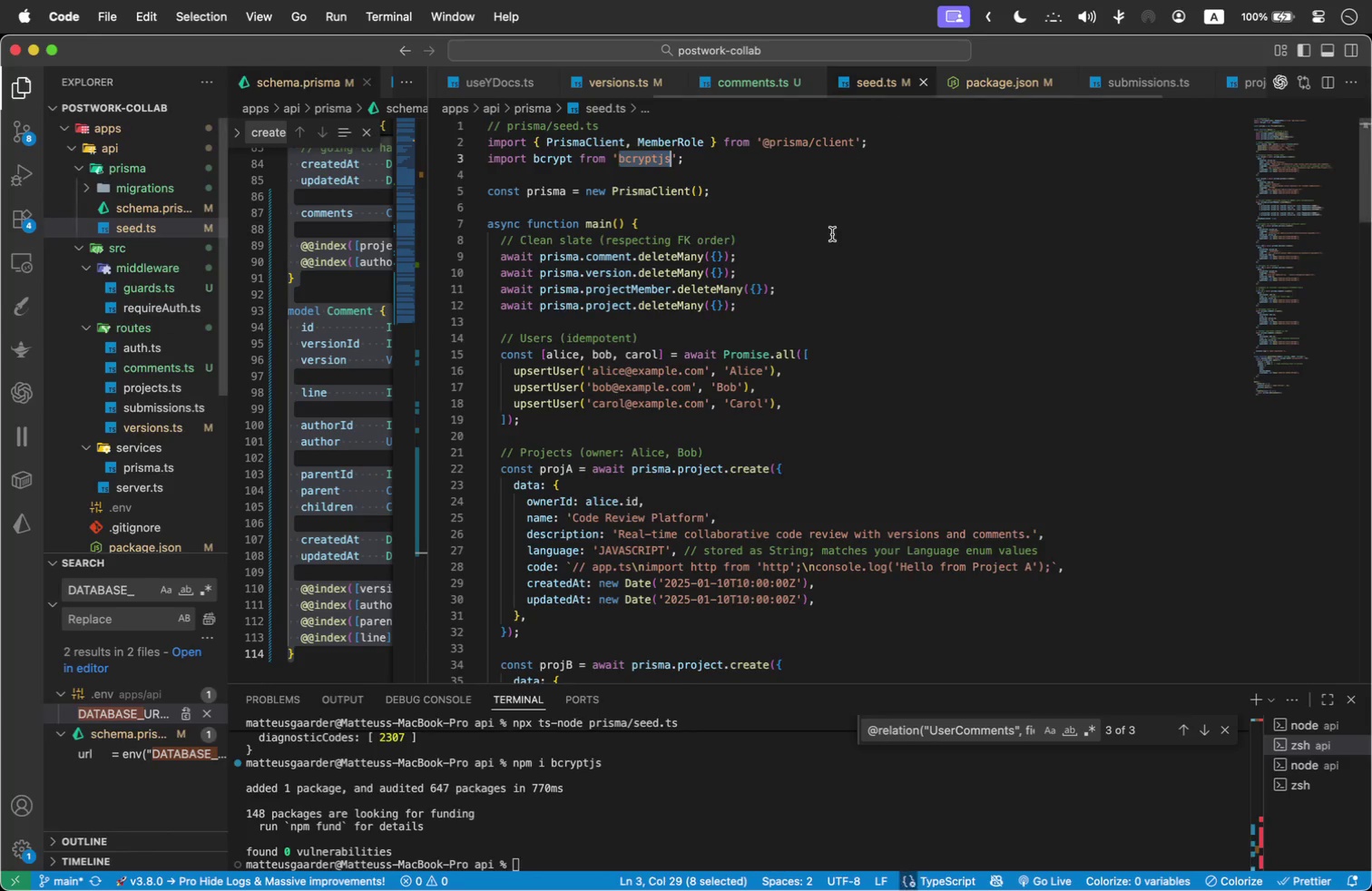 
scroll: coordinate [832, 234], scroll_direction: up, amount: 17.0
 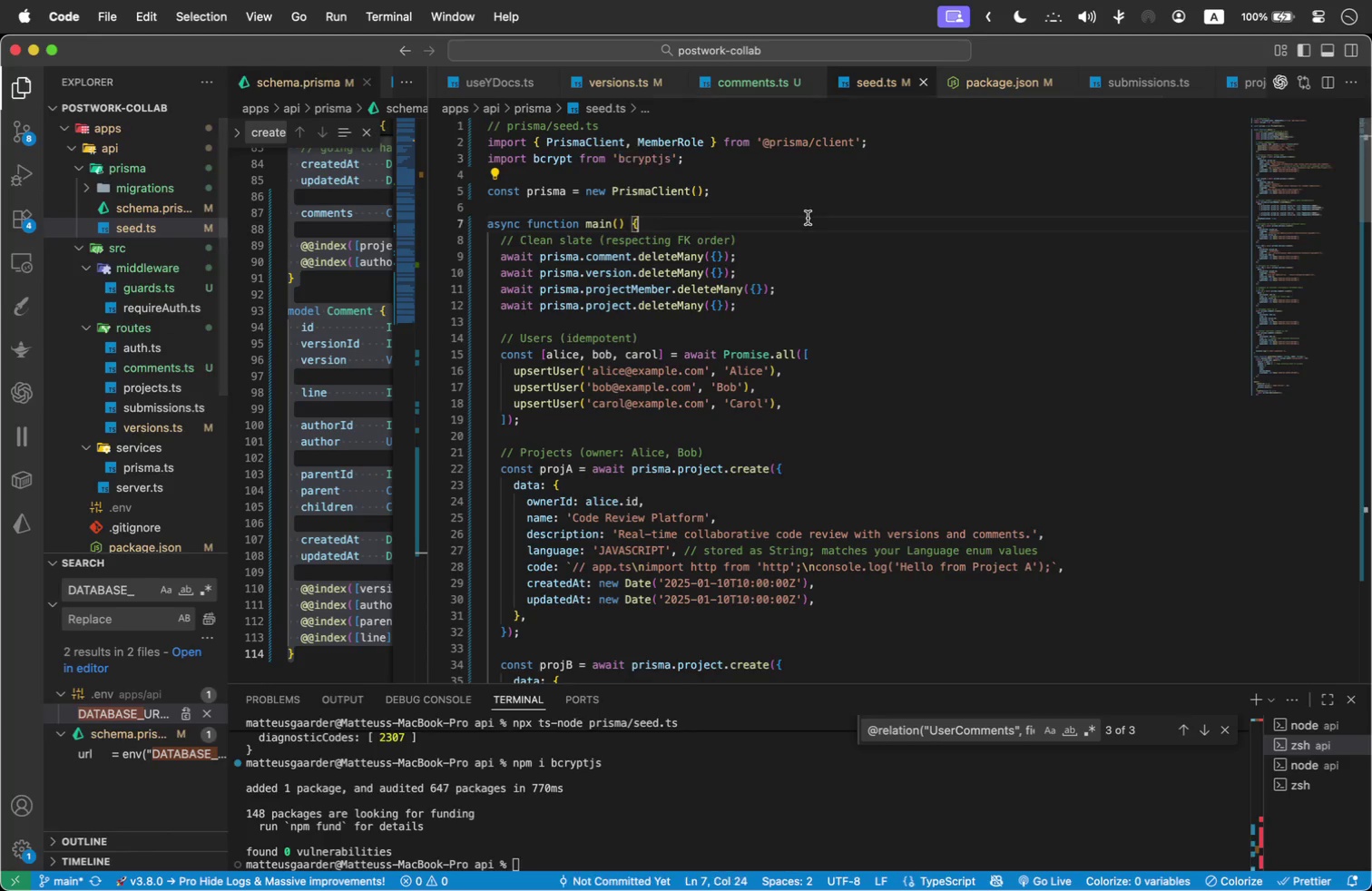 
left_click([808, 218])
 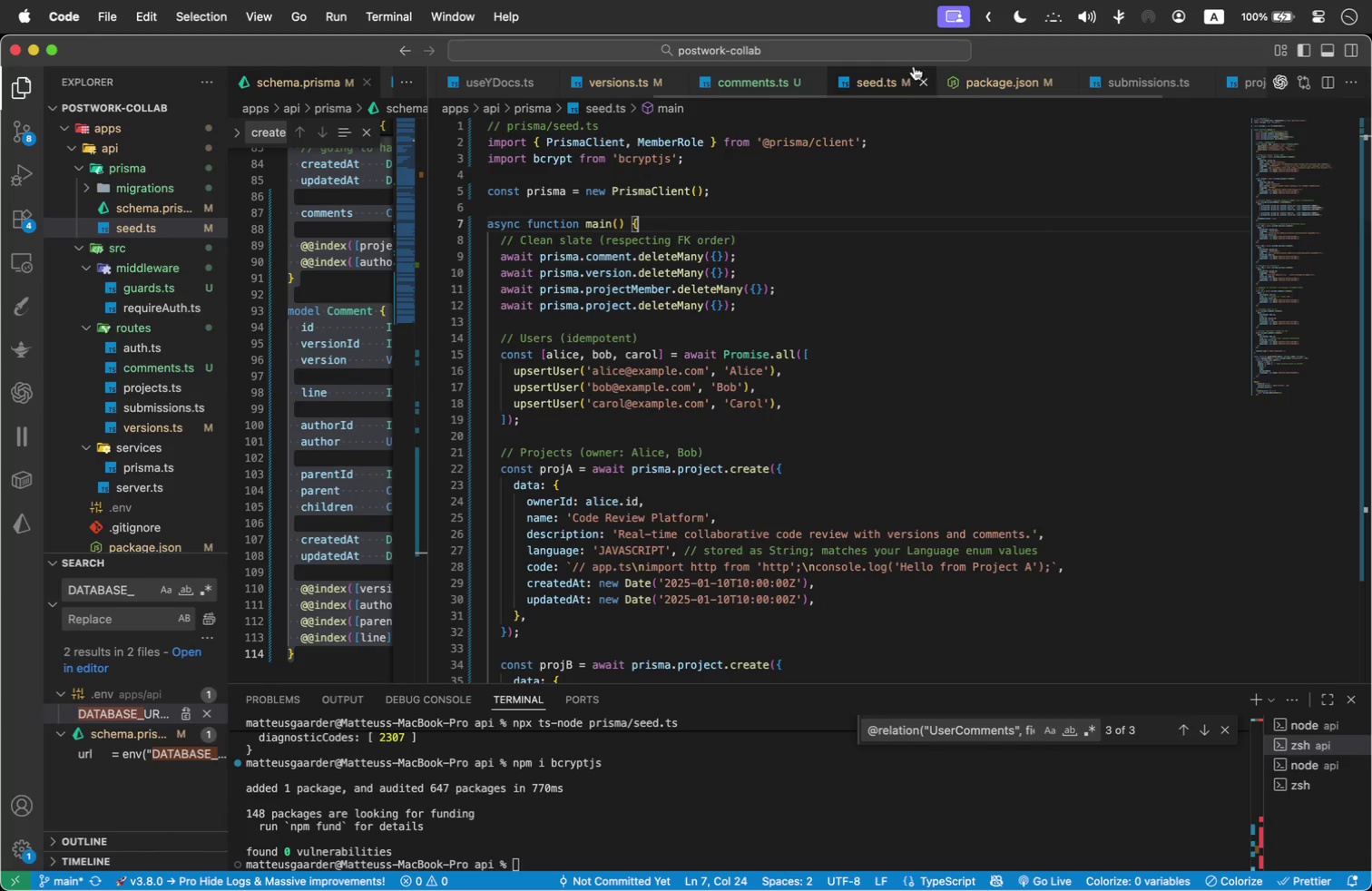 
left_click([997, 85])
 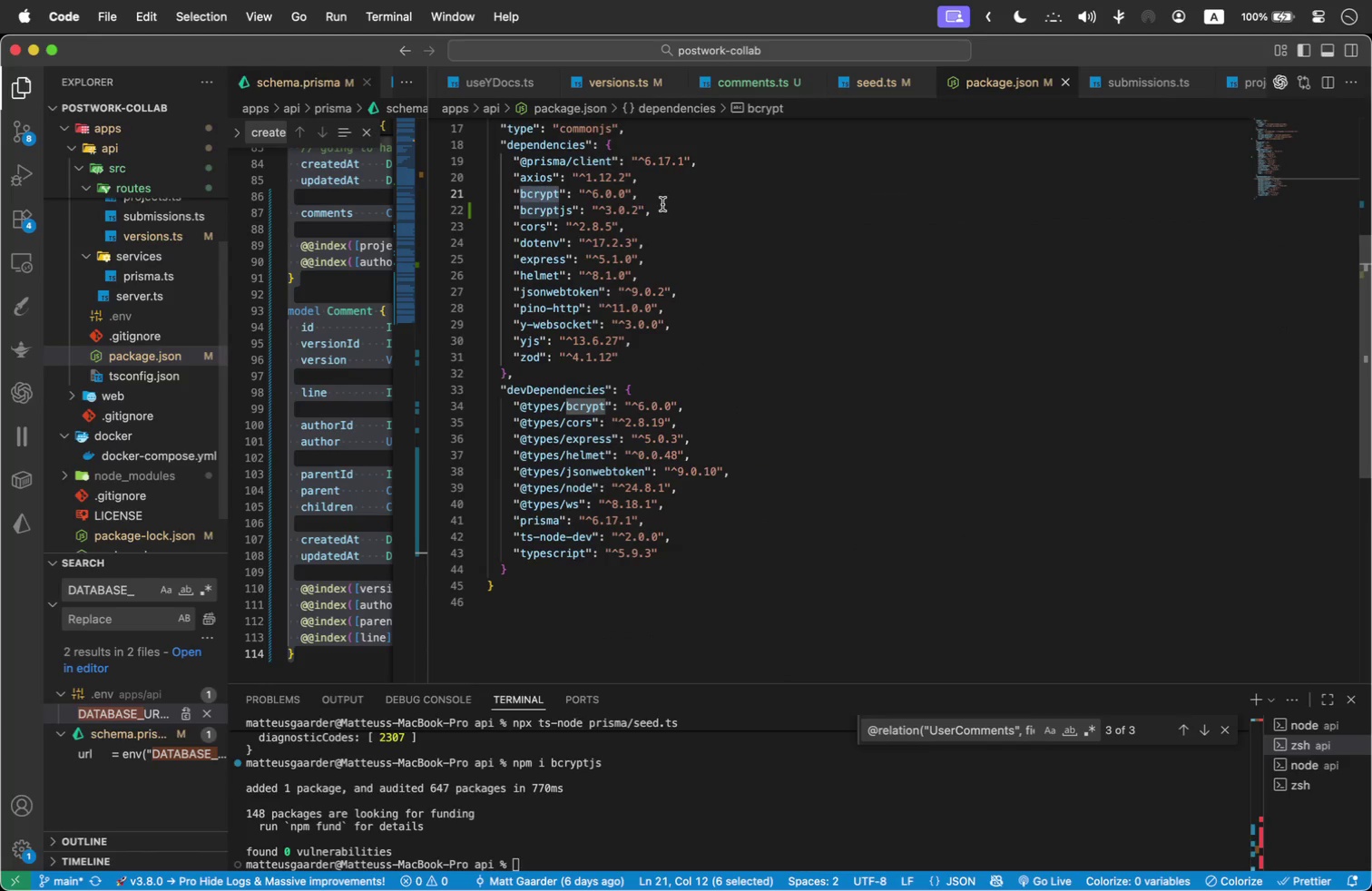 
left_click_drag(start_coordinate=[669, 212], to_coordinate=[466, 201])
 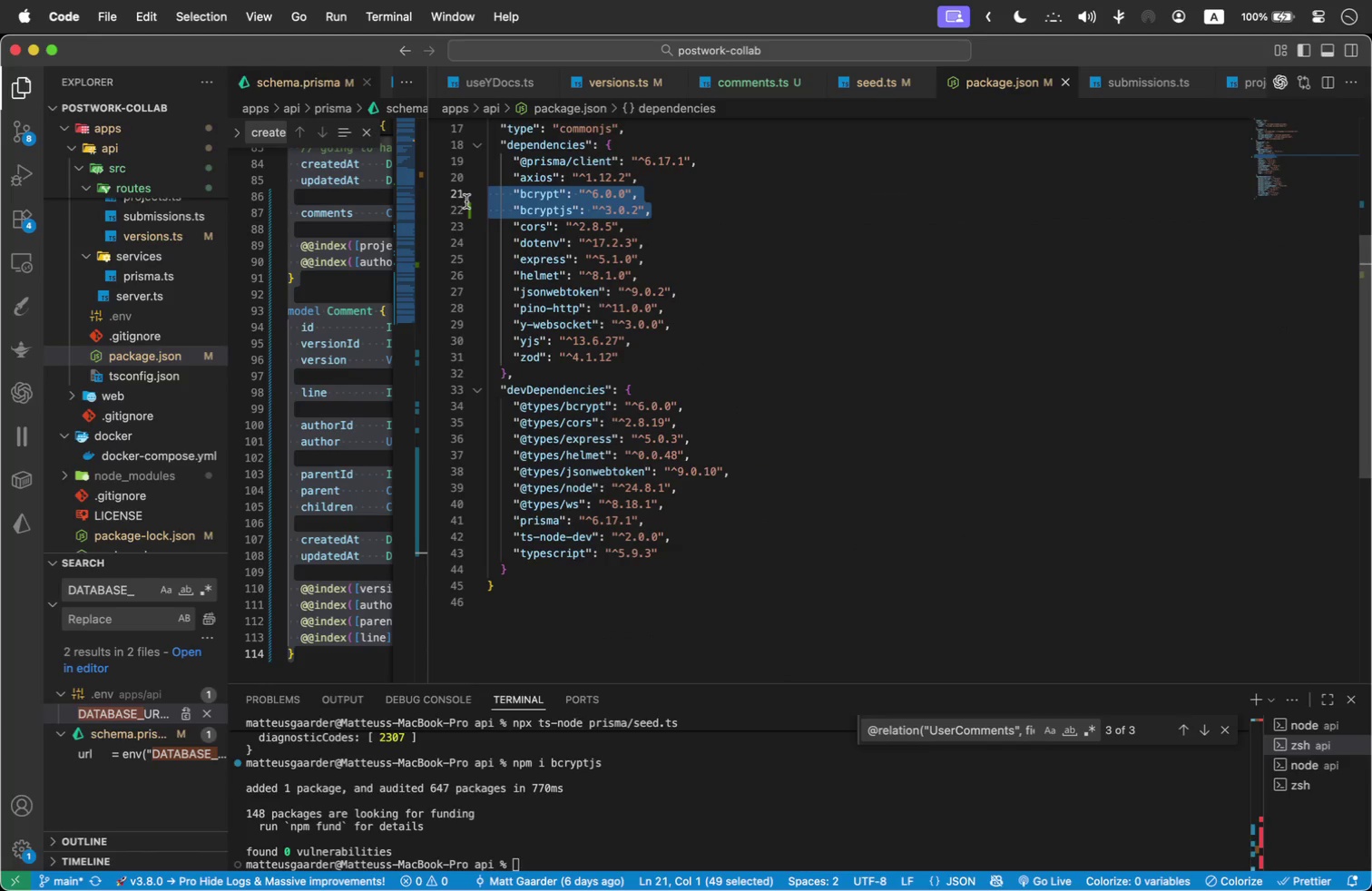 
key(Meta+C)
 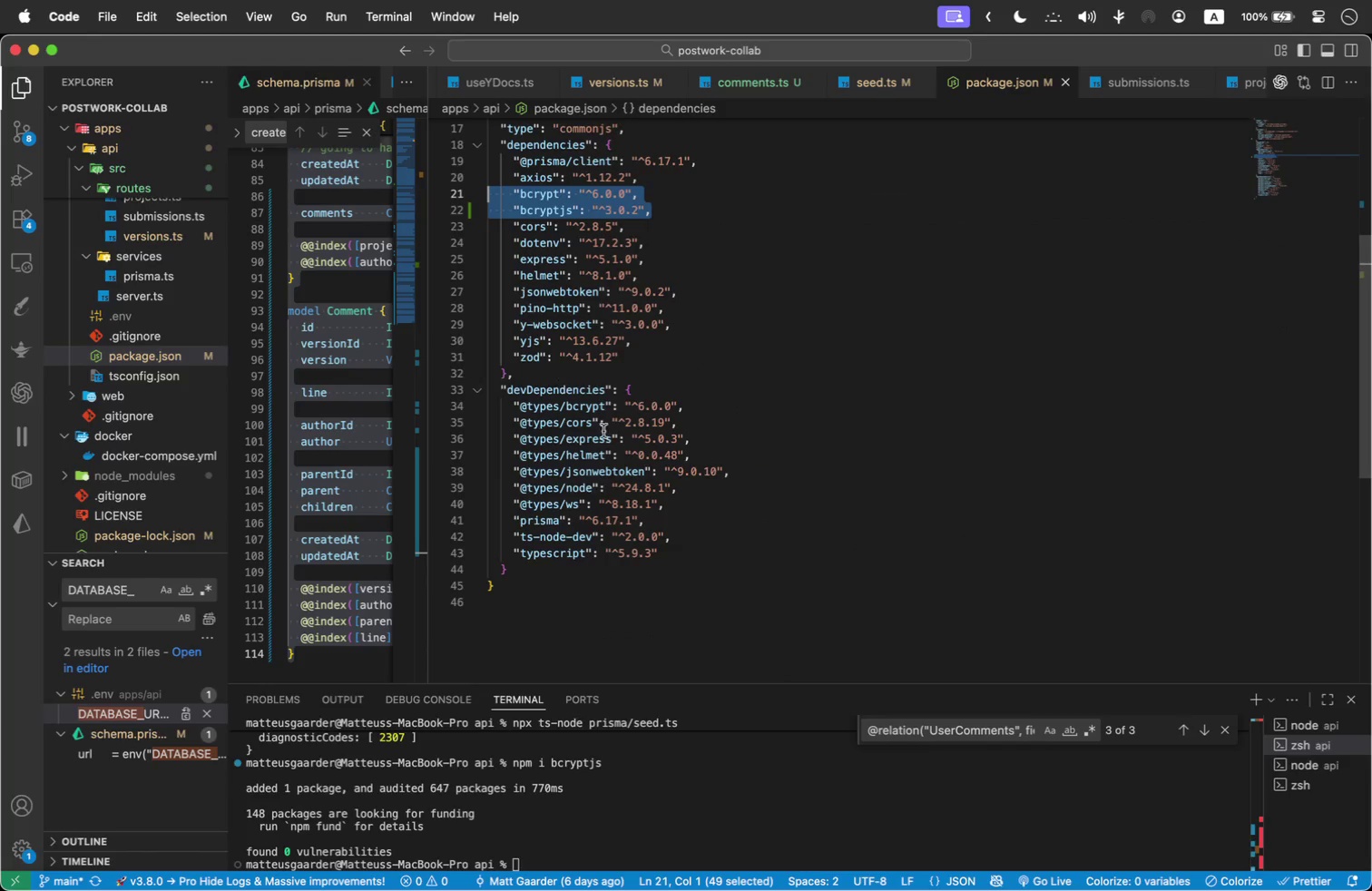 
key(Meta+Tab)
 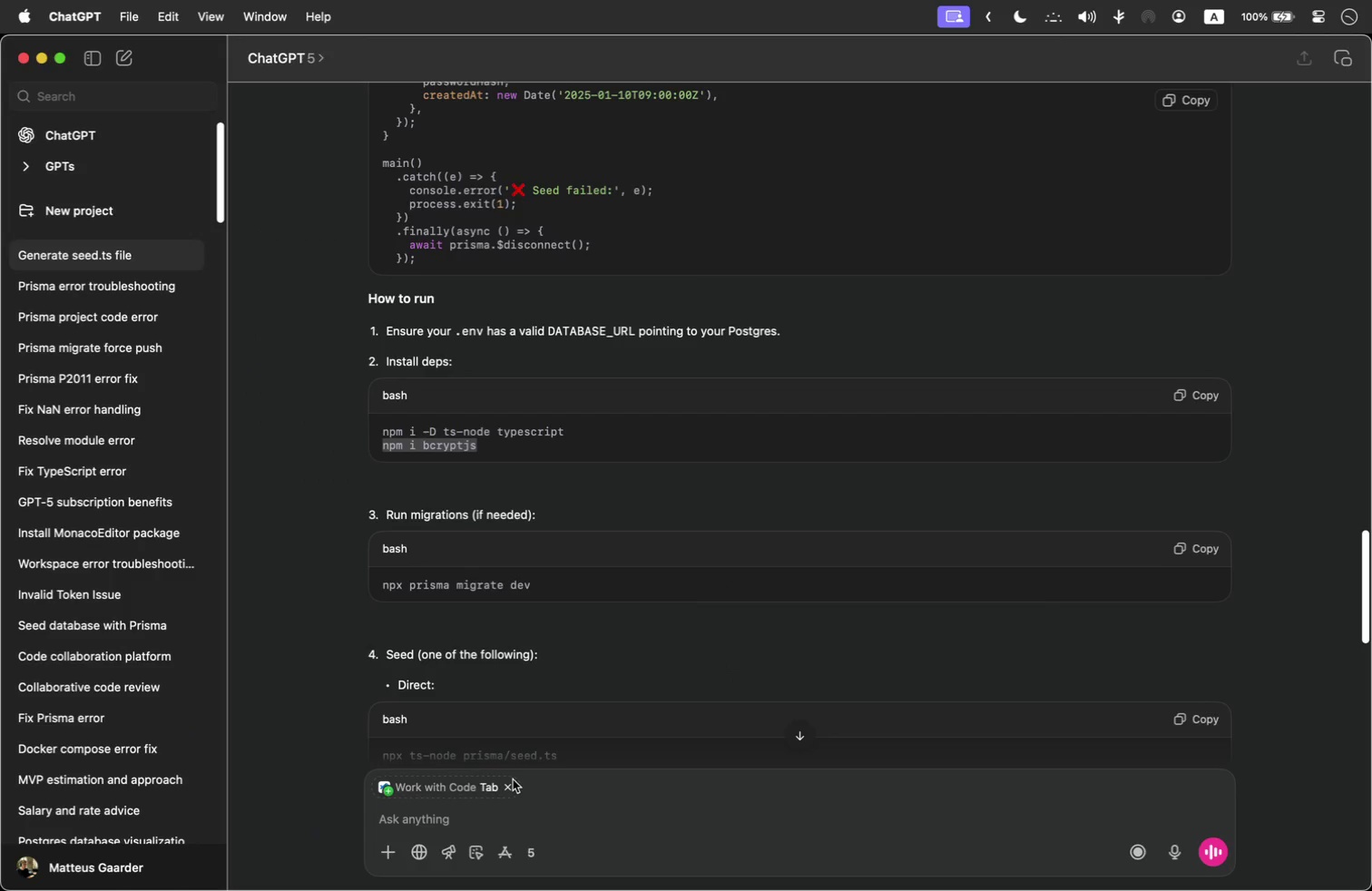 
type(why bcc)
 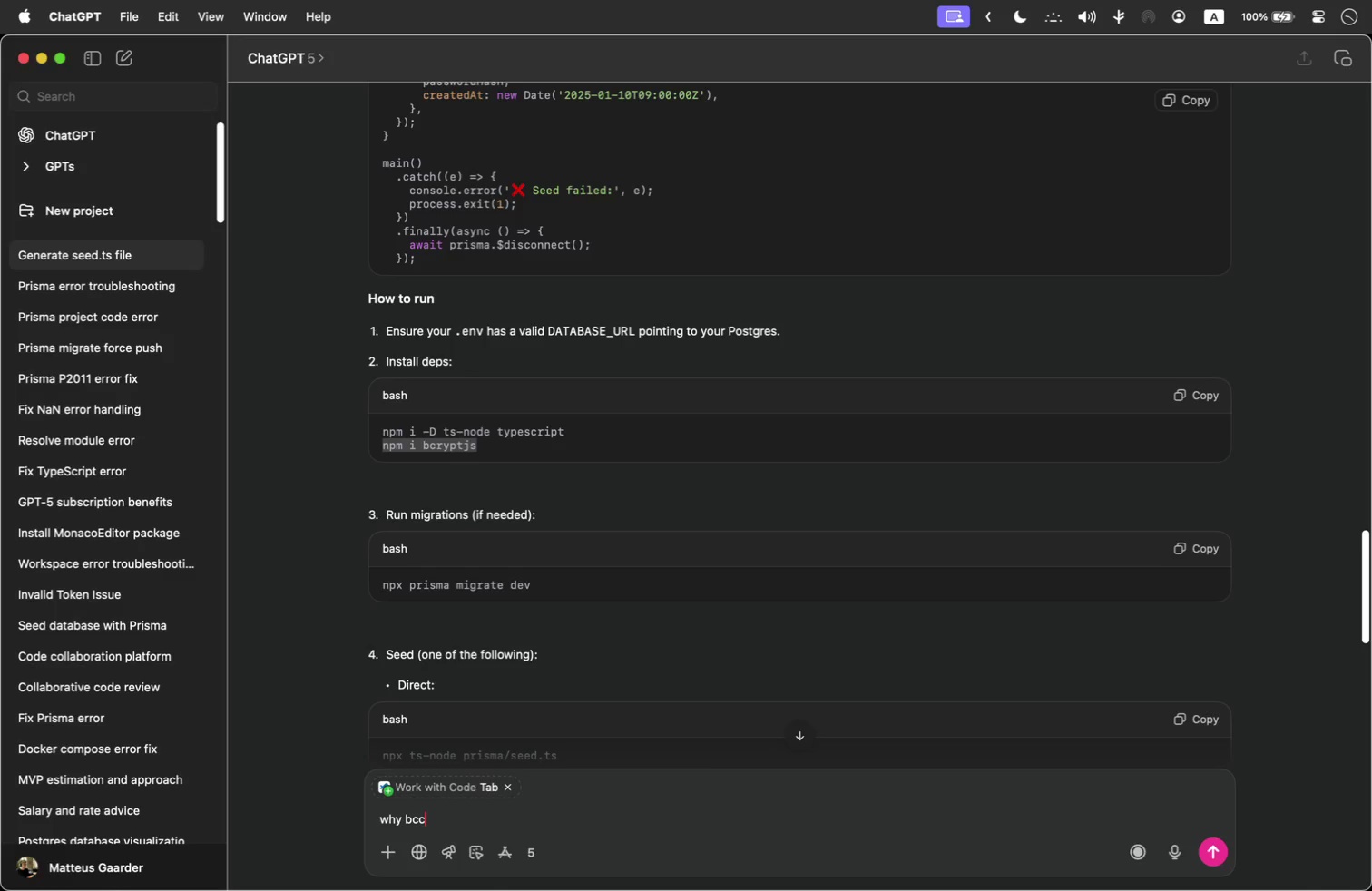 
key(Meta+CommandLeft)
 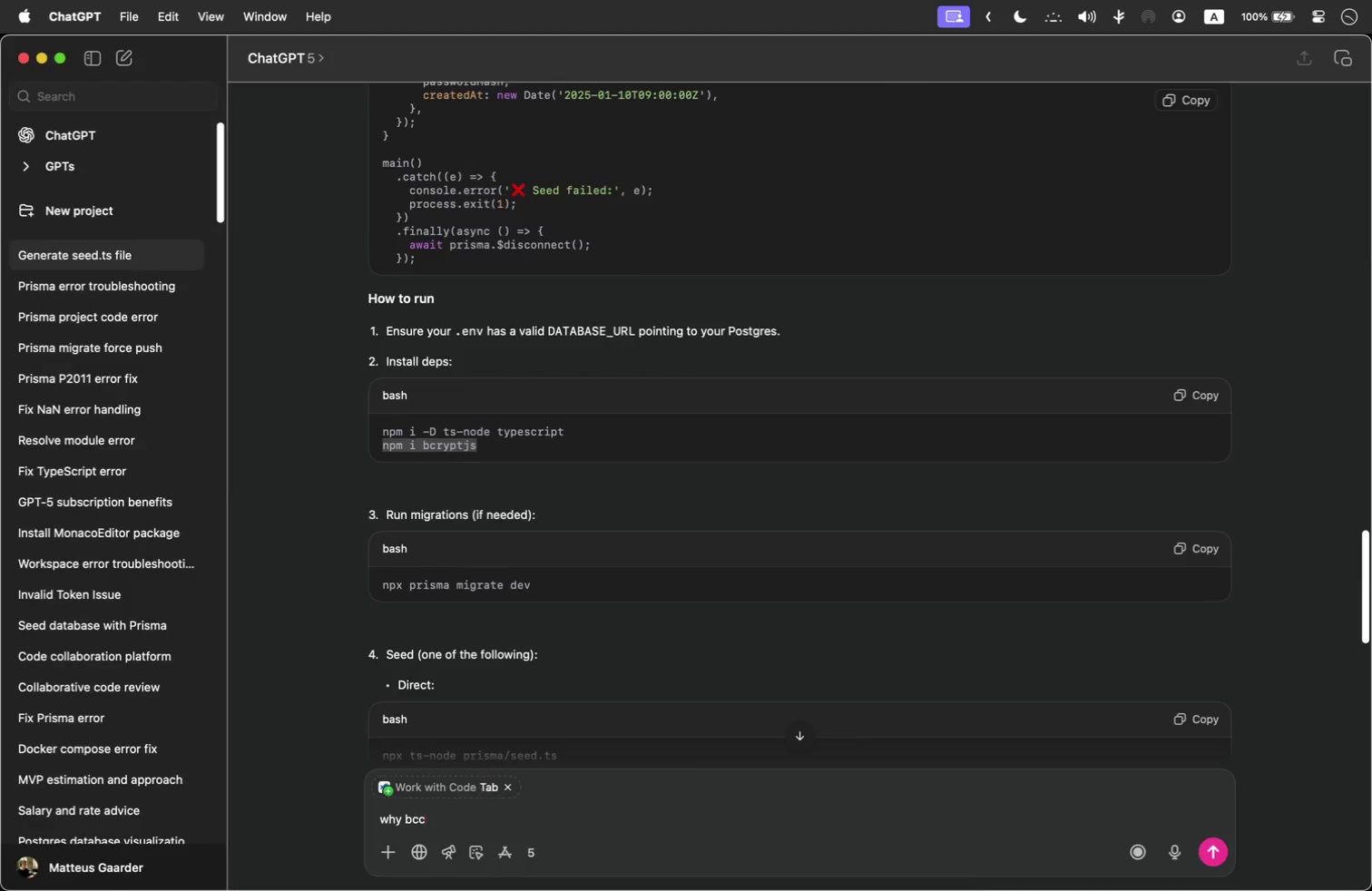 
key(Meta+Tab)
 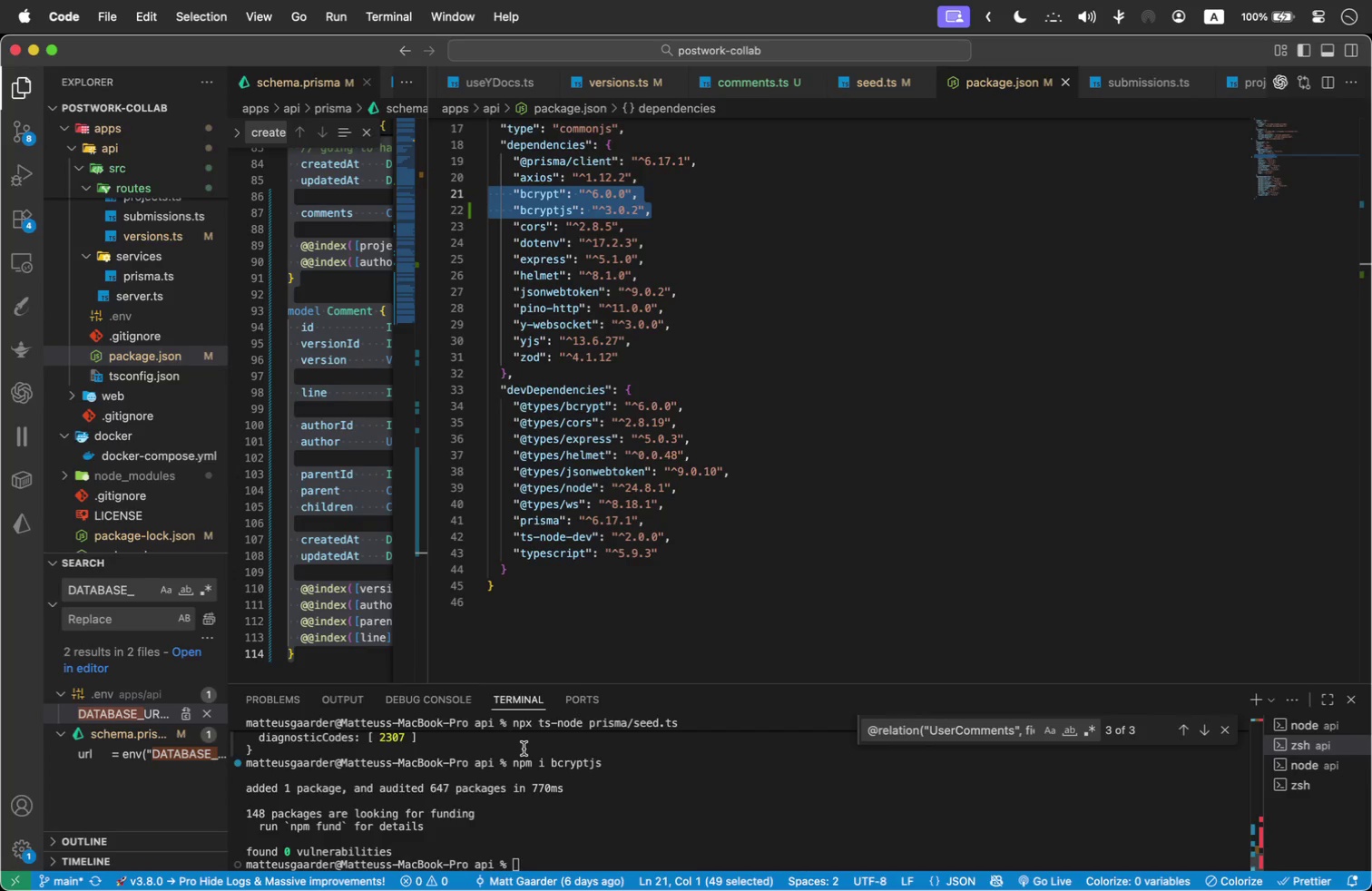 
key(Meta+Tab)
 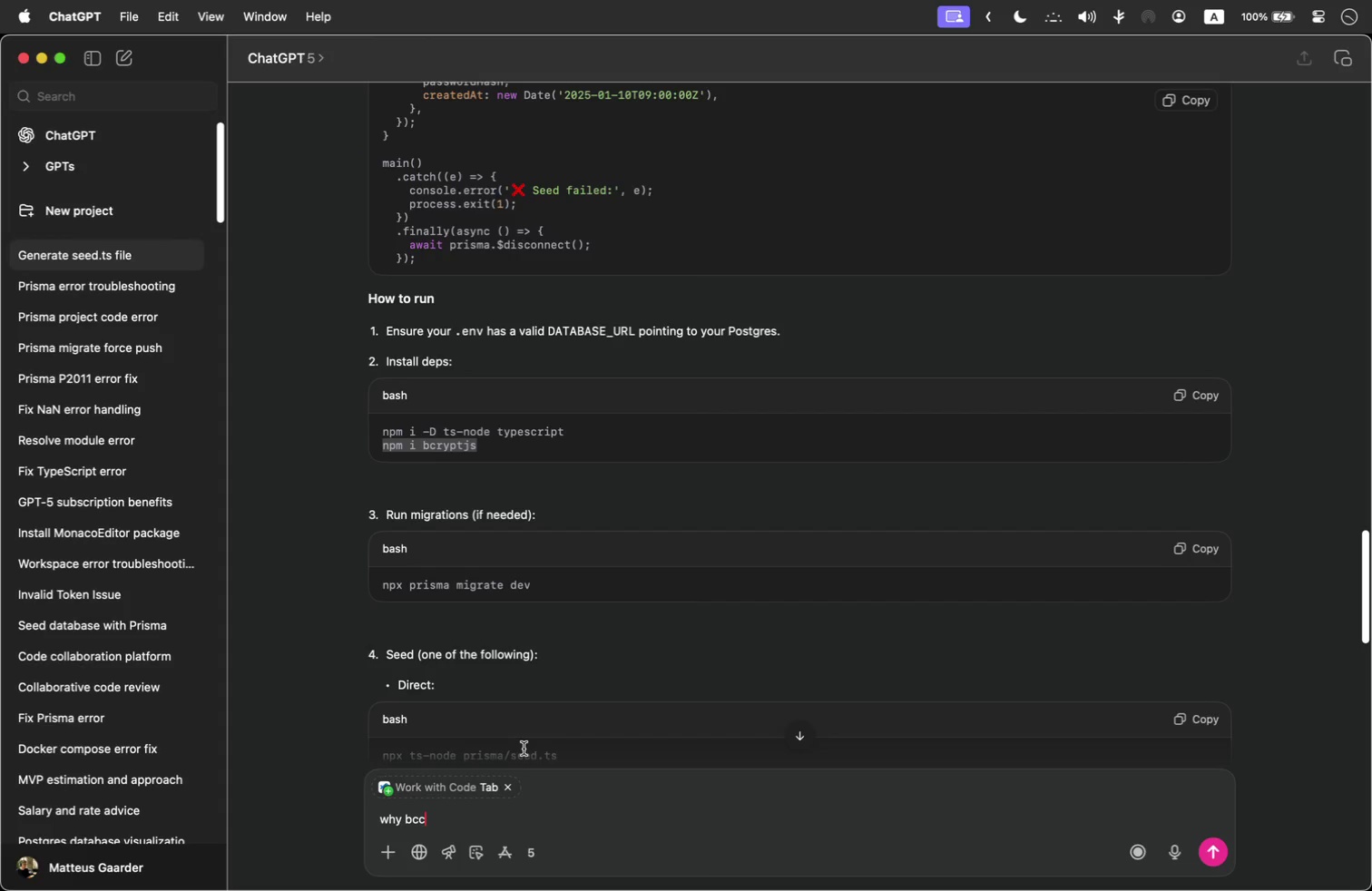 
key(Backspace)
type(rypt and)
key(Backspace)
key(Backspace)
key(Backspace)
key(Backspace)
type(js and not bcrypt?)
 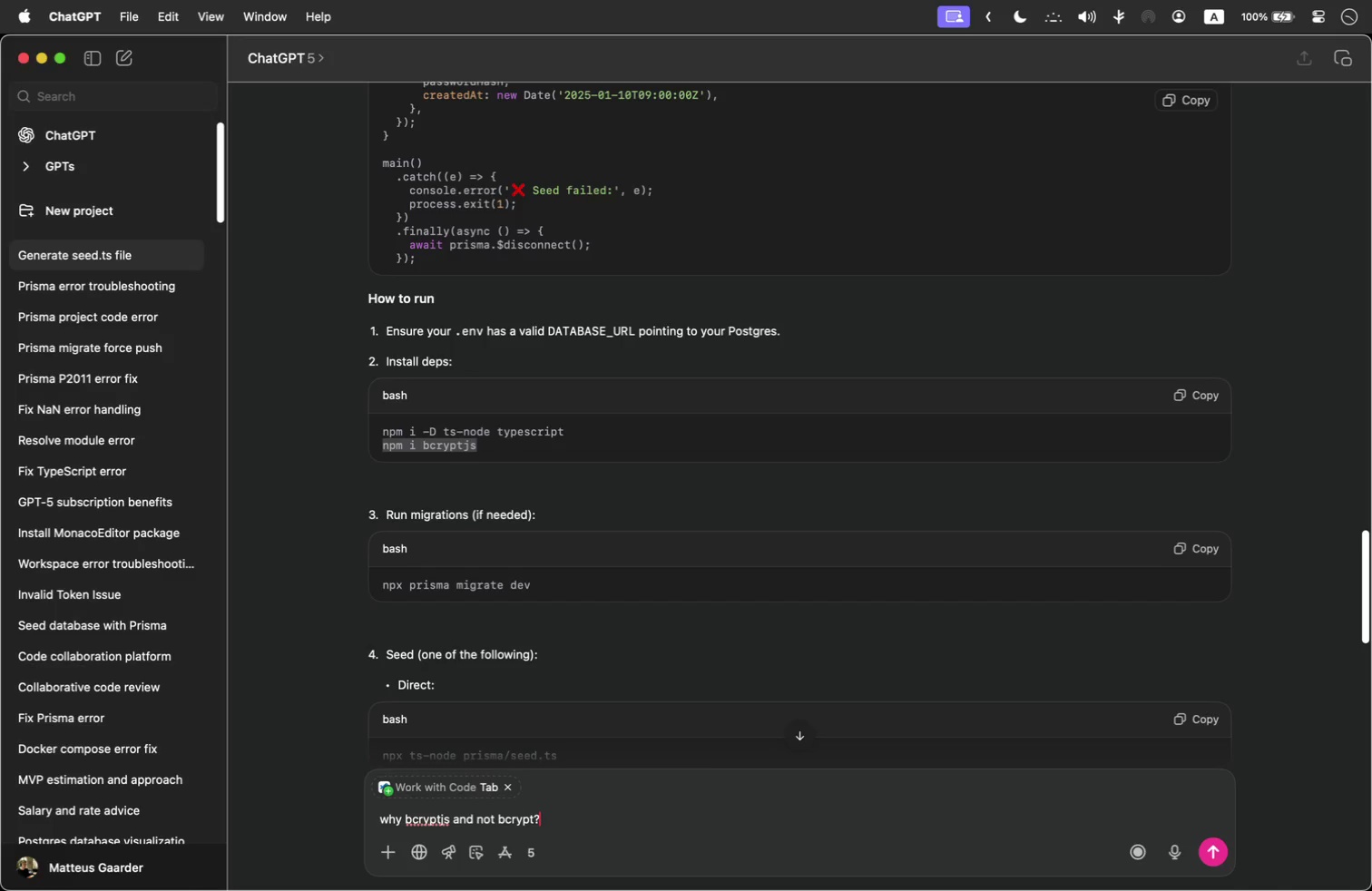 
key(Shift+Enter)
 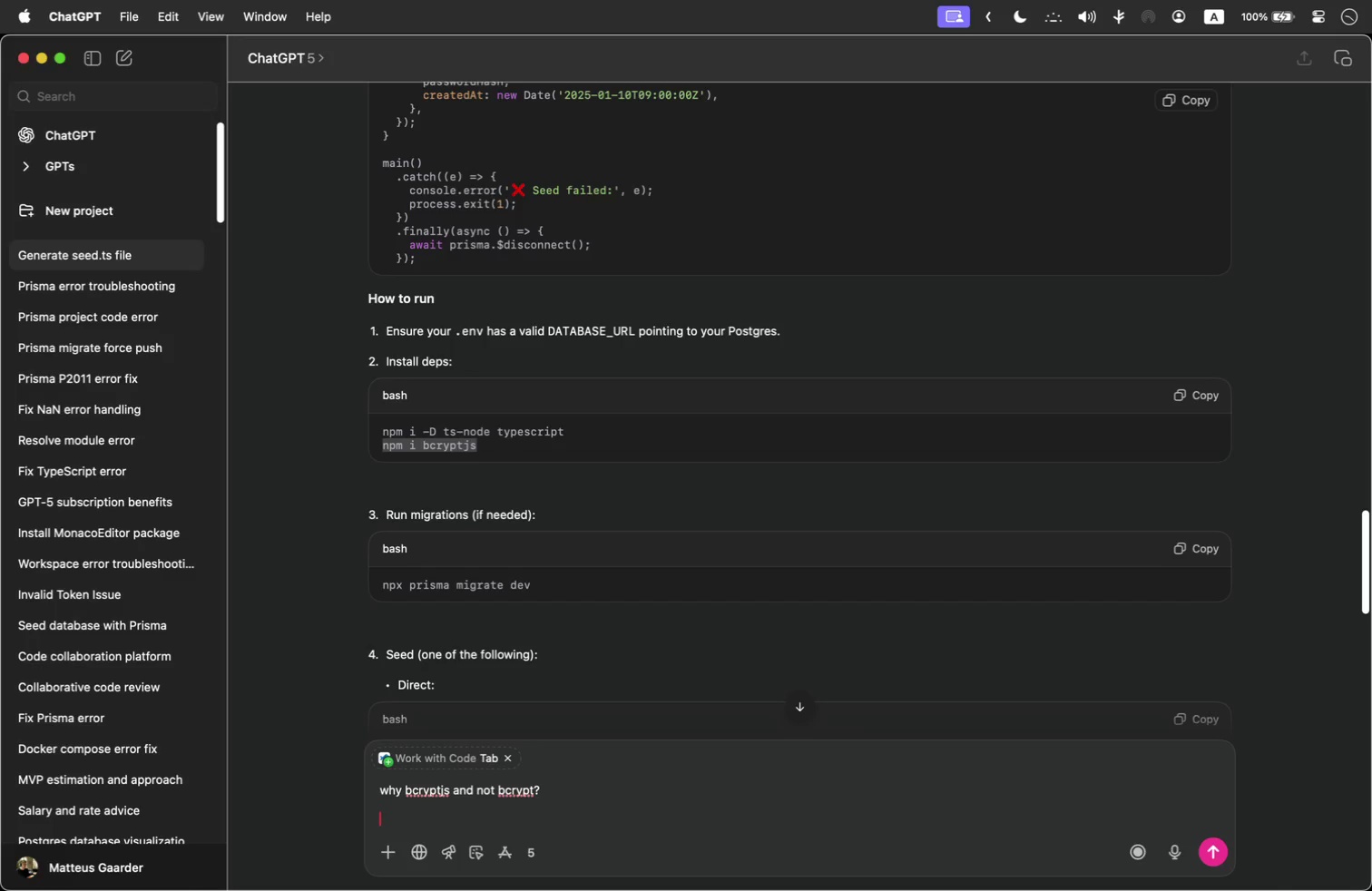 
key(Shift+Enter)
 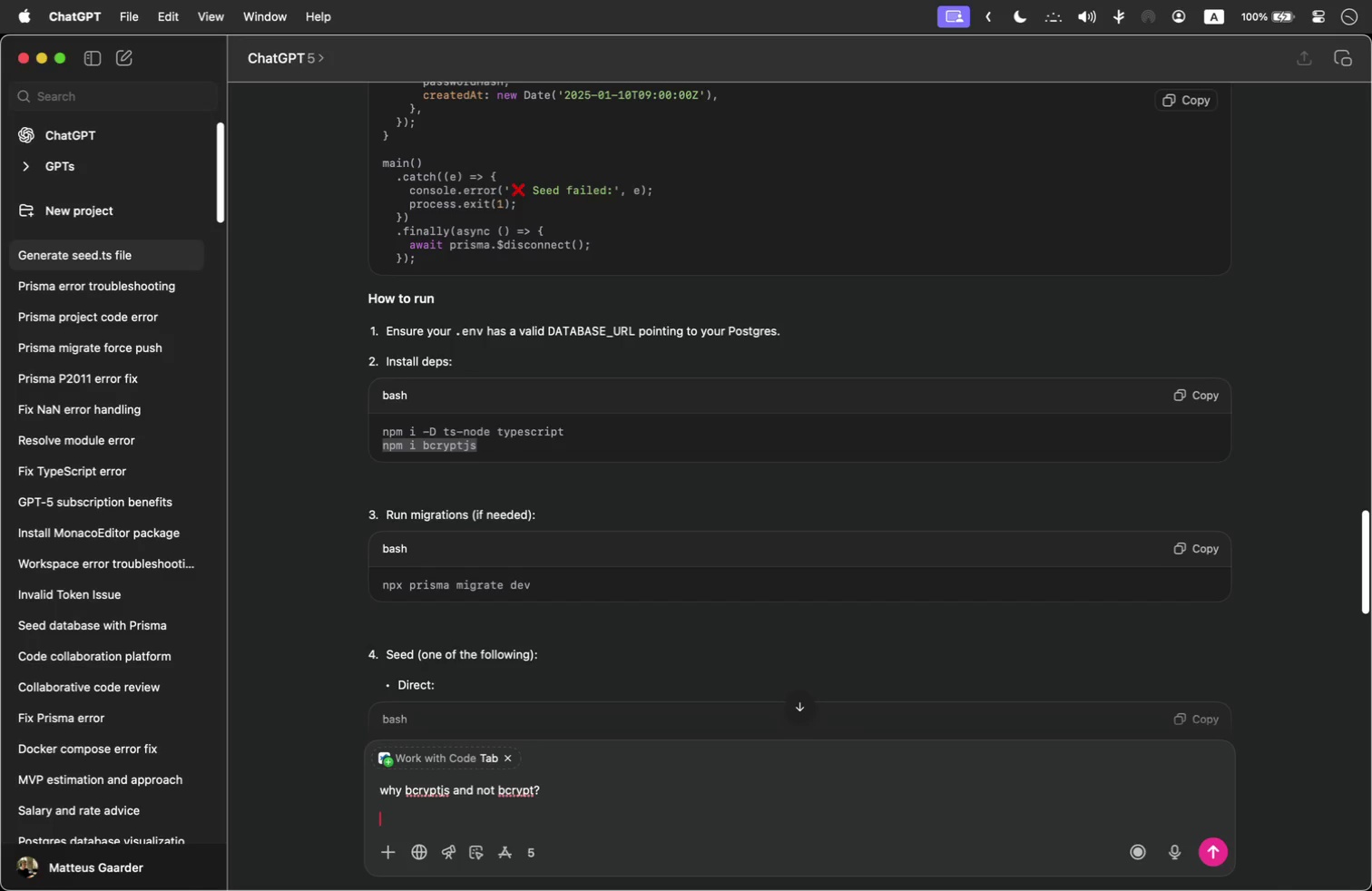 
key(Meta+V)
 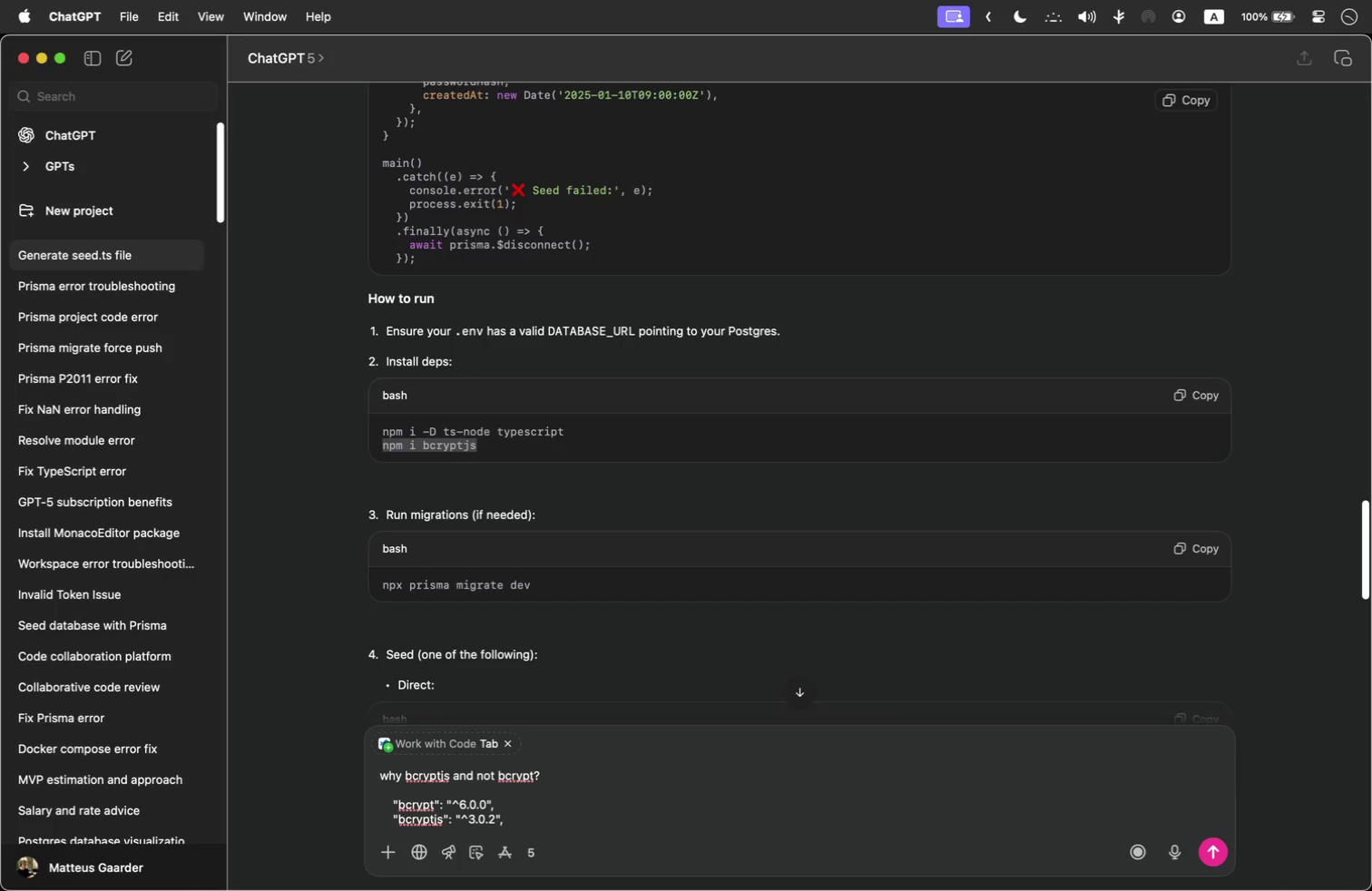 
key(Meta+CommandLeft)
 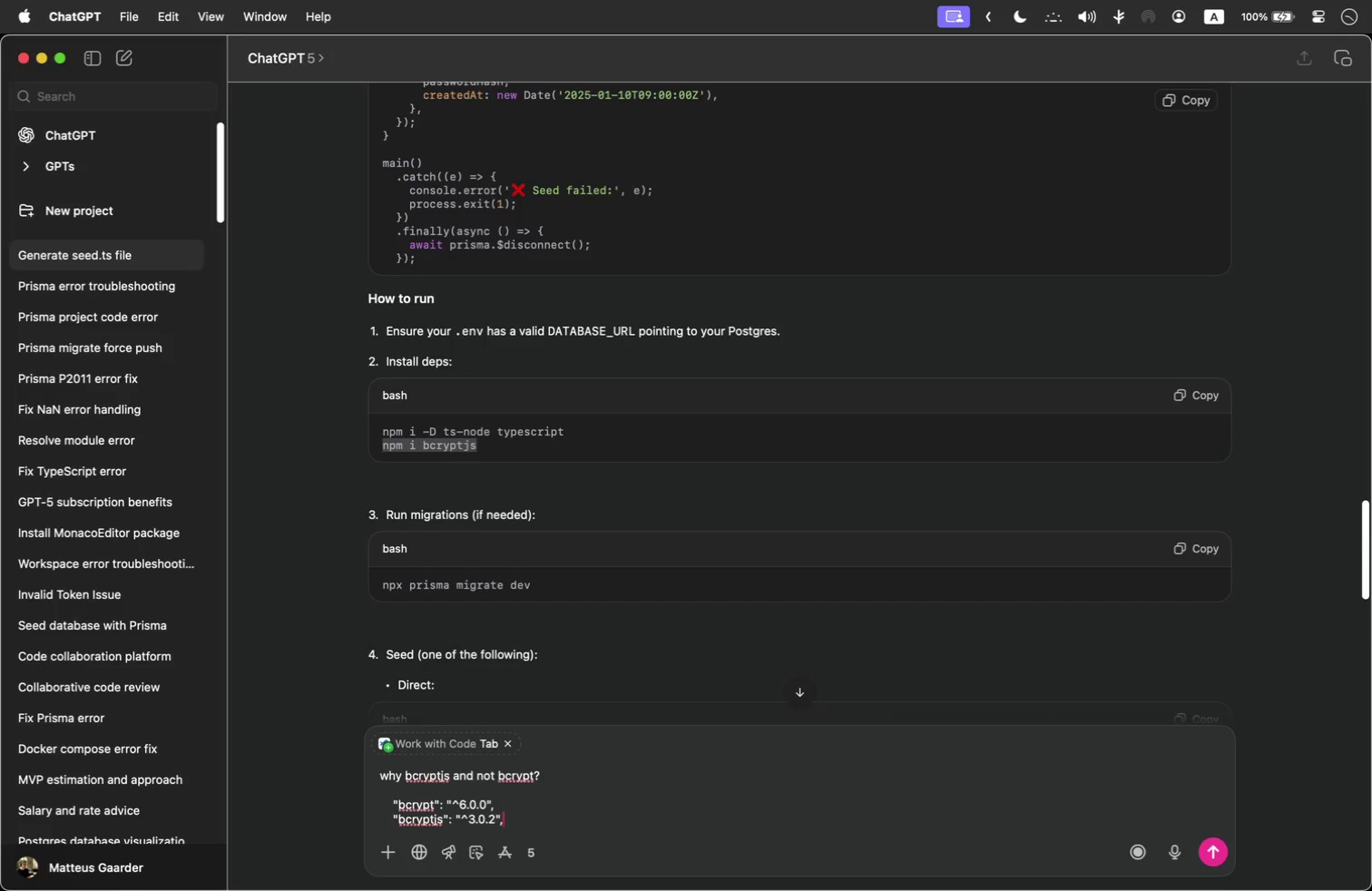 
key(Enter)
 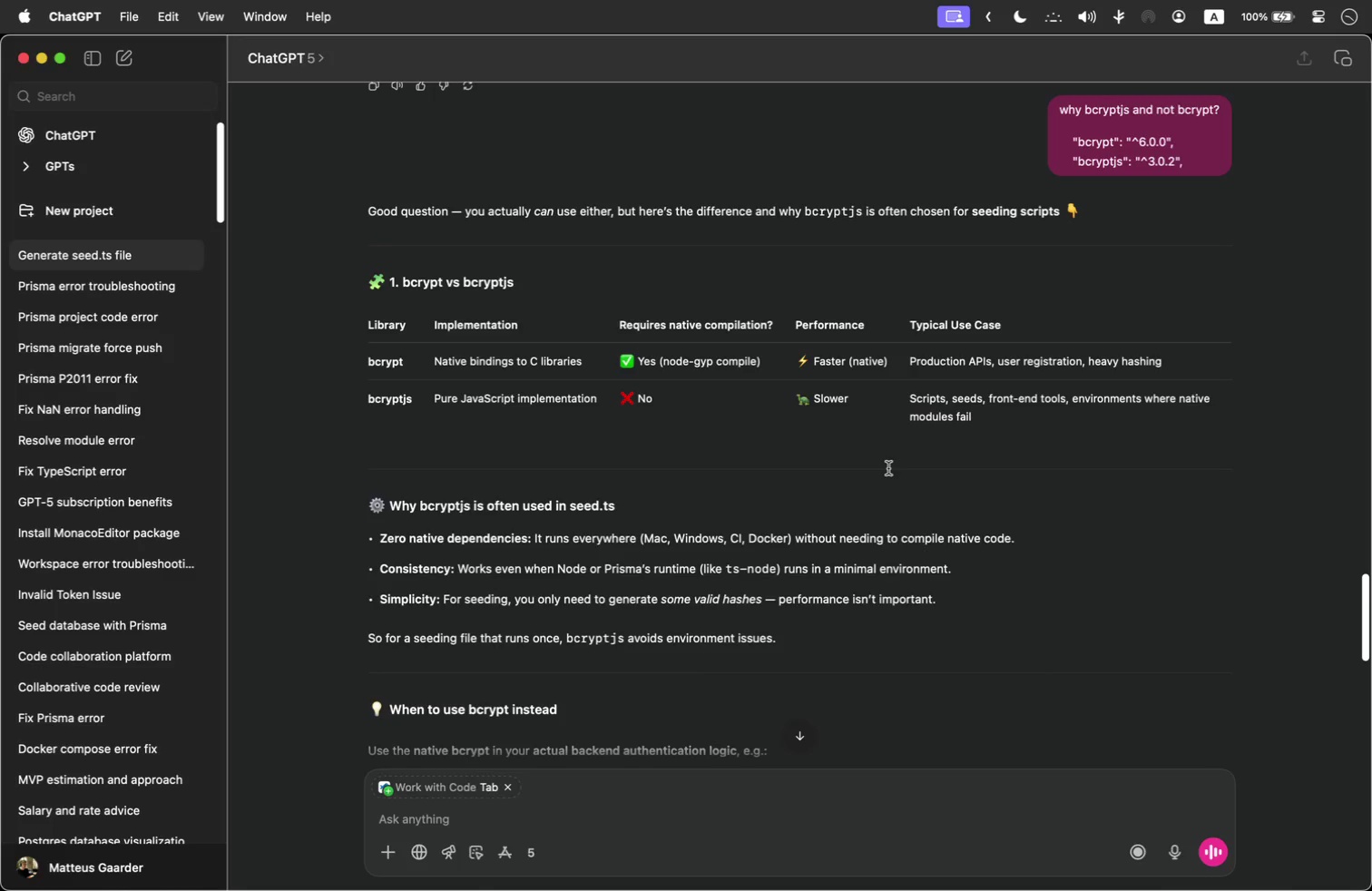 
wait(23.04)
 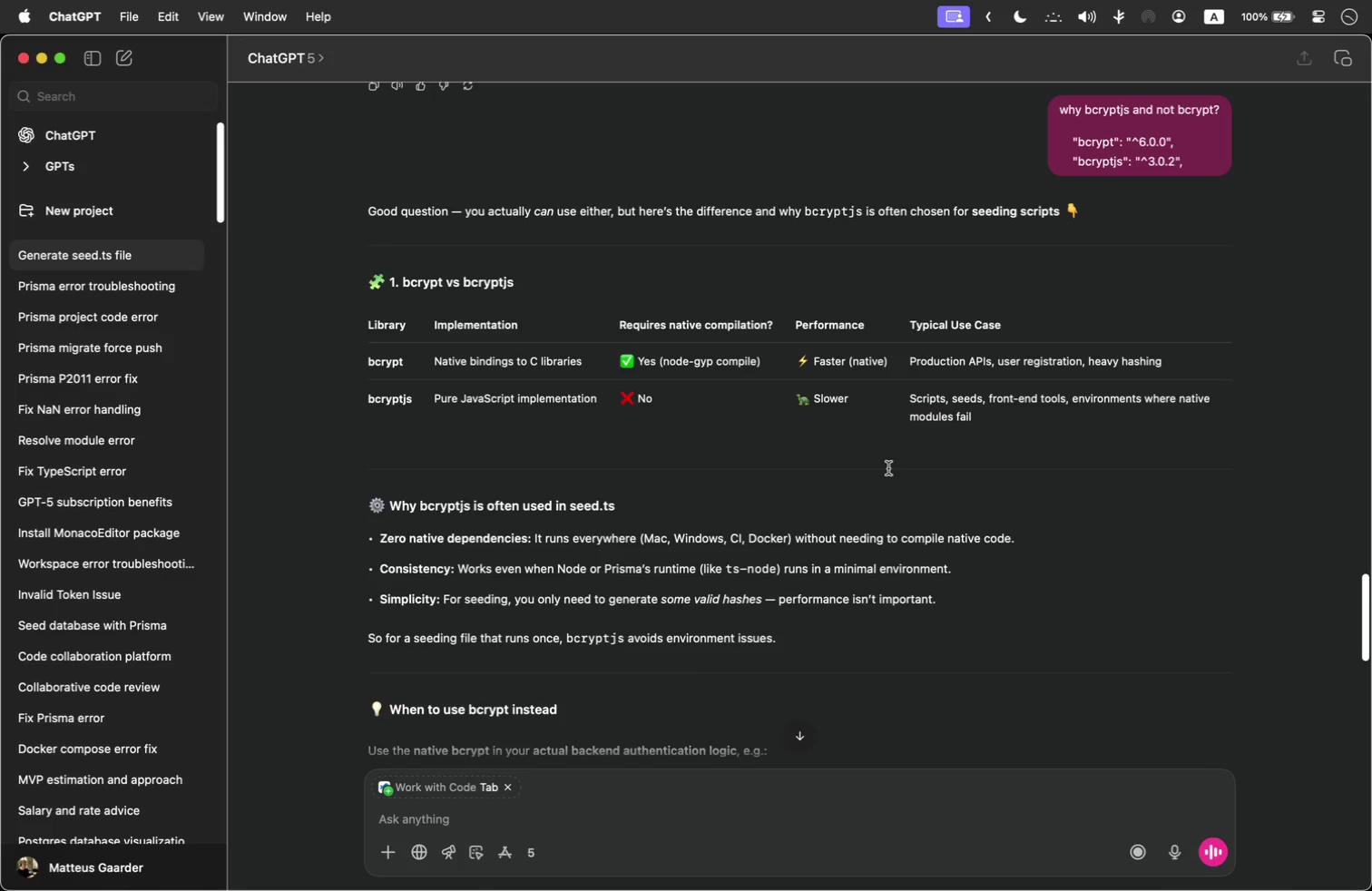 
scroll: coordinate [936, 542], scroll_direction: down, amount: 29.0
 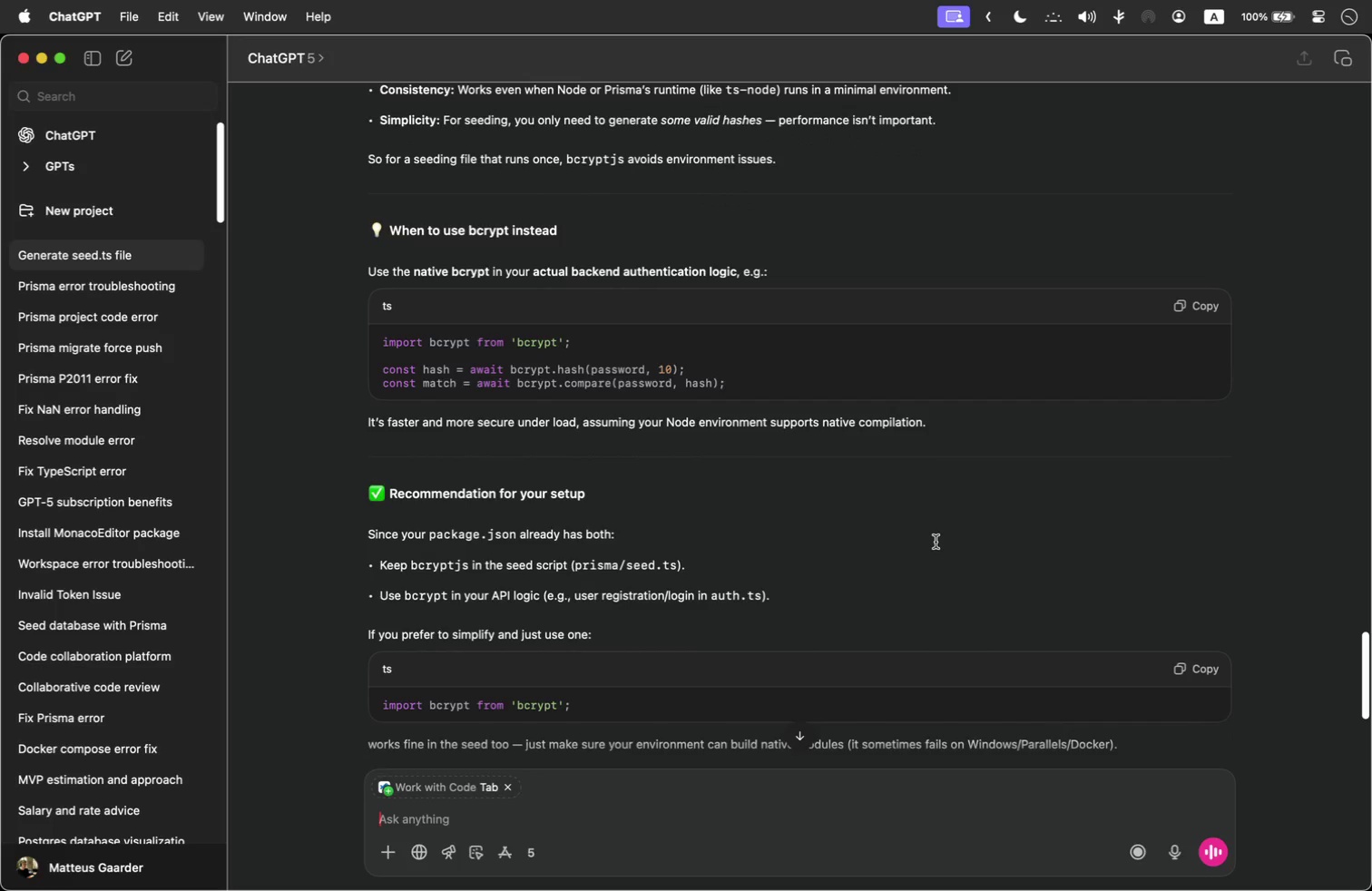 
wait(5.24)
 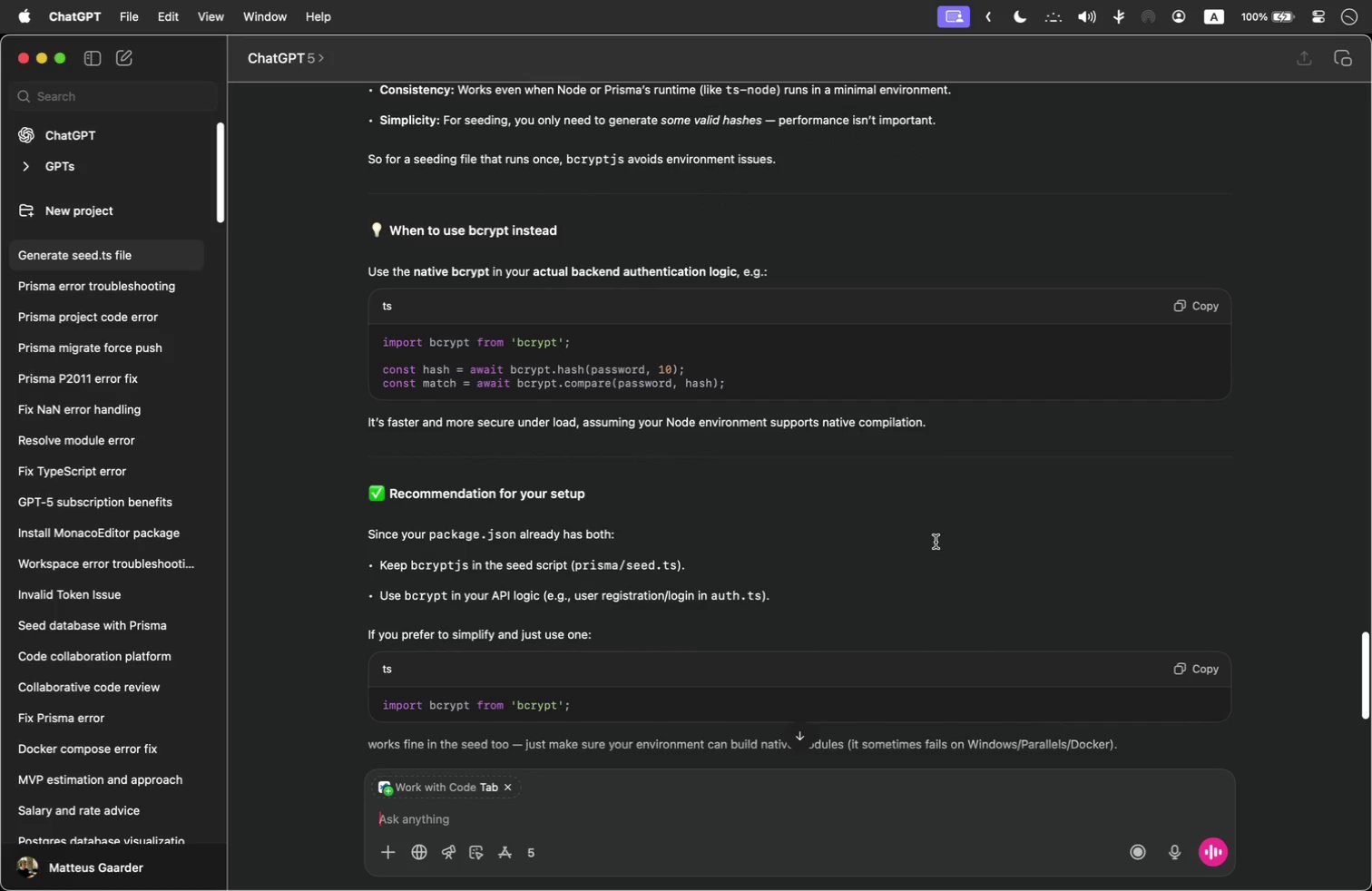 
scroll: coordinate [936, 542], scroll_direction: down, amount: 8.0
 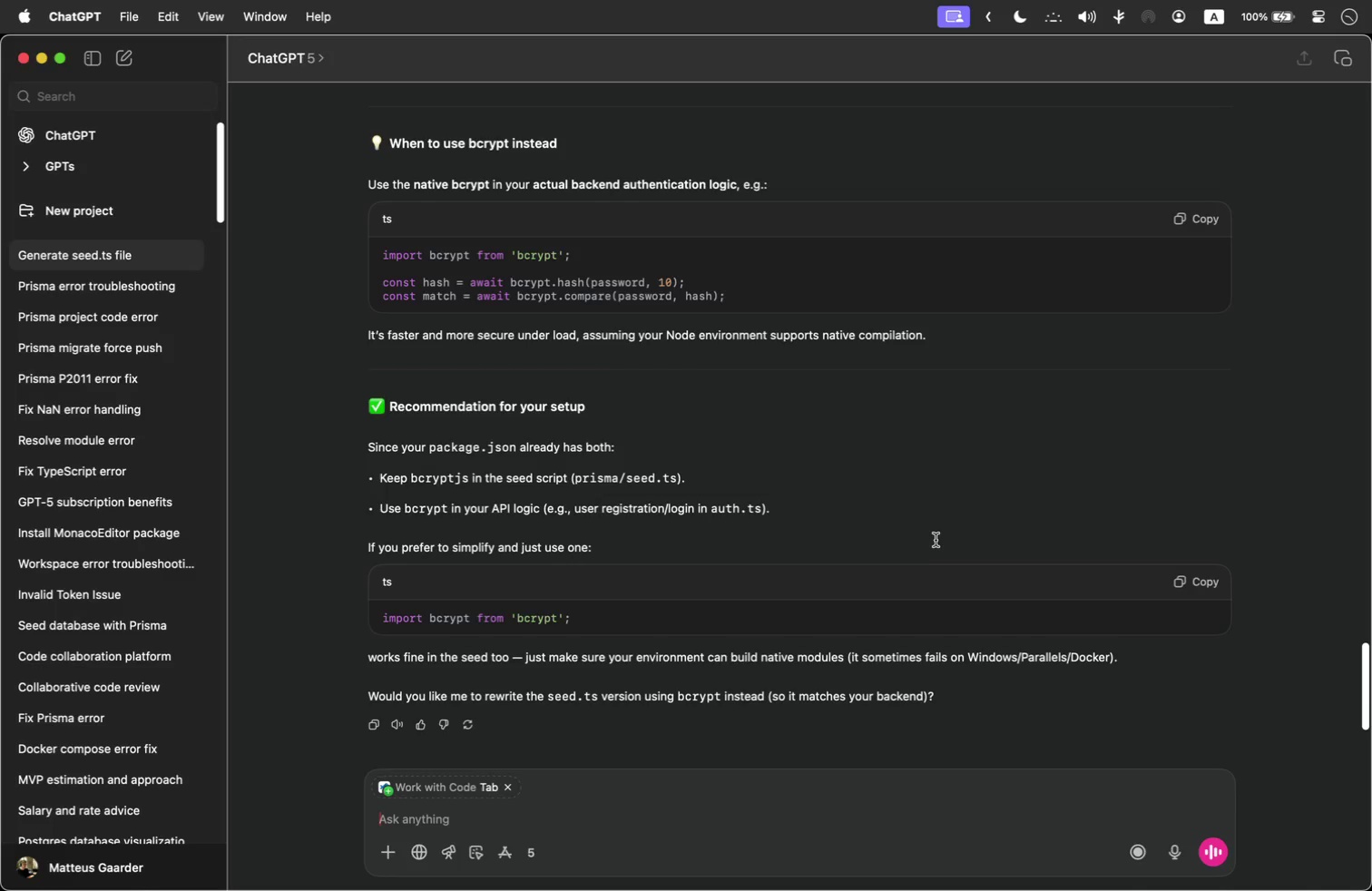 
scroll: coordinate [563, 330], scroll_direction: up, amount: 167.0
 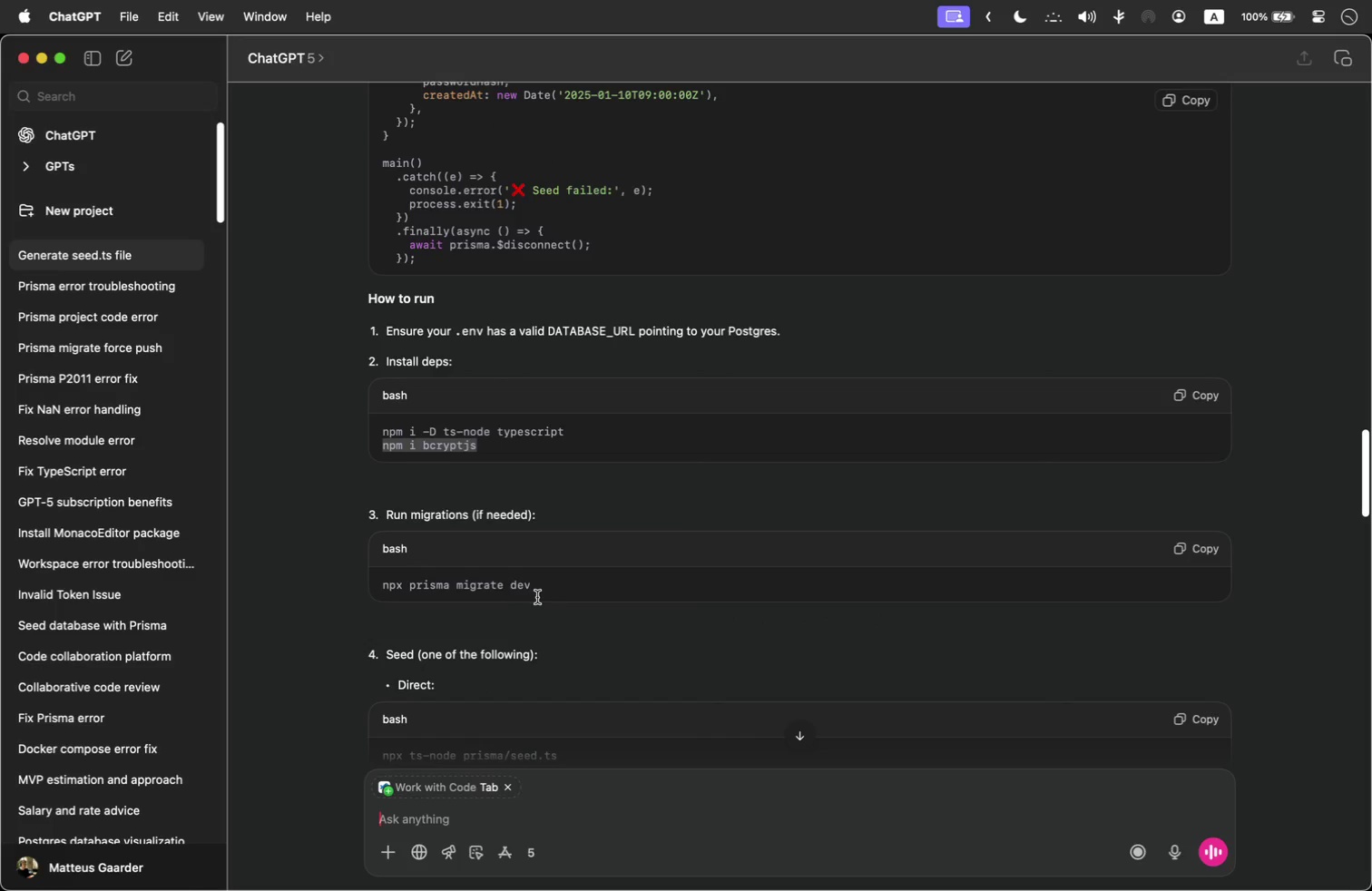 
left_click_drag(start_coordinate=[543, 586], to_coordinate=[361, 566])
 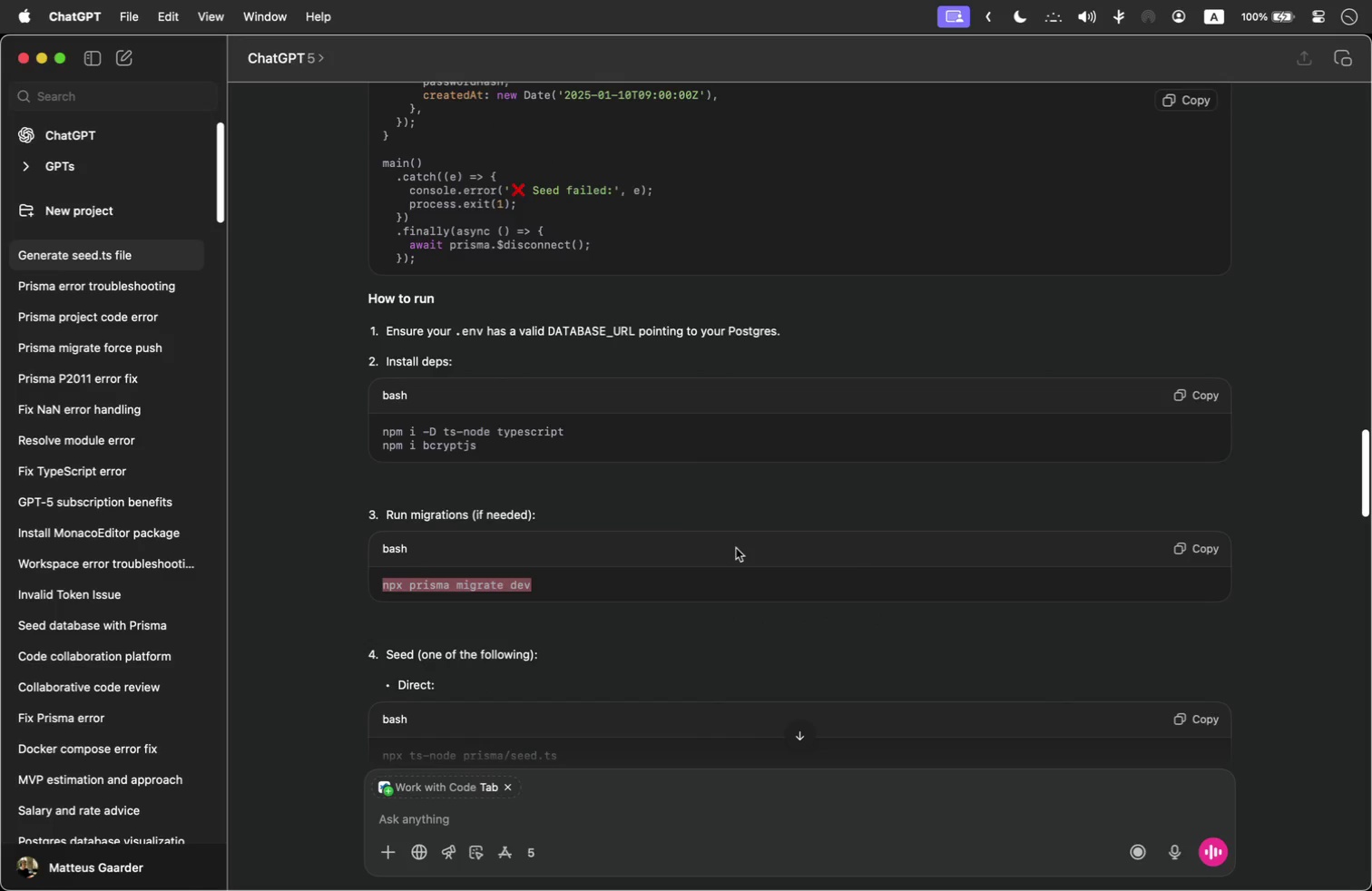 
key(Meta+C)
 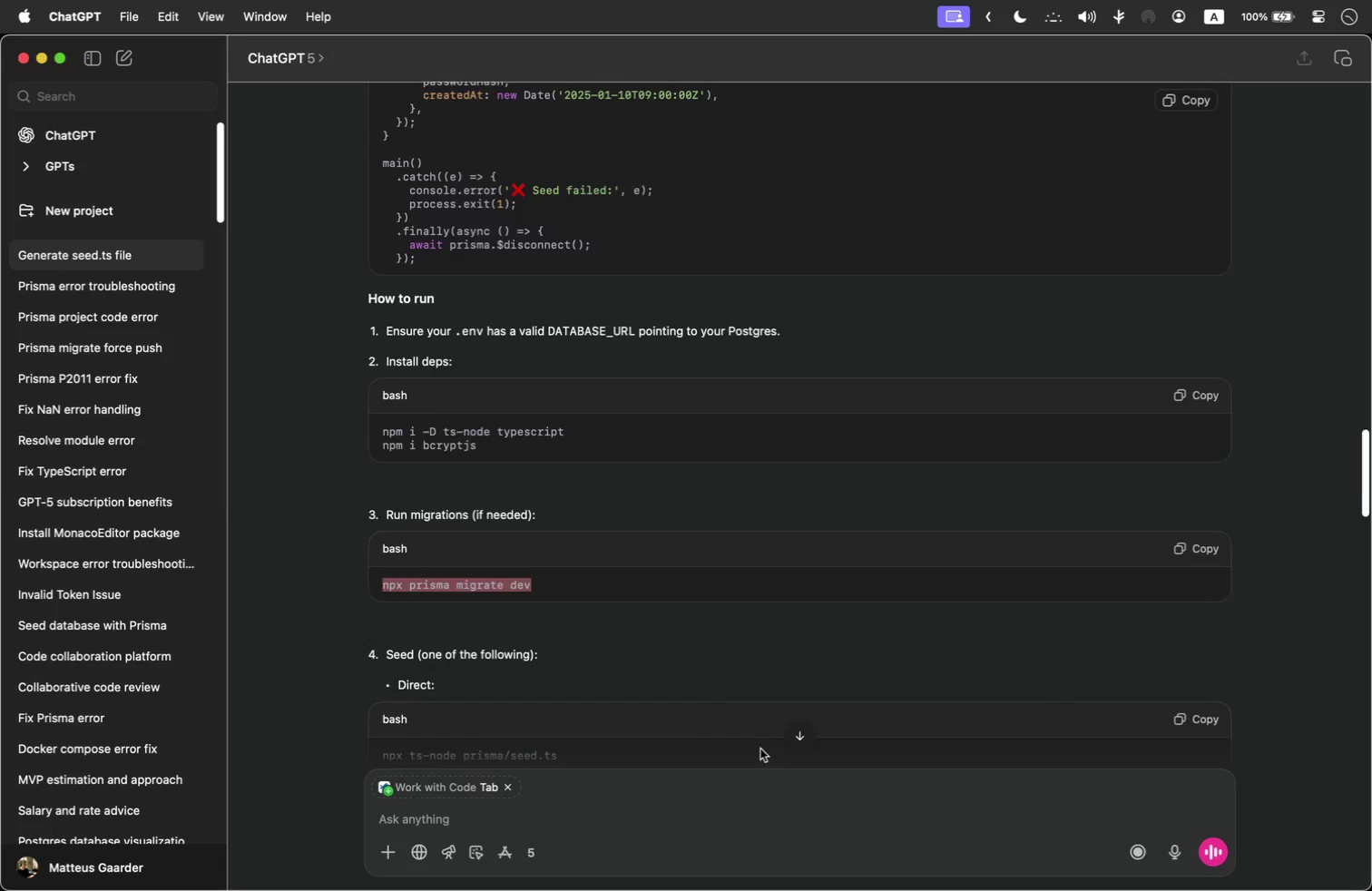 
key(Meta+Tab)
 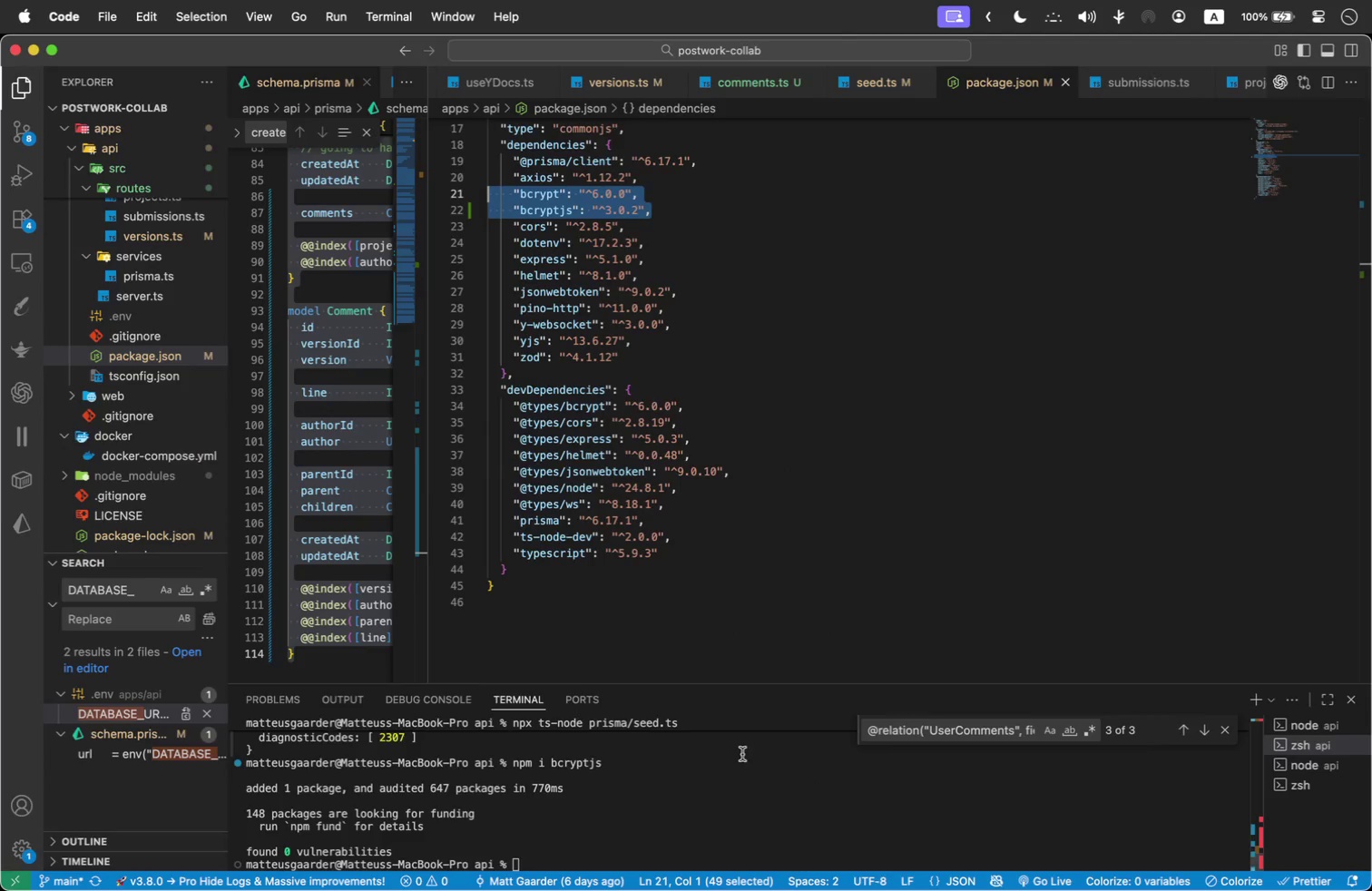 
key(Meta+V)
 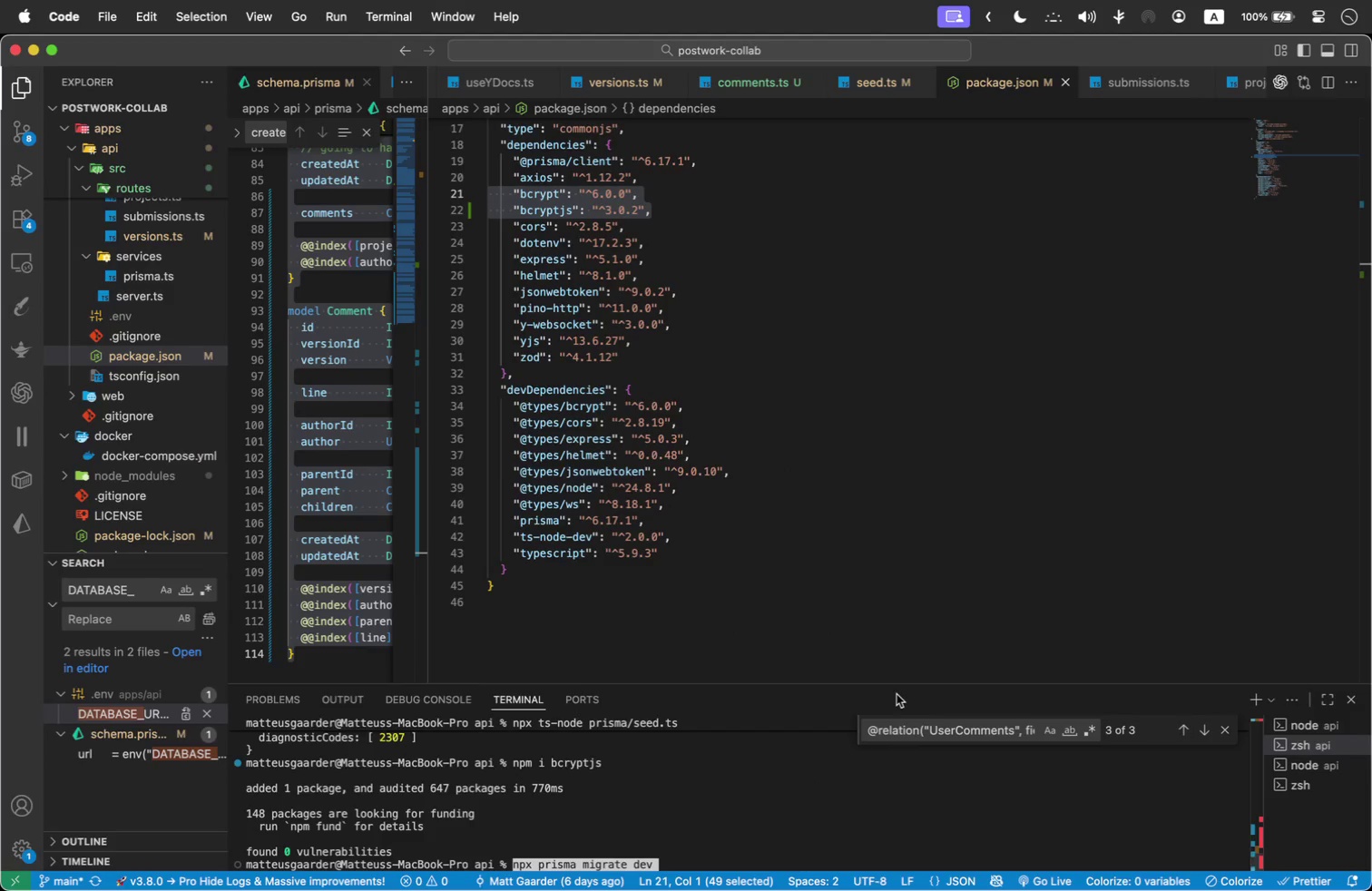 
key(Enter)
 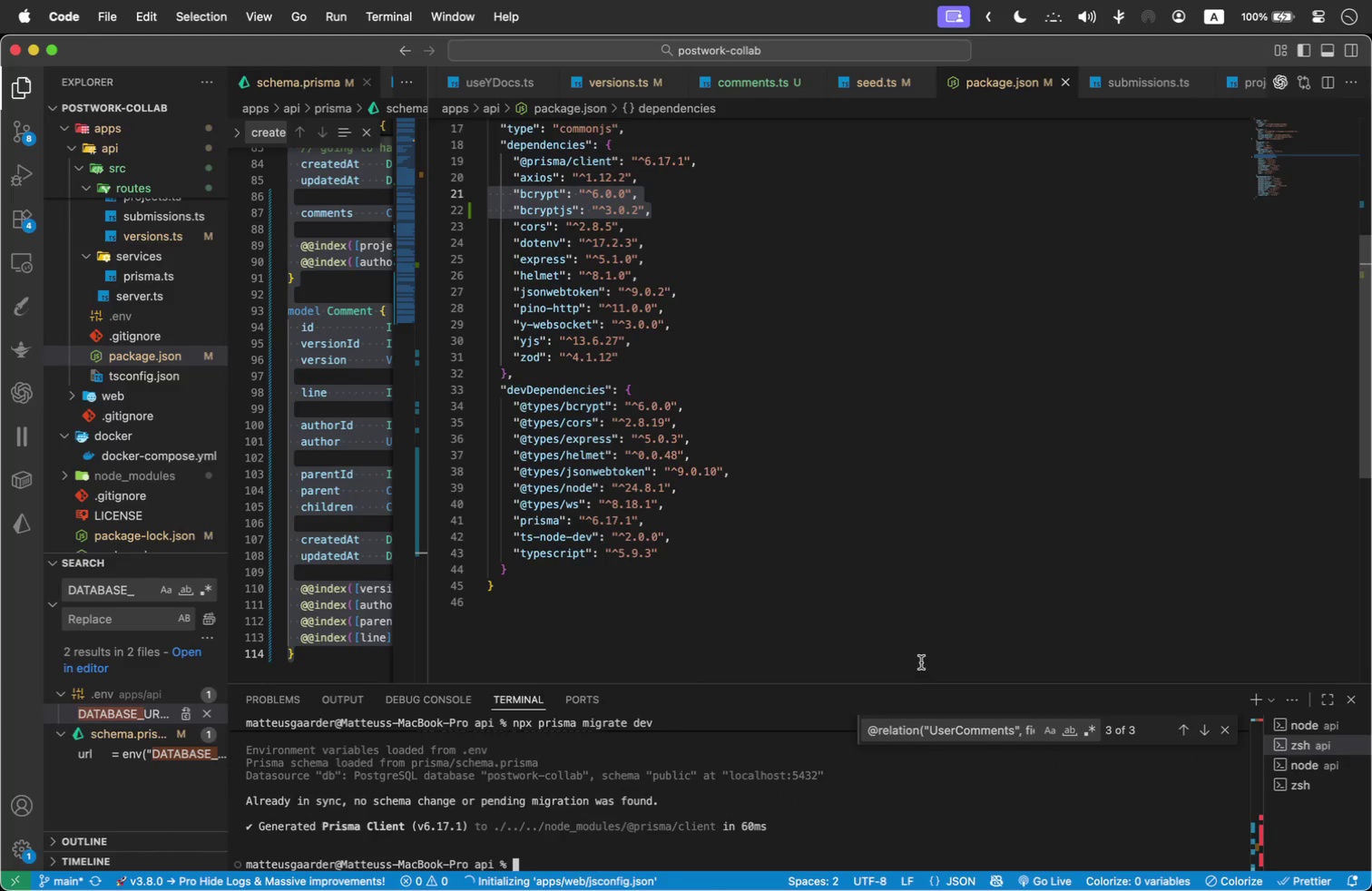 
wait(5.13)
 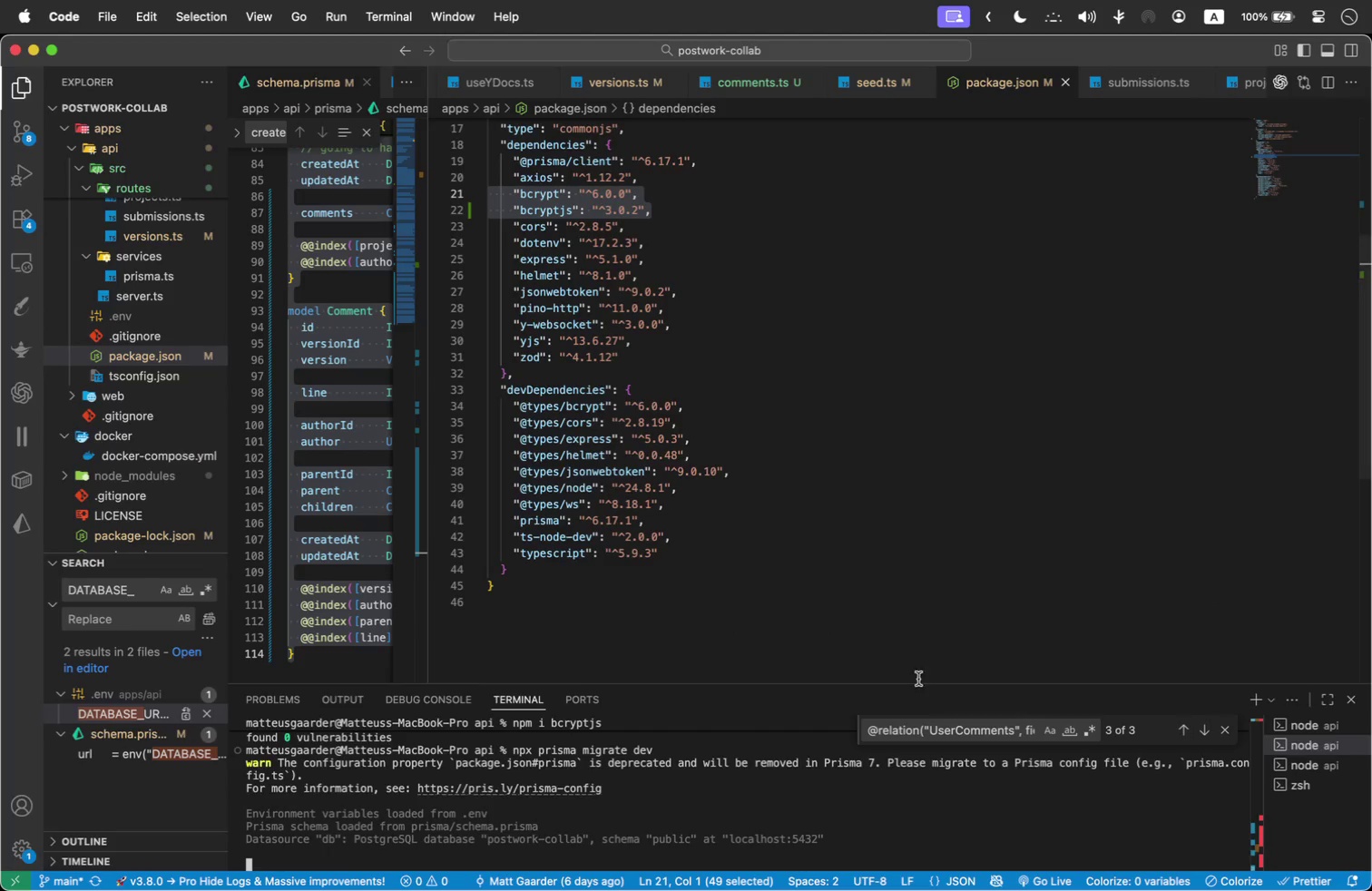 
key(Meta+Tab)
 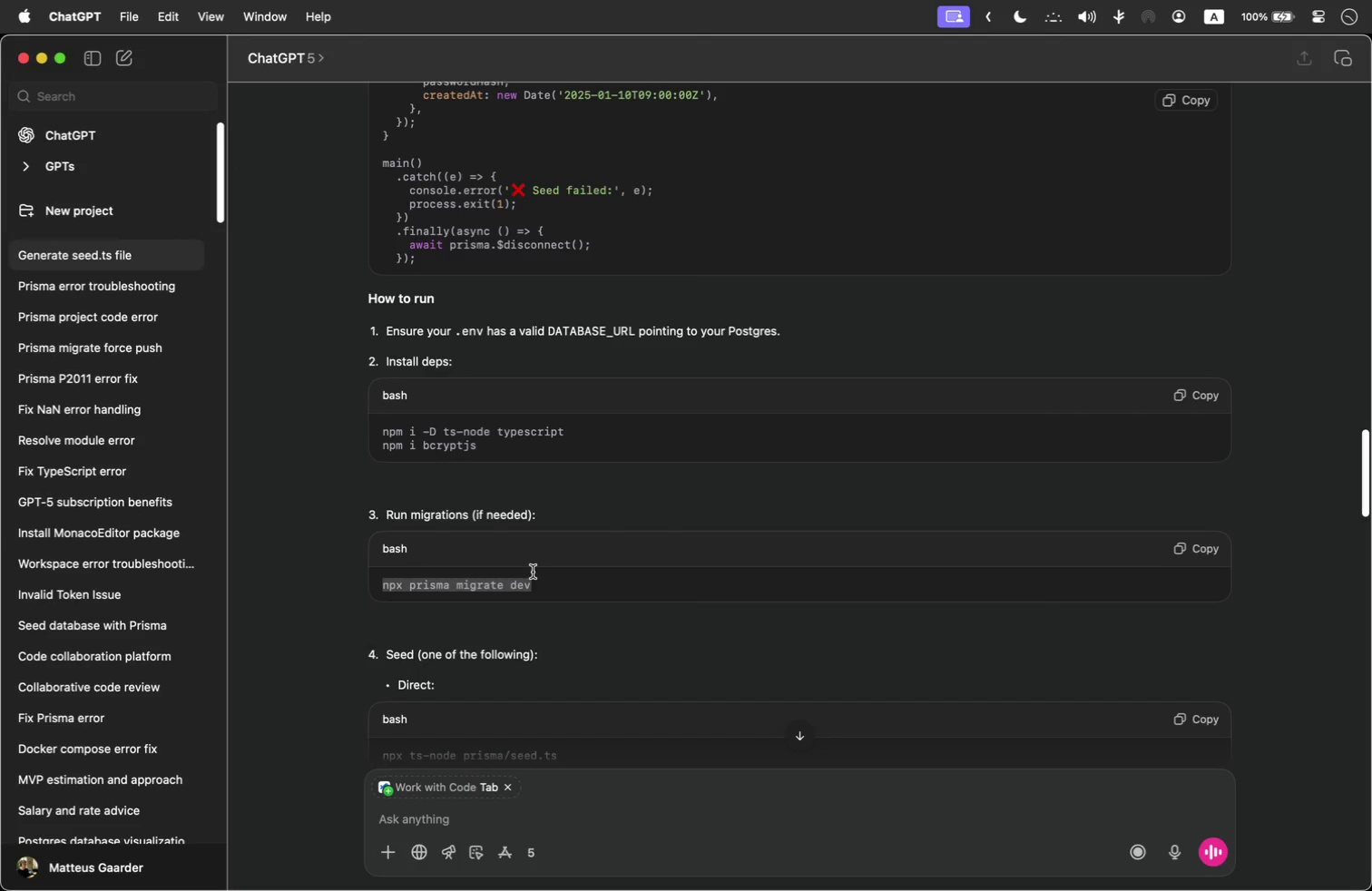 
left_click([527, 574])
 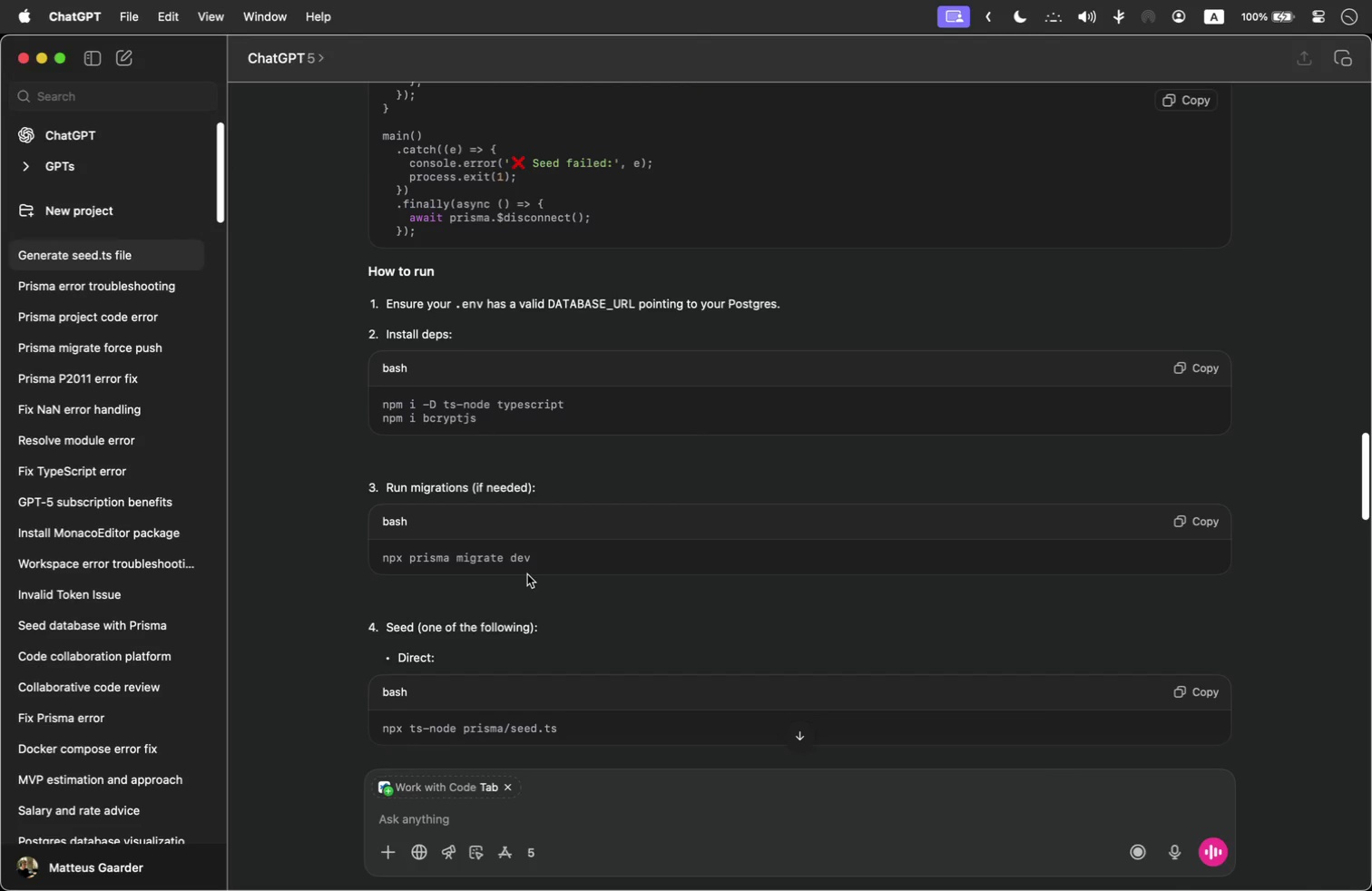 
scroll: coordinate [527, 574], scroll_direction: down, amount: 5.0
 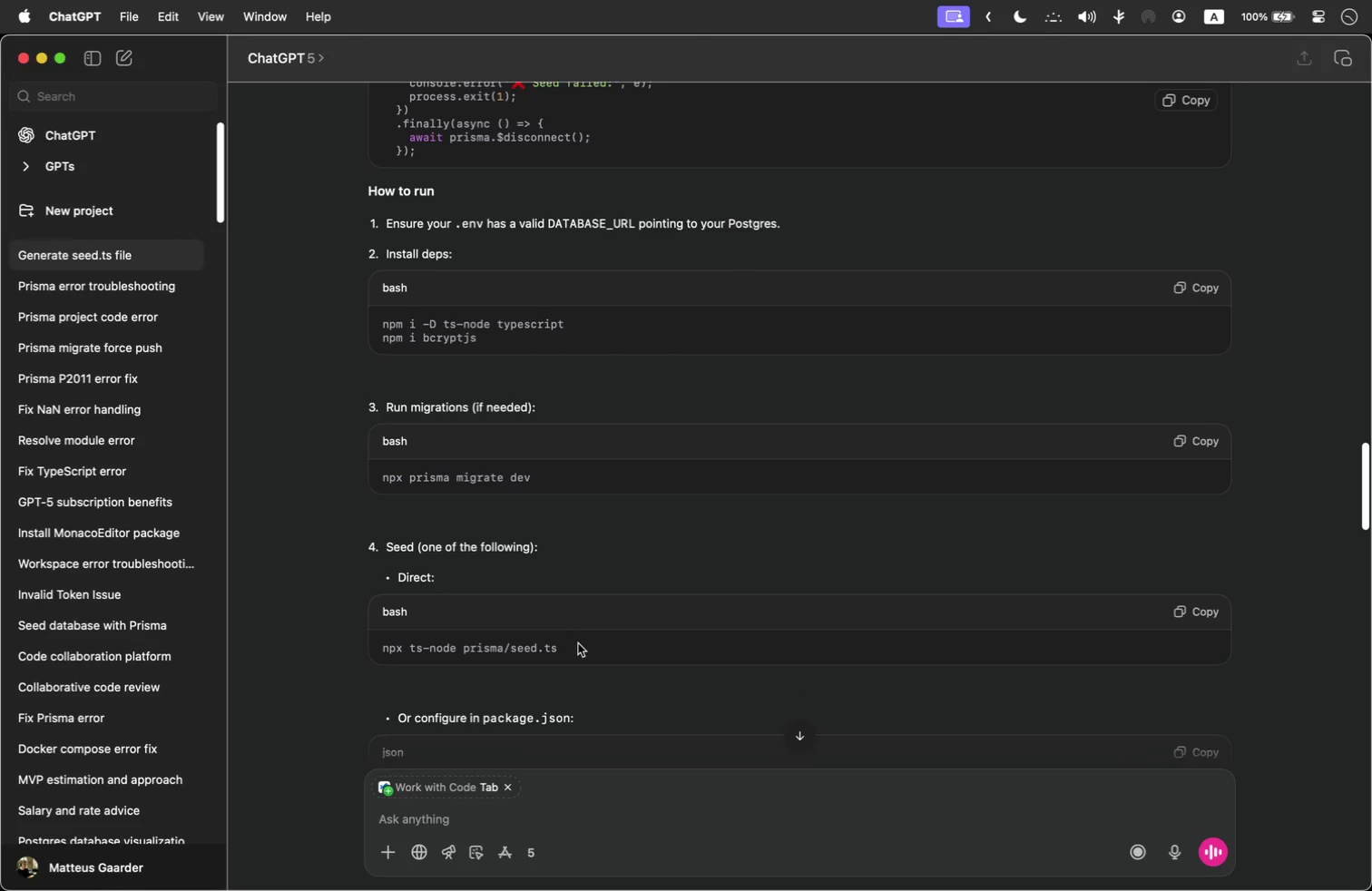 
left_click_drag(start_coordinate=[581, 646], to_coordinate=[397, 654])
 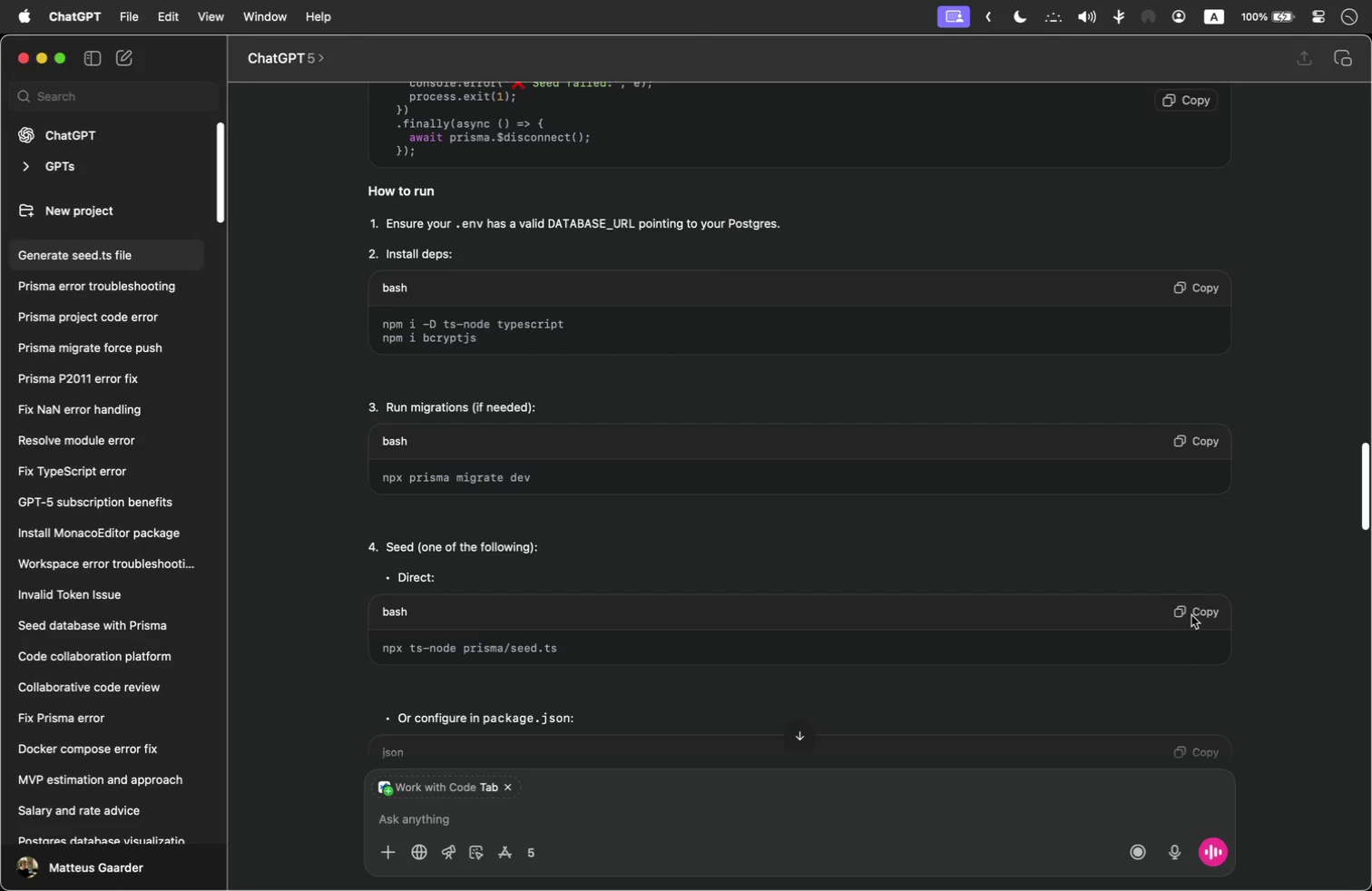 
left_click([1191, 613])
 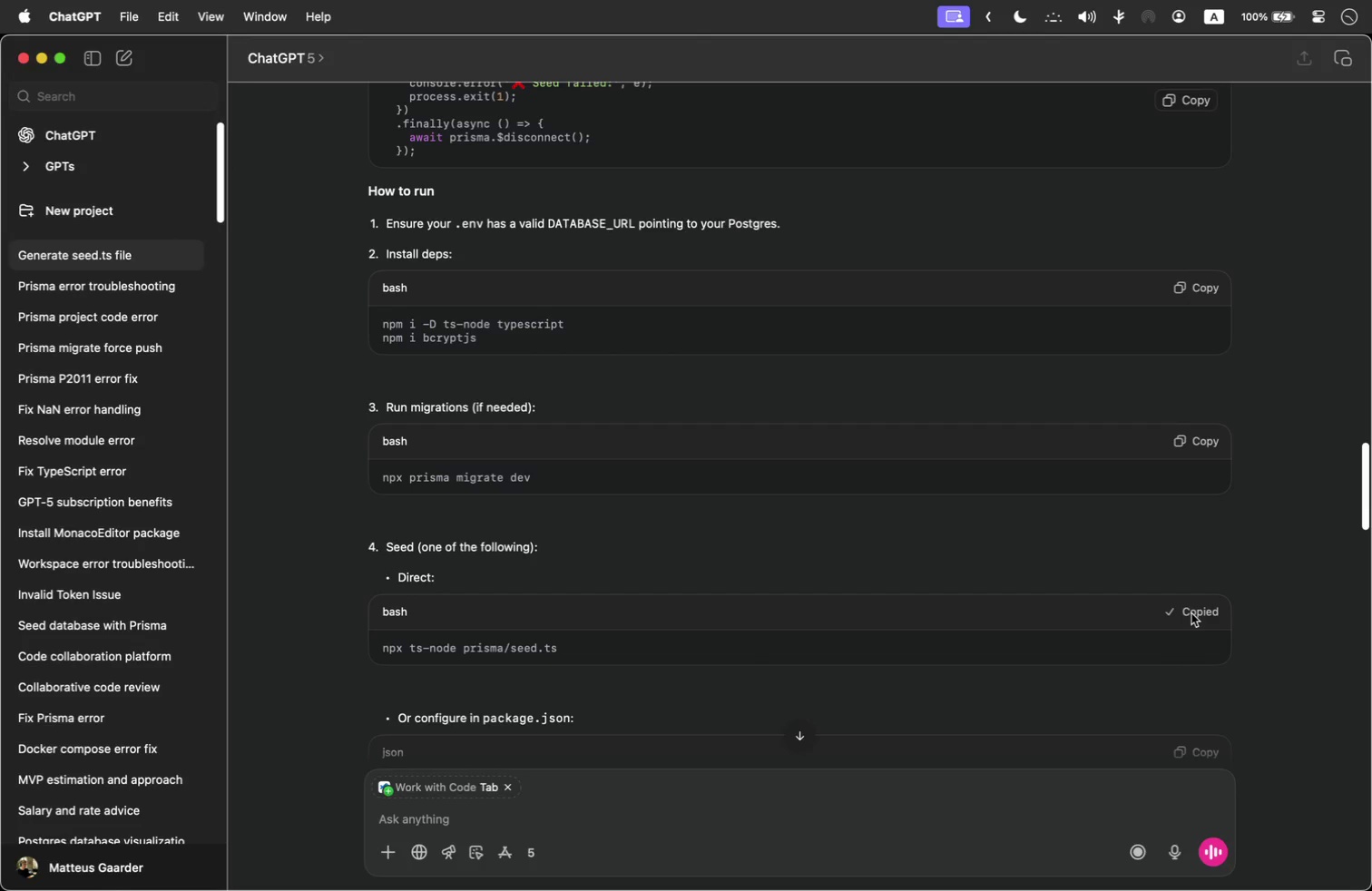 
key(Meta+Tab)
 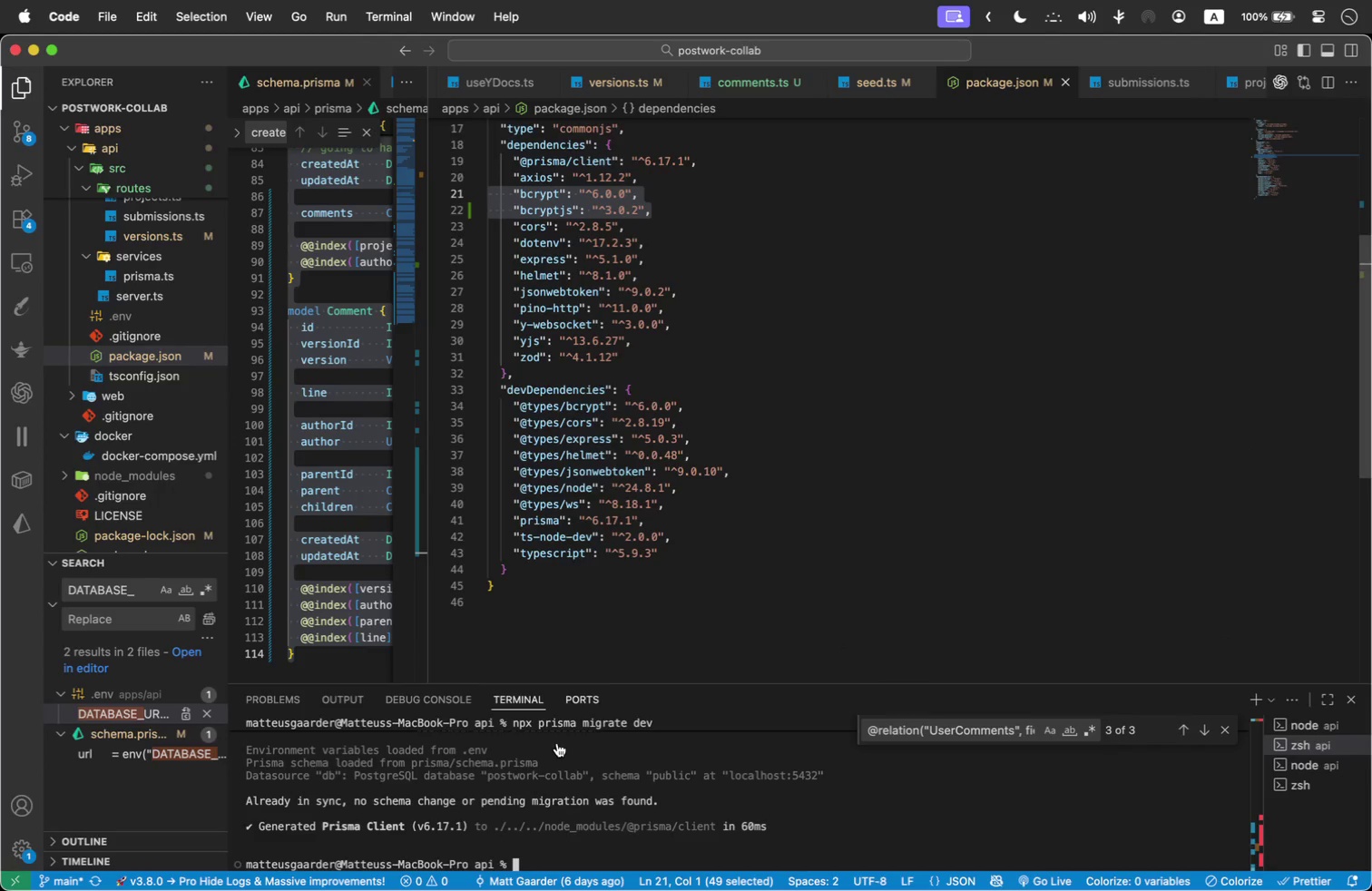 
left_click([605, 874])
 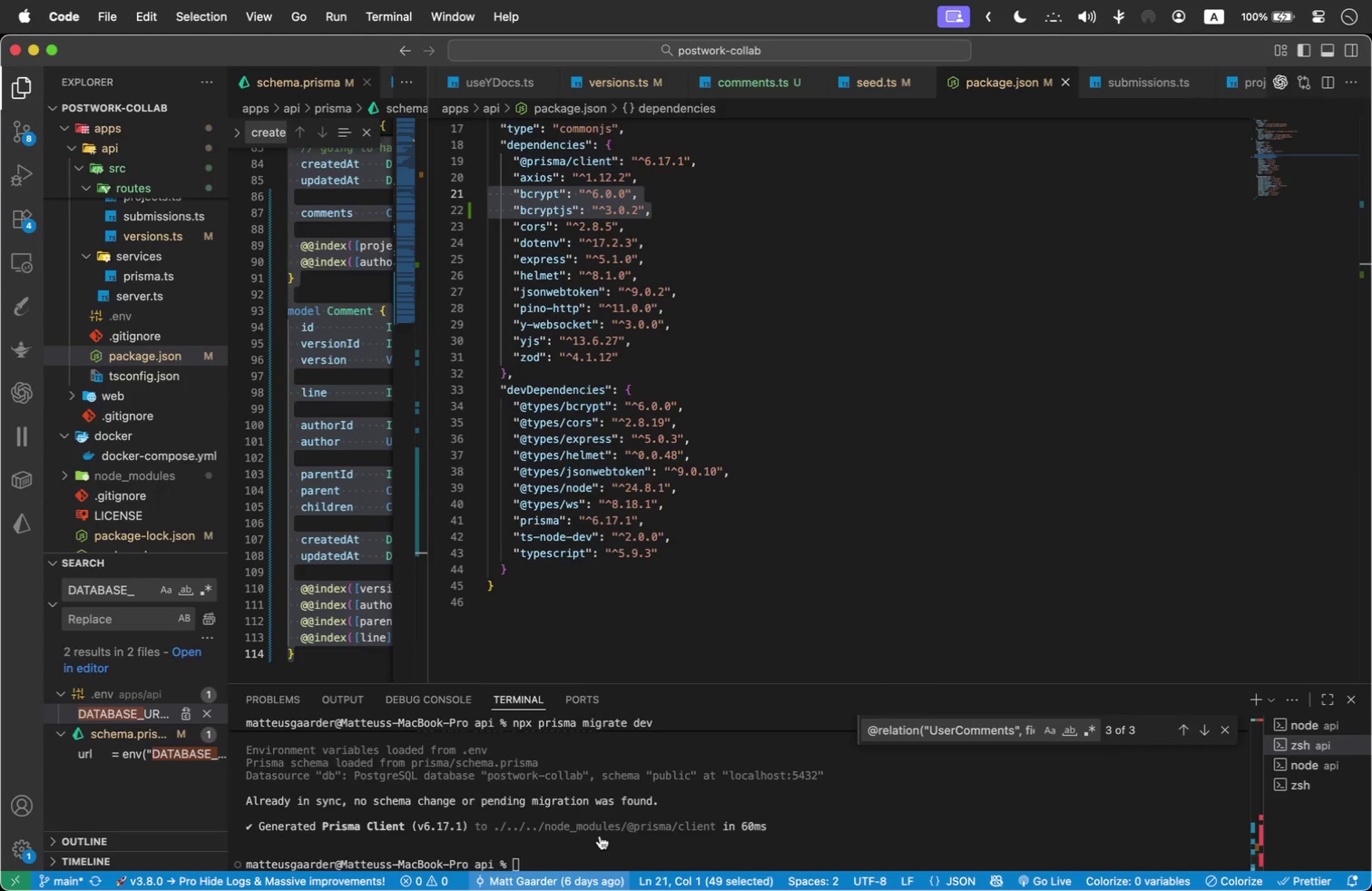 
key(Meta+V)
 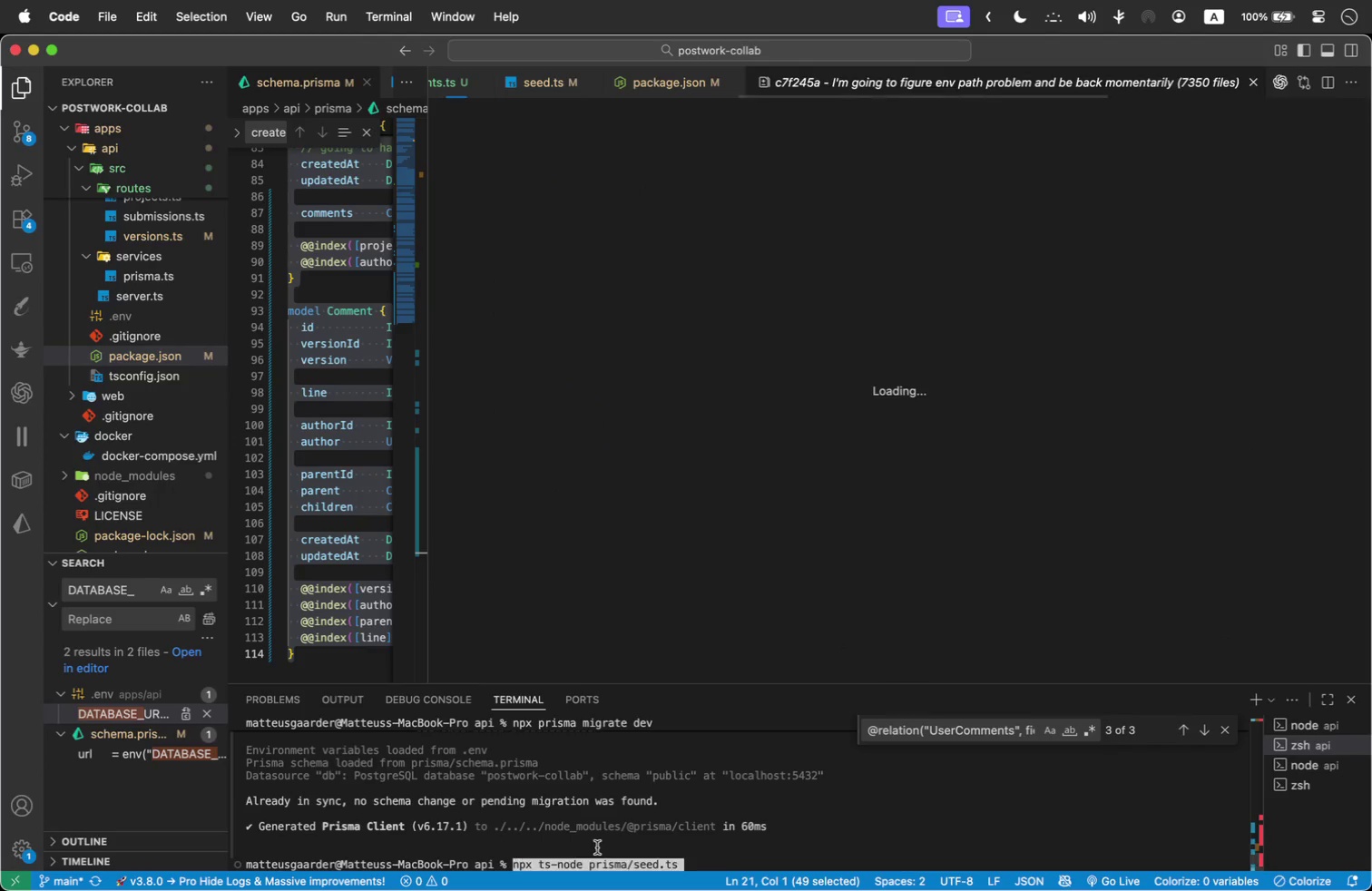 
double_click([597, 847])
 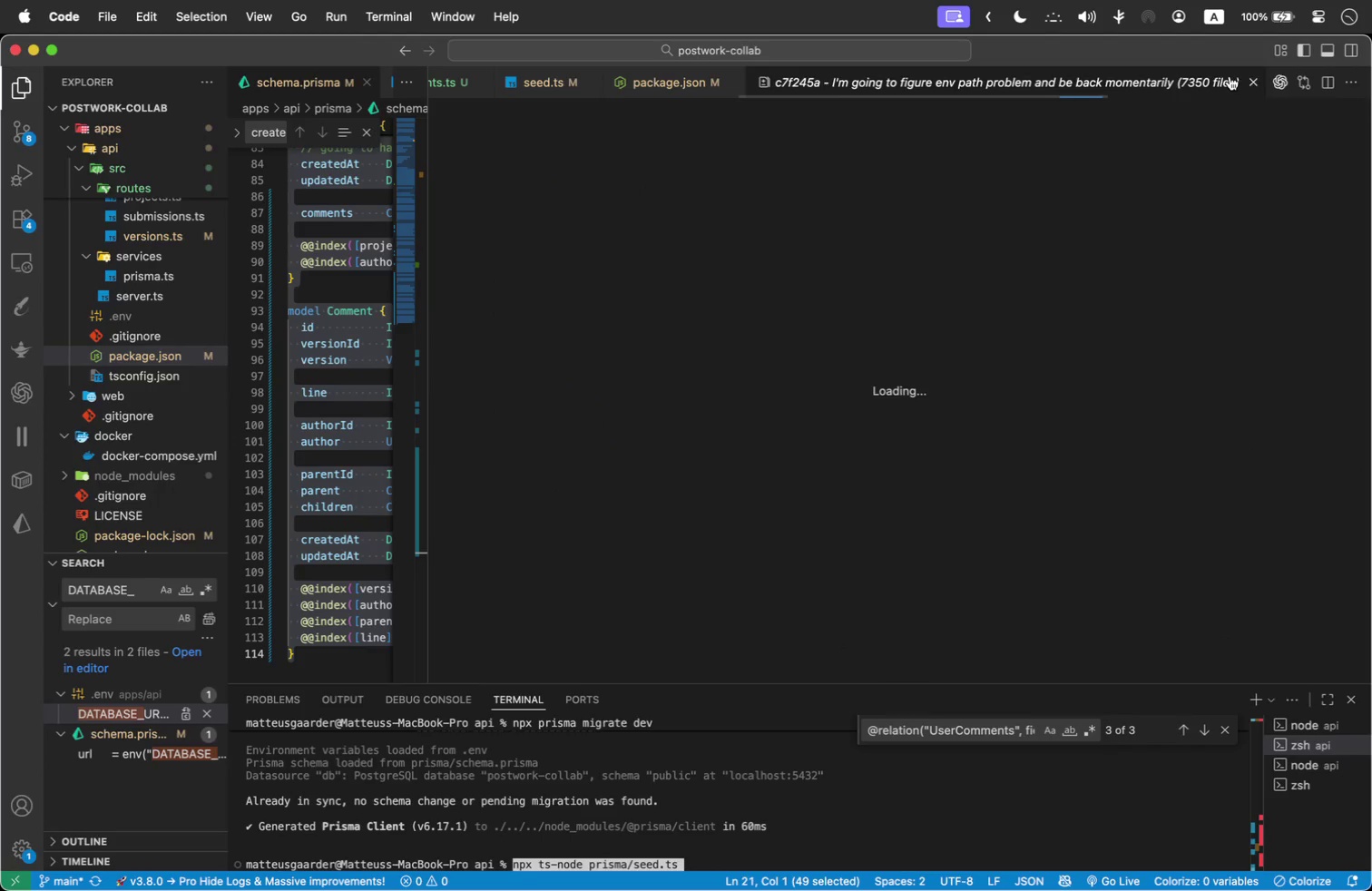 
left_click([1257, 82])
 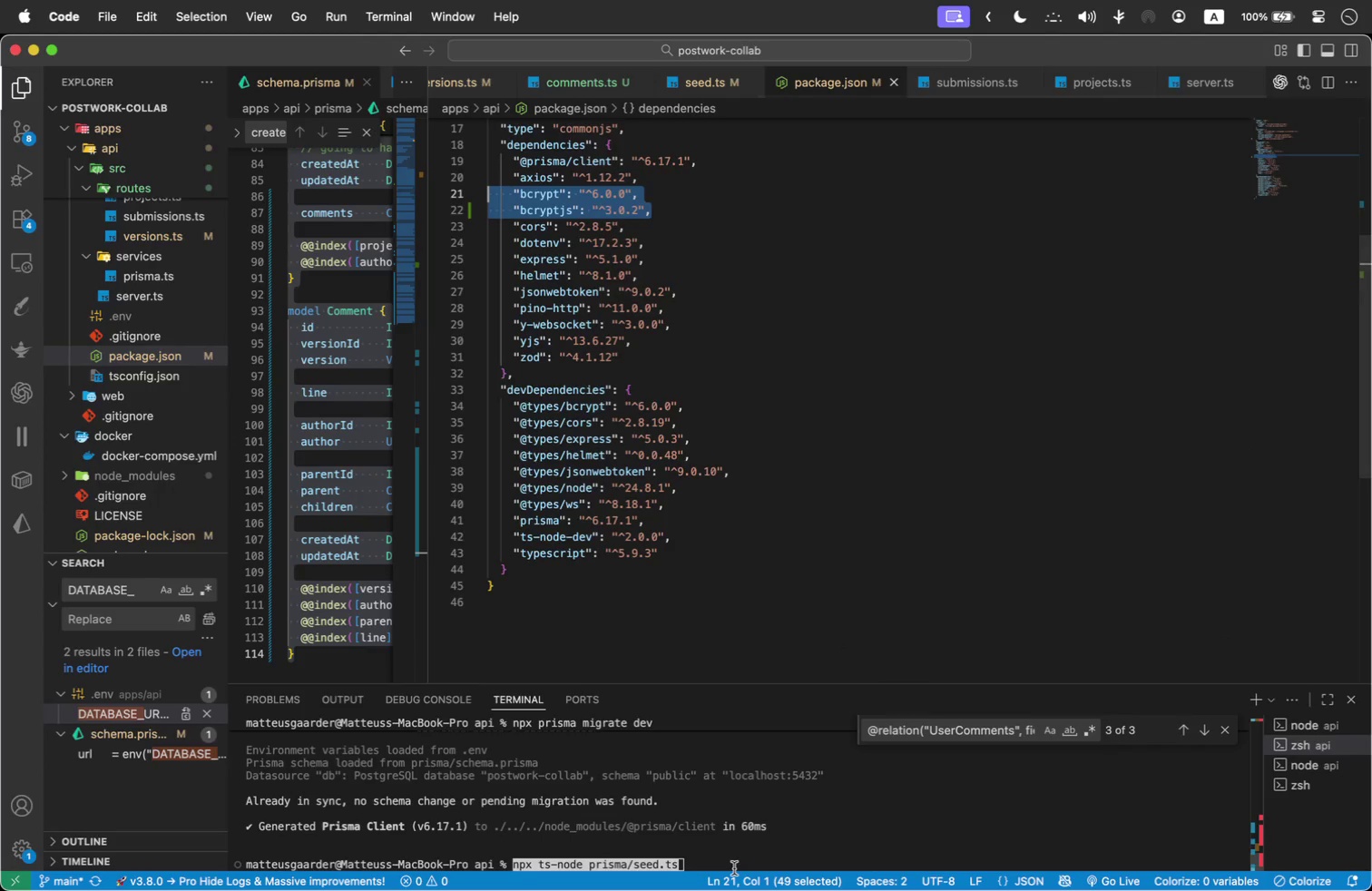 
left_click([734, 868])
 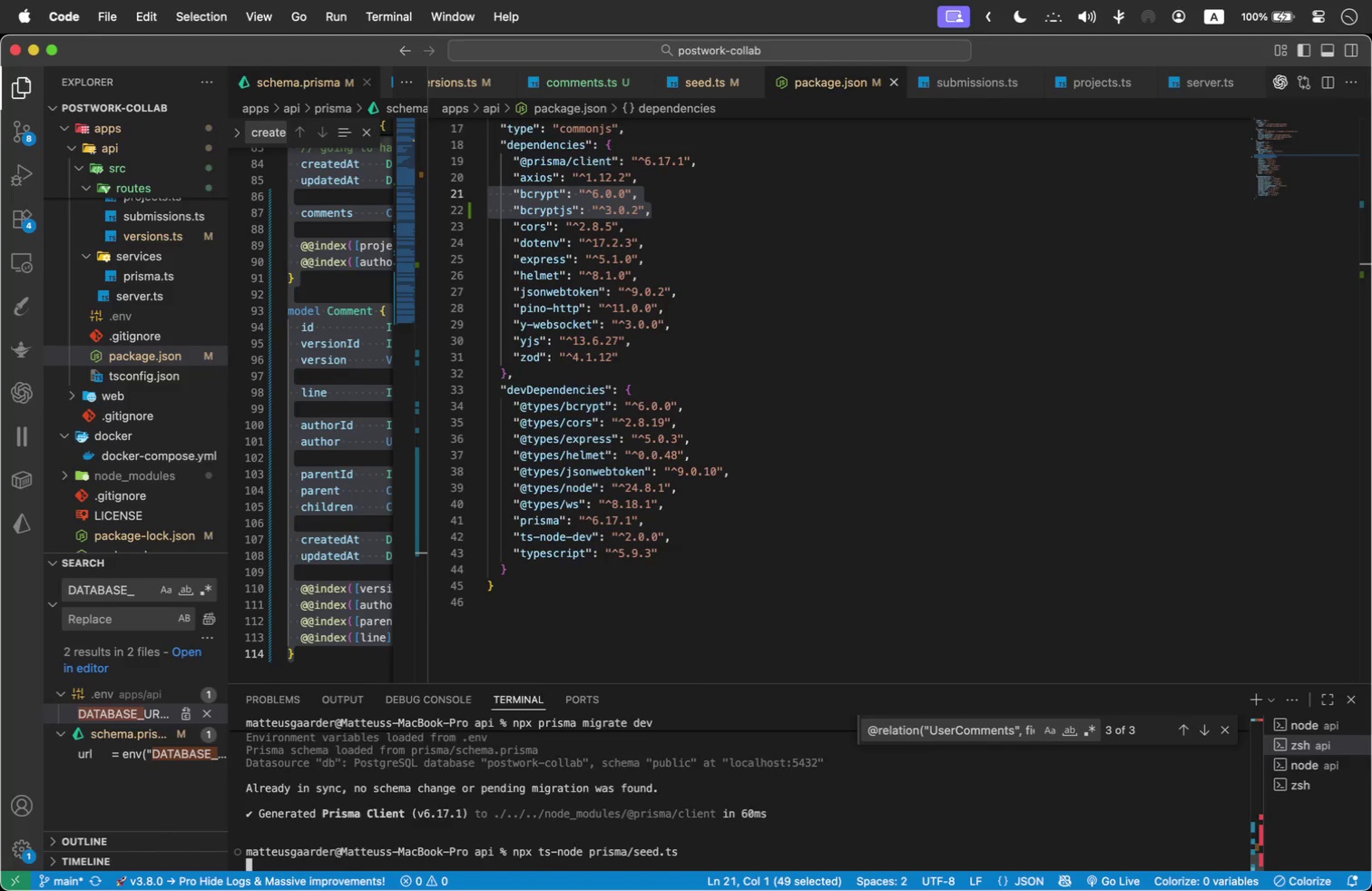 
key(Enter)
 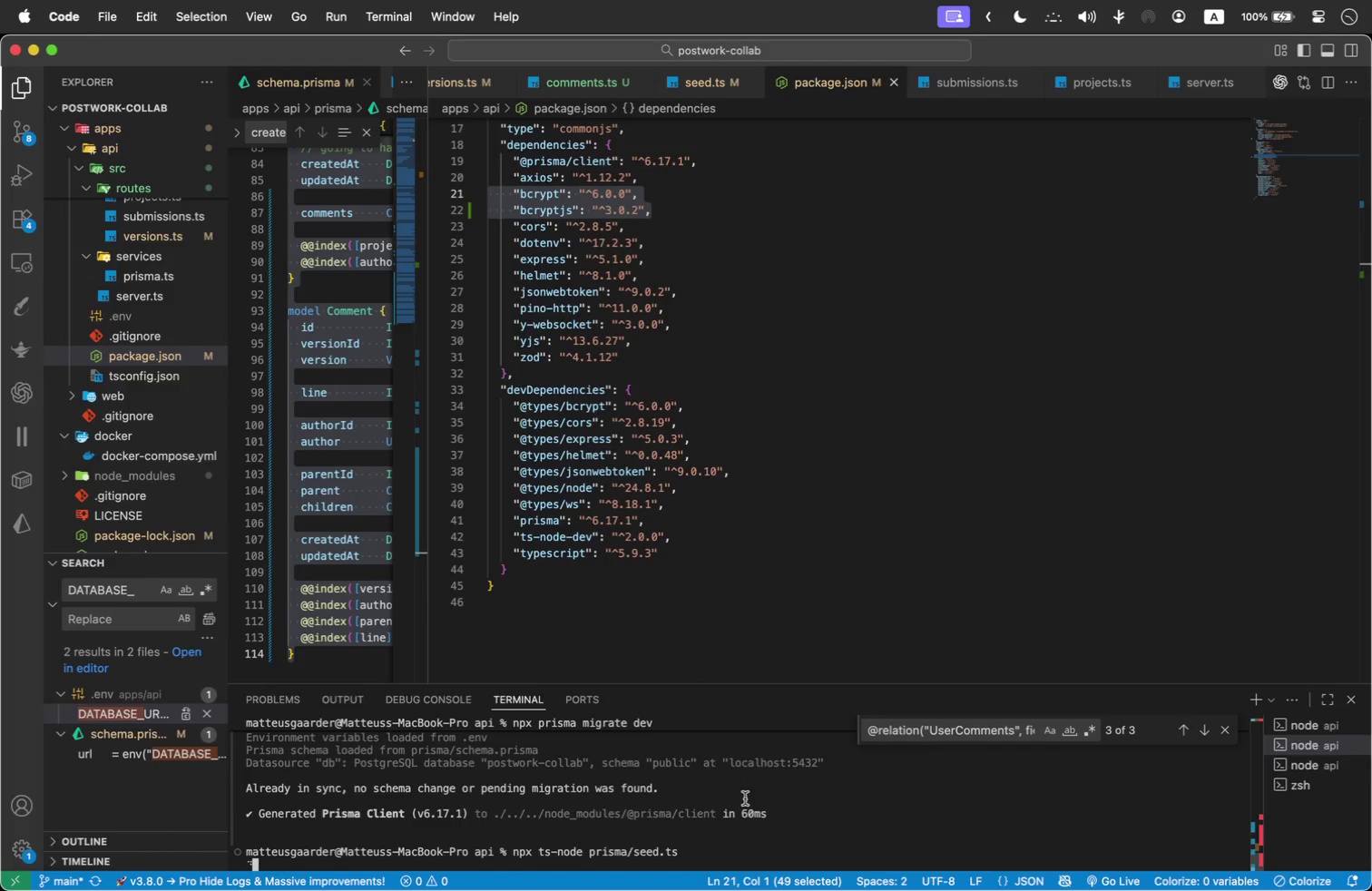 
wait(6.36)
 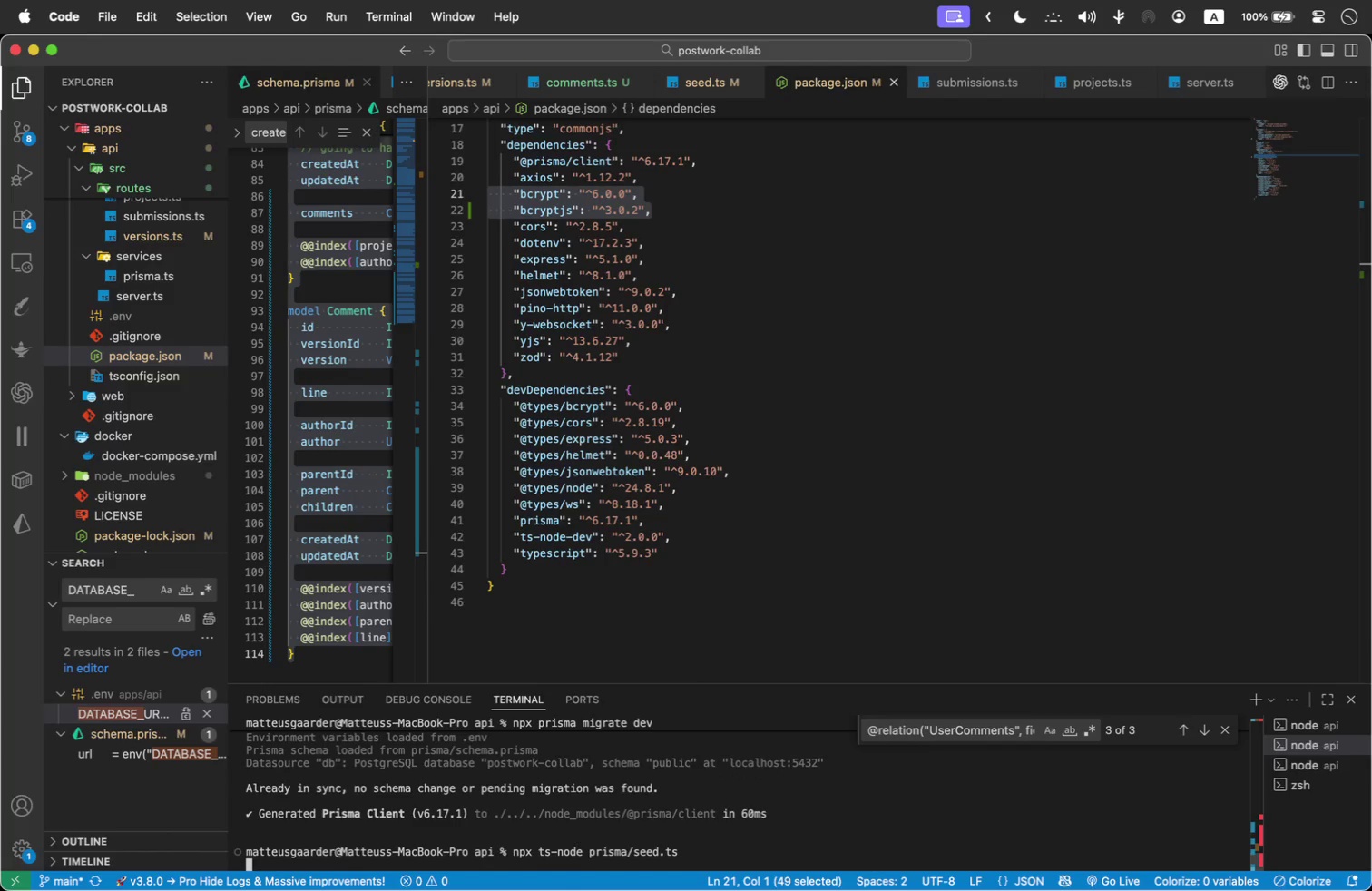 
scroll: coordinate [307, 833], scroll_direction: down, amount: 15.0
 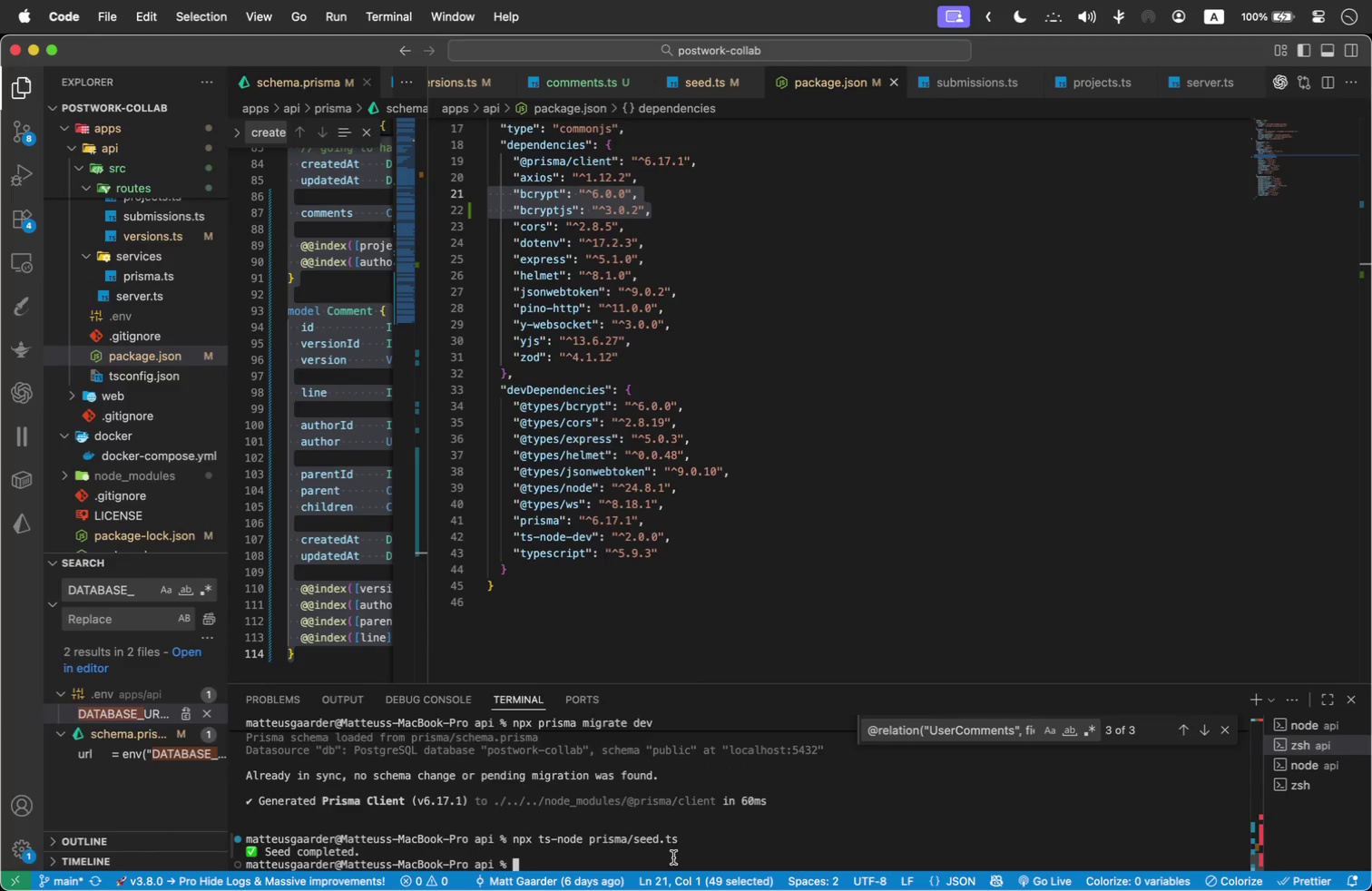 
wait(6.59)
 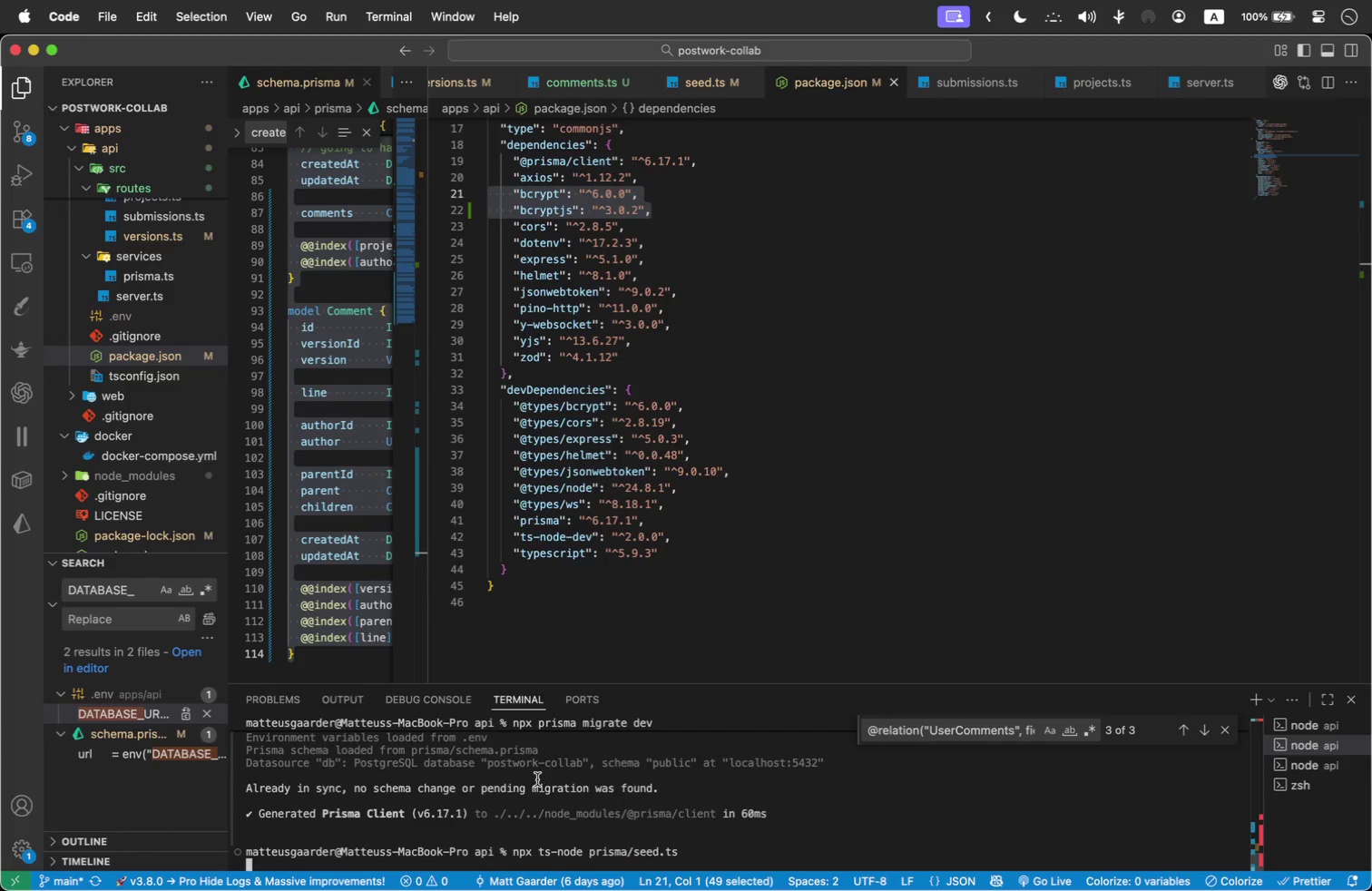 
key(ArrowUp)
 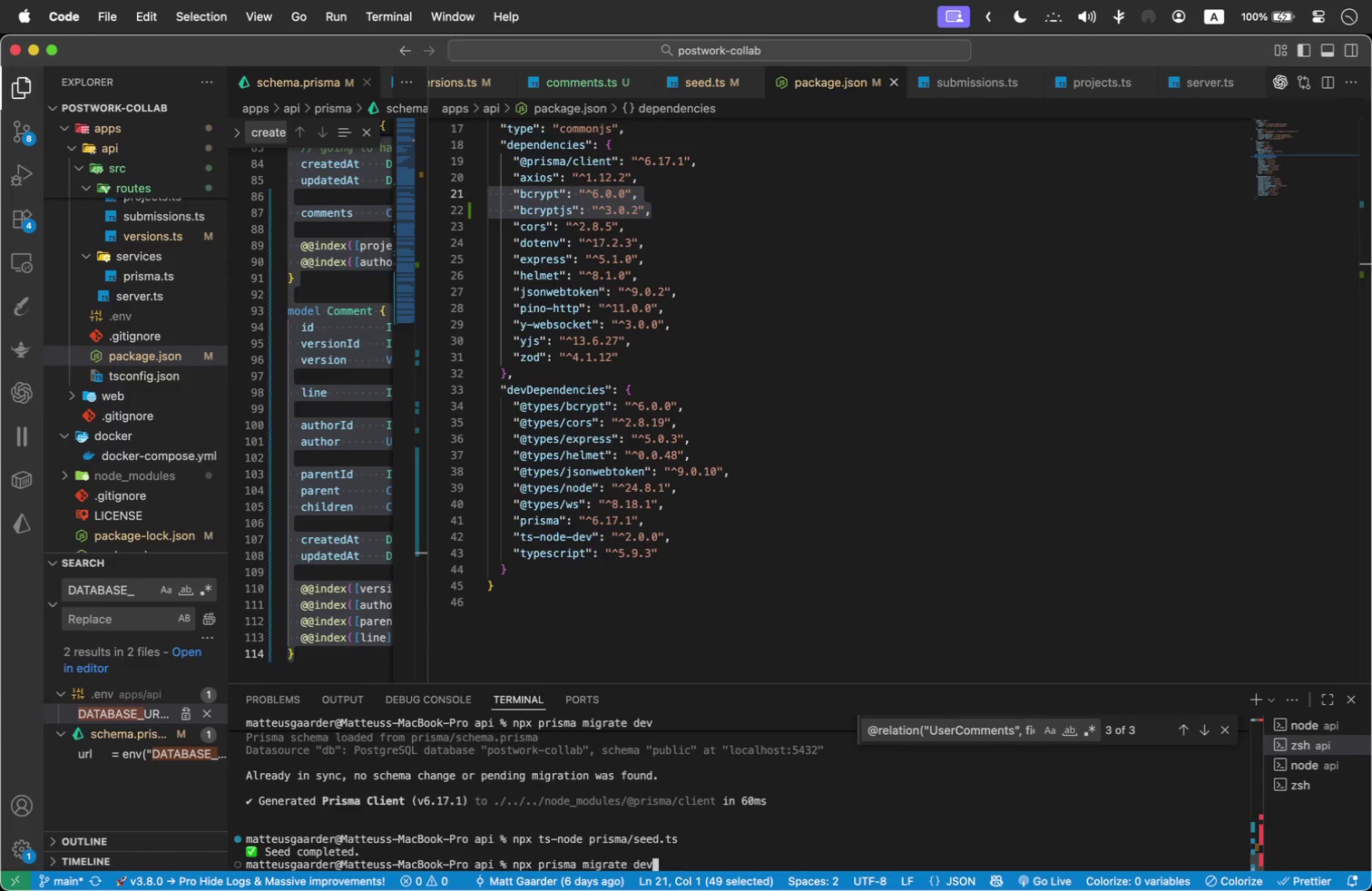 
hold_key(key=ArrowUp, duration=0.78)
 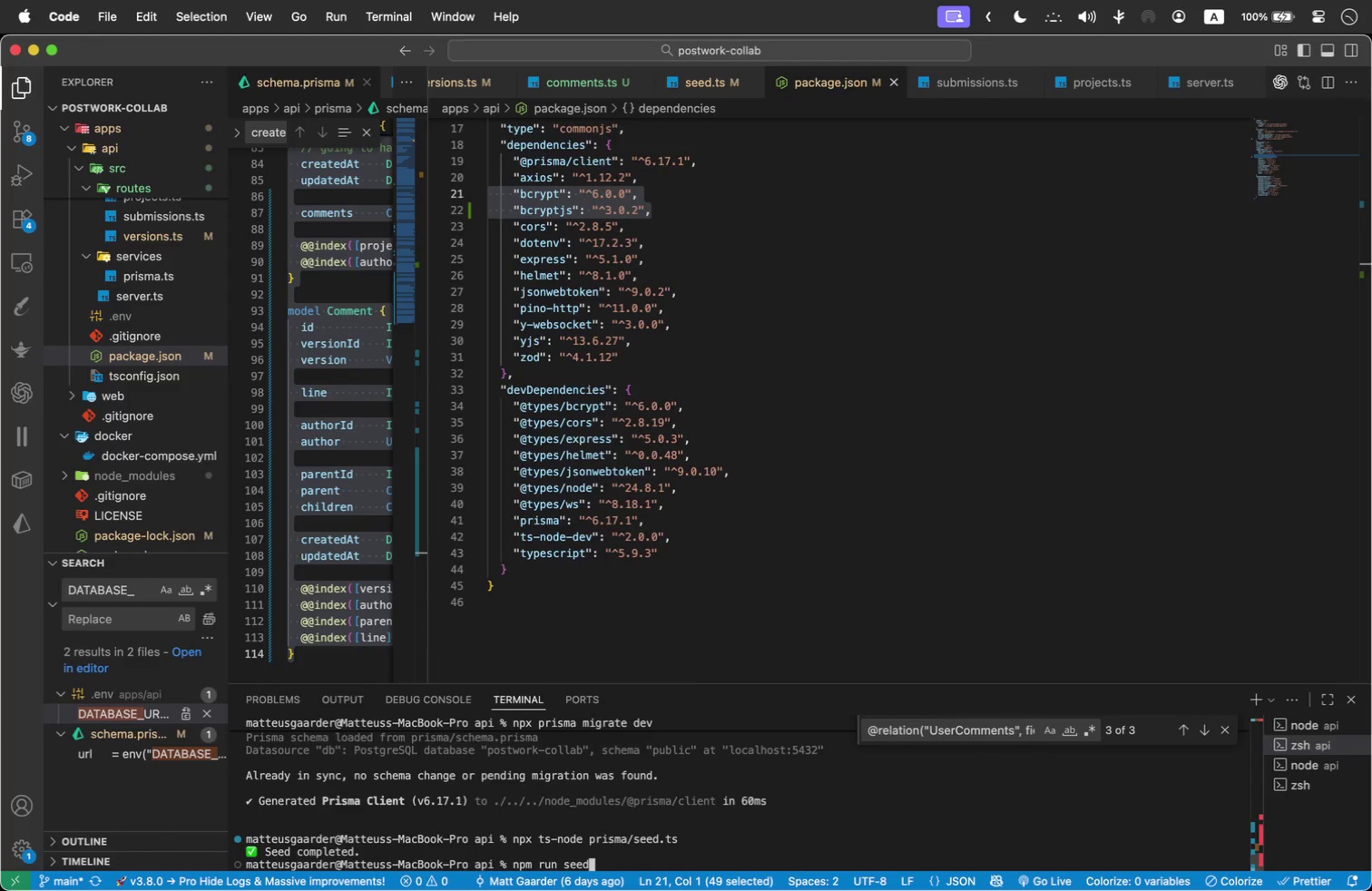 
key(ArrowDown)
 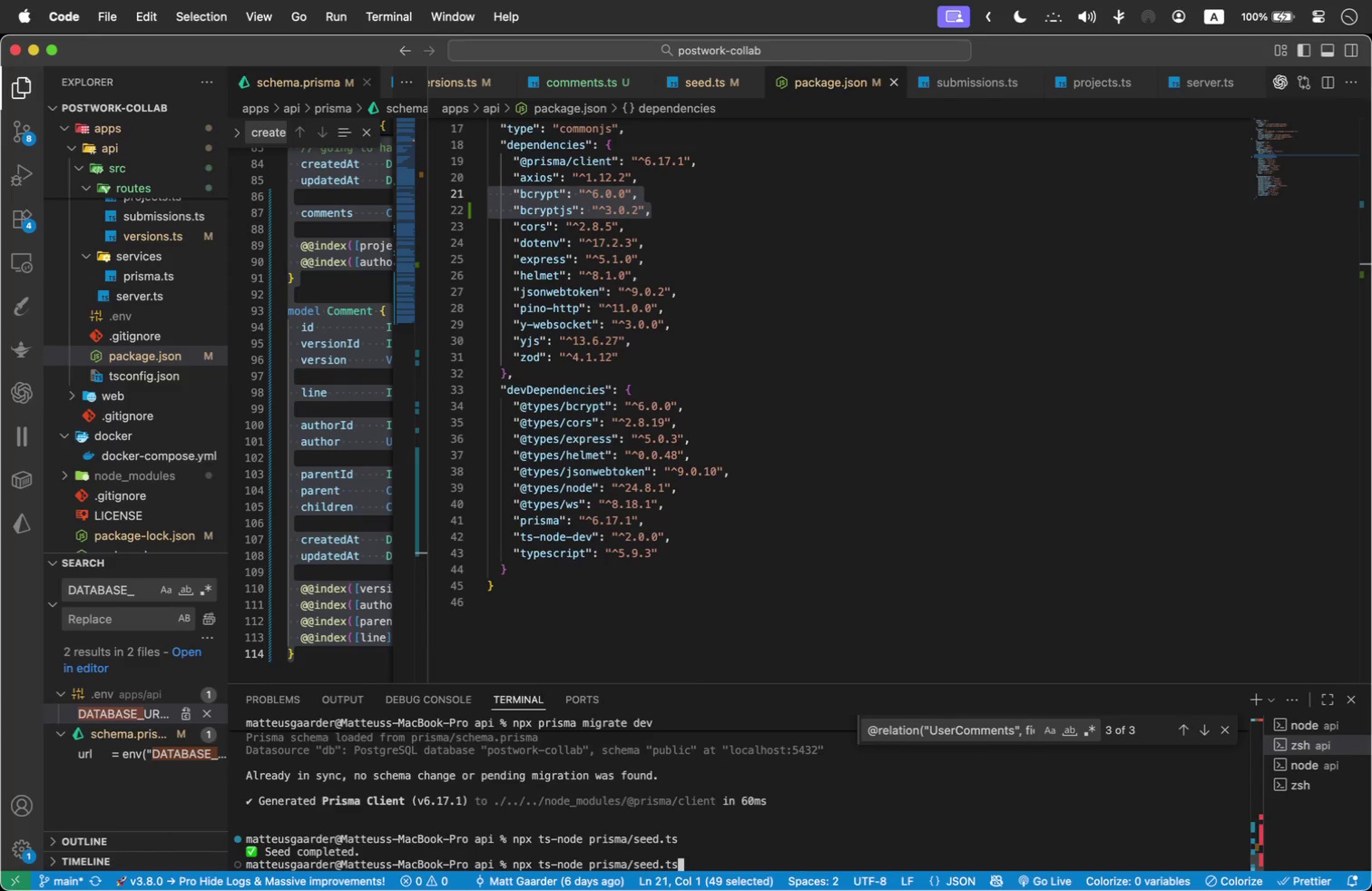 
key(ArrowDown)
 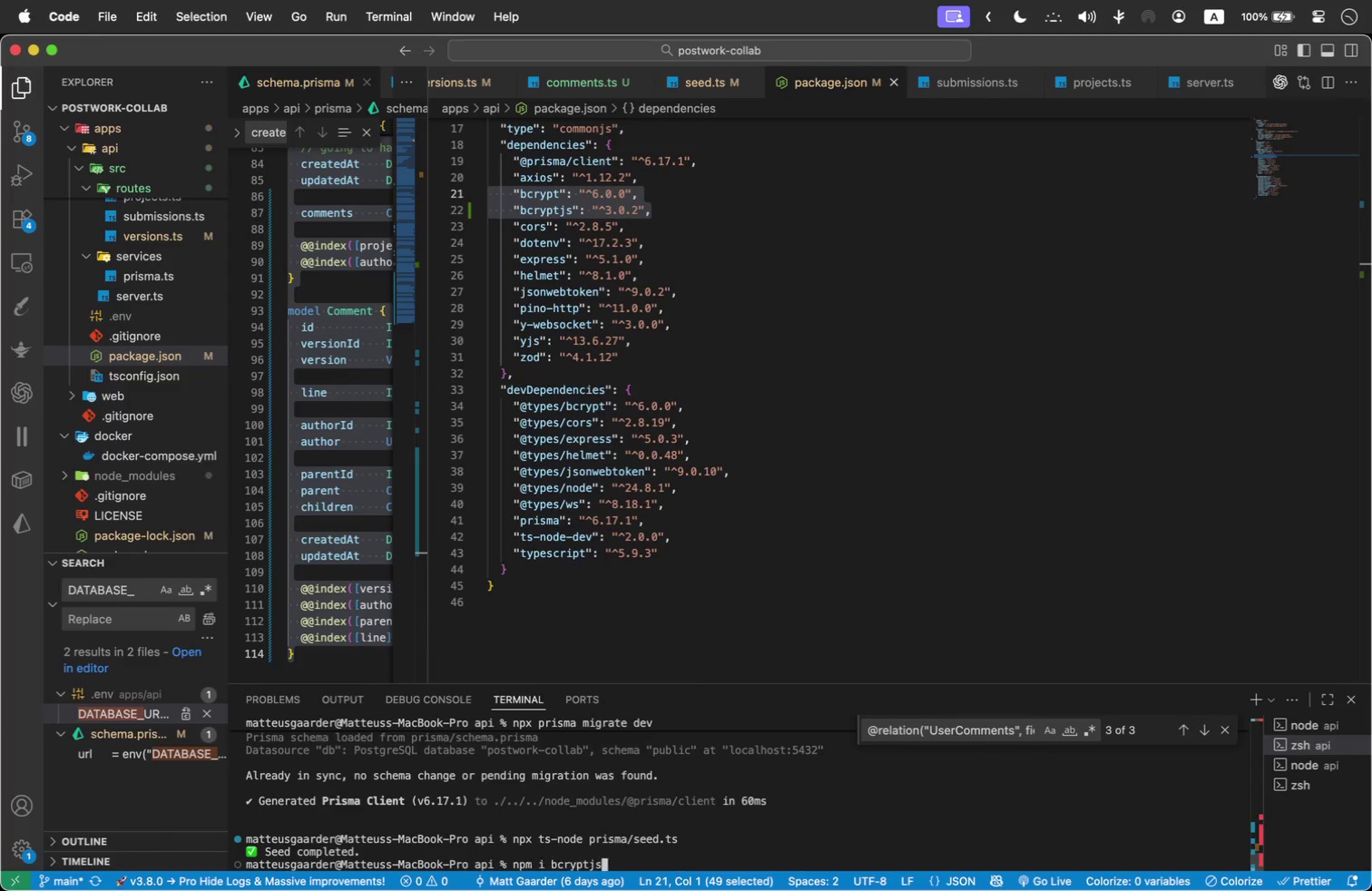 
key(ArrowDown)
 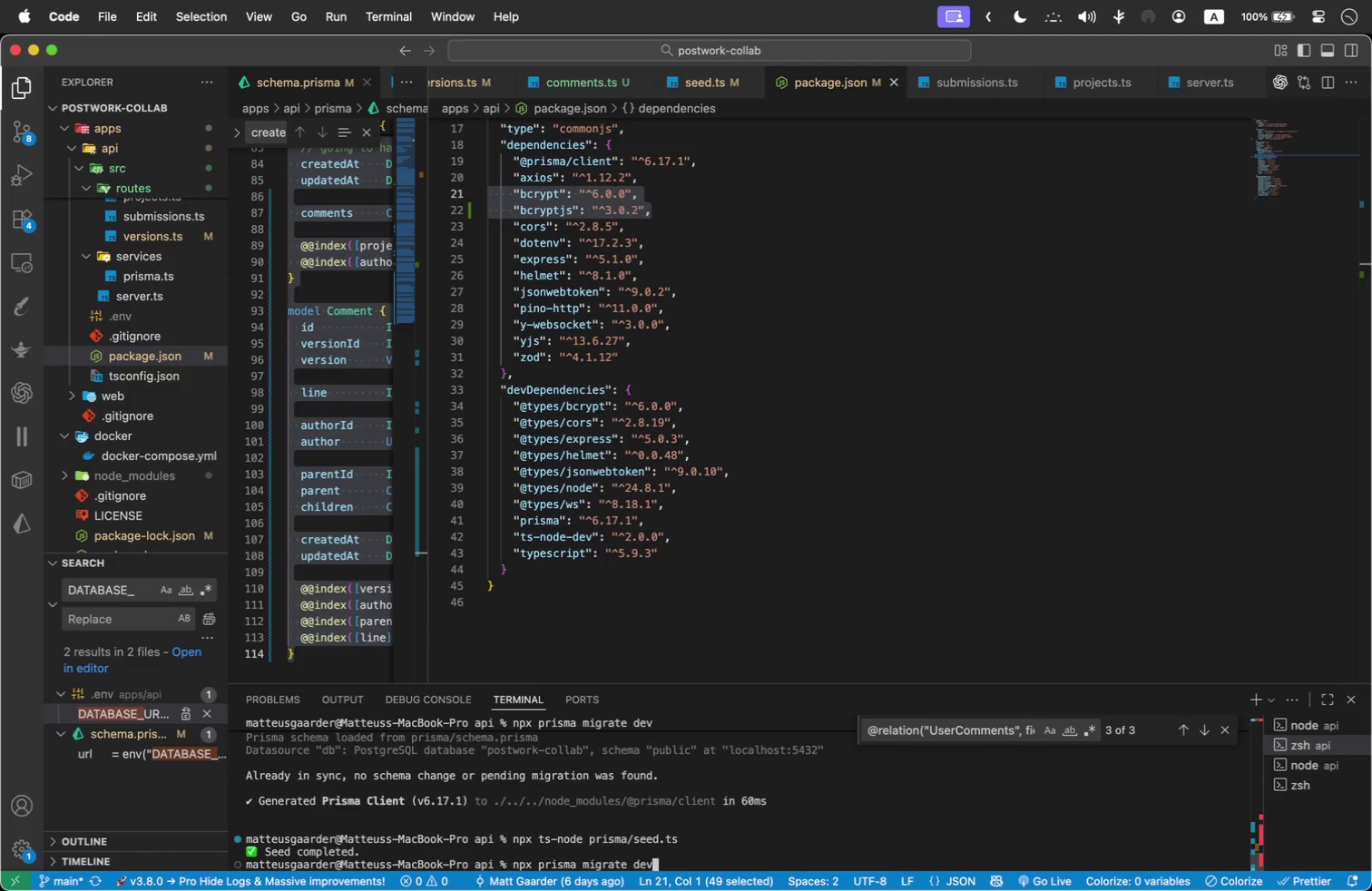 
key(ArrowDown)
 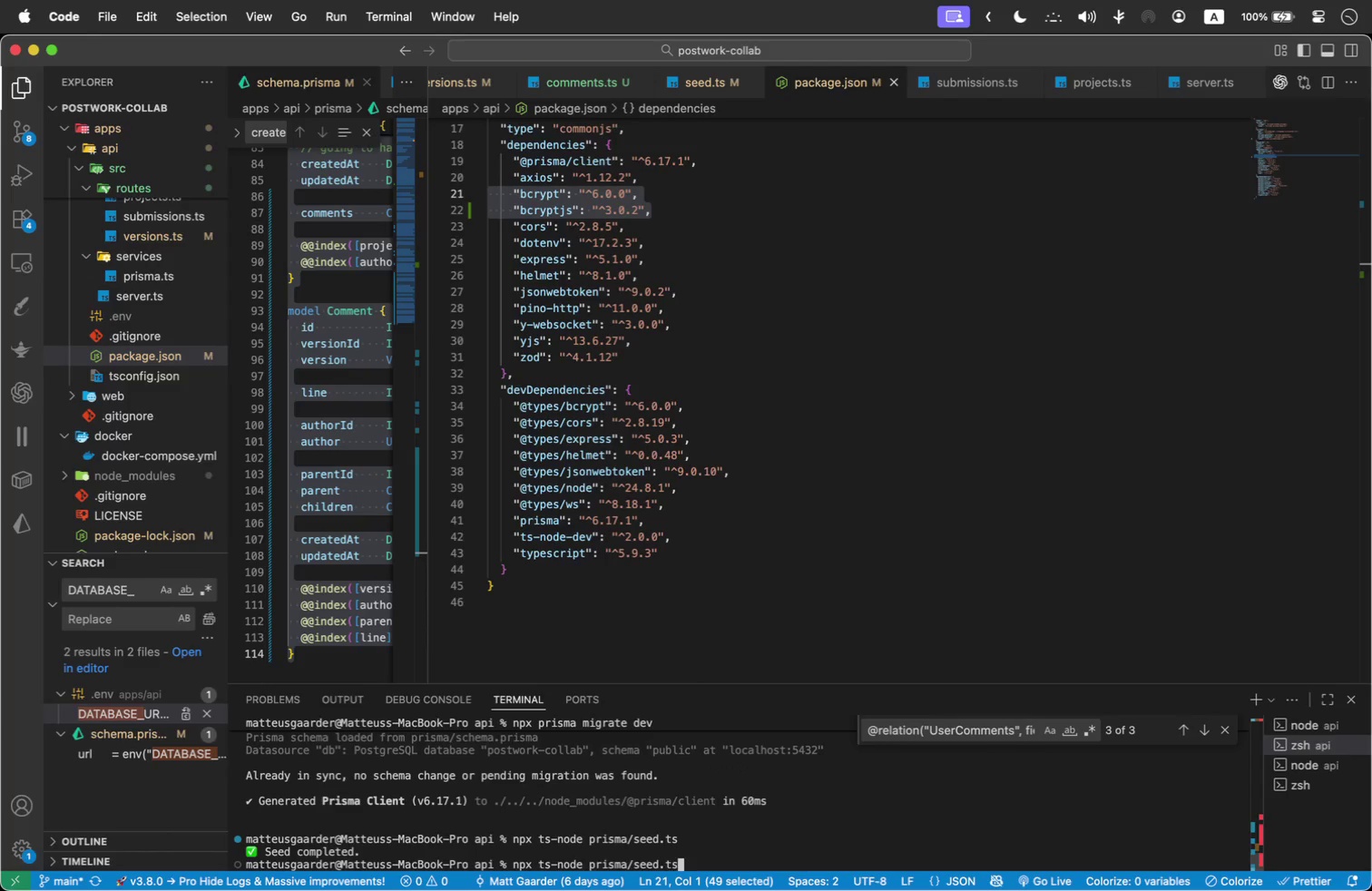 
key(ArrowDown)
 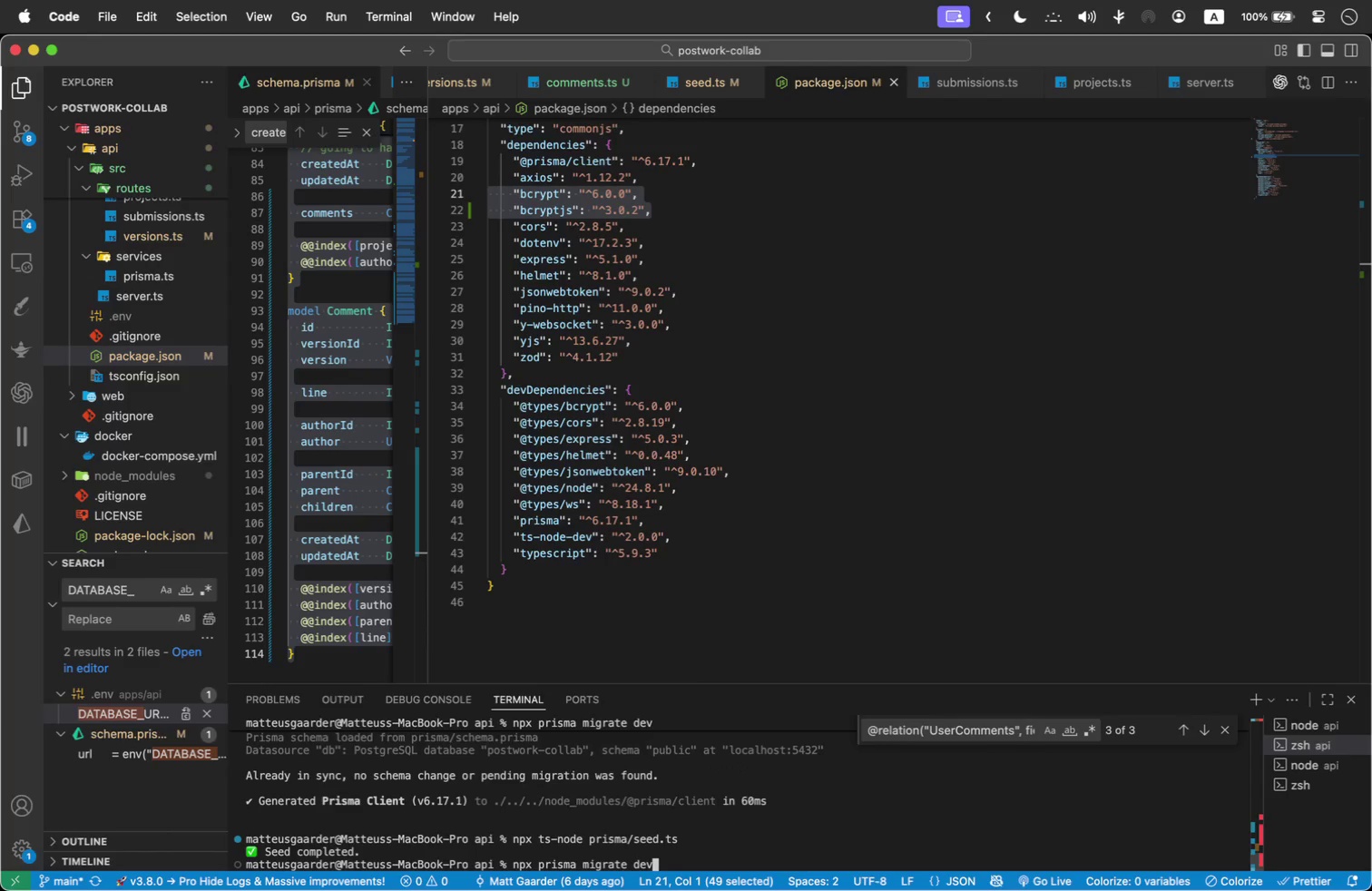 
hold_key(key=ArrowUp, duration=0.55)
 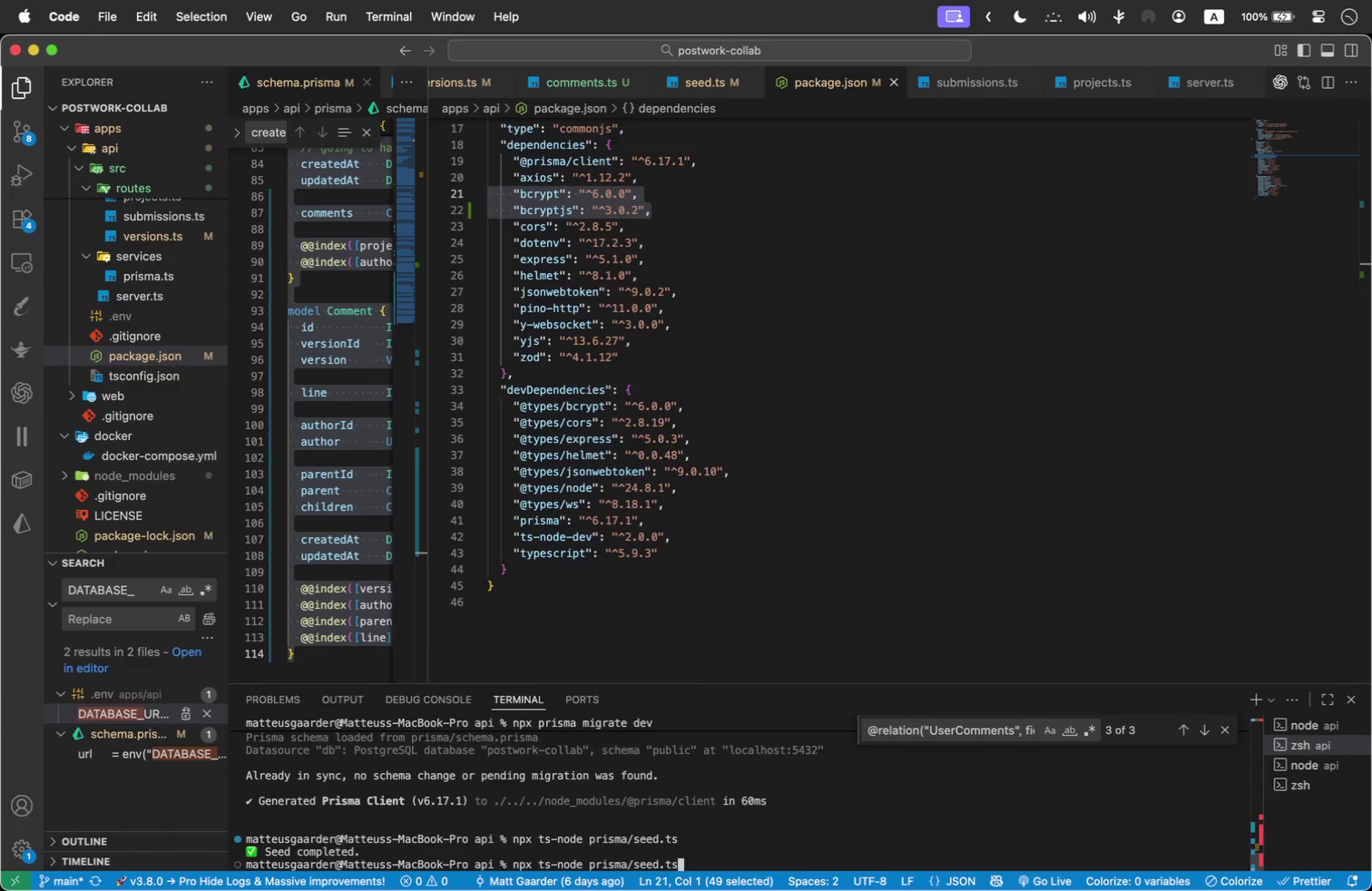 
key(ArrowUp)
 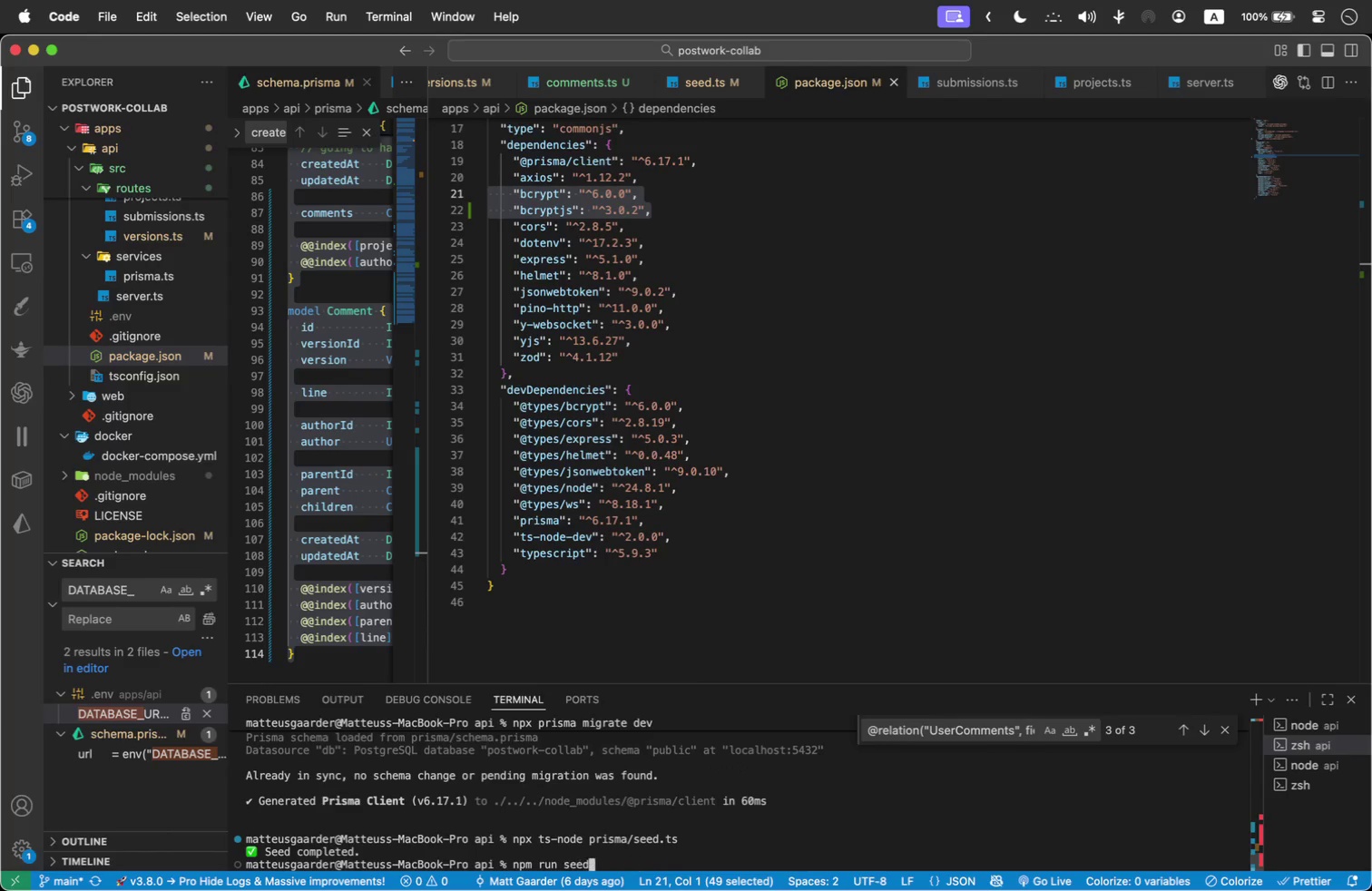 
key(ArrowUp)
 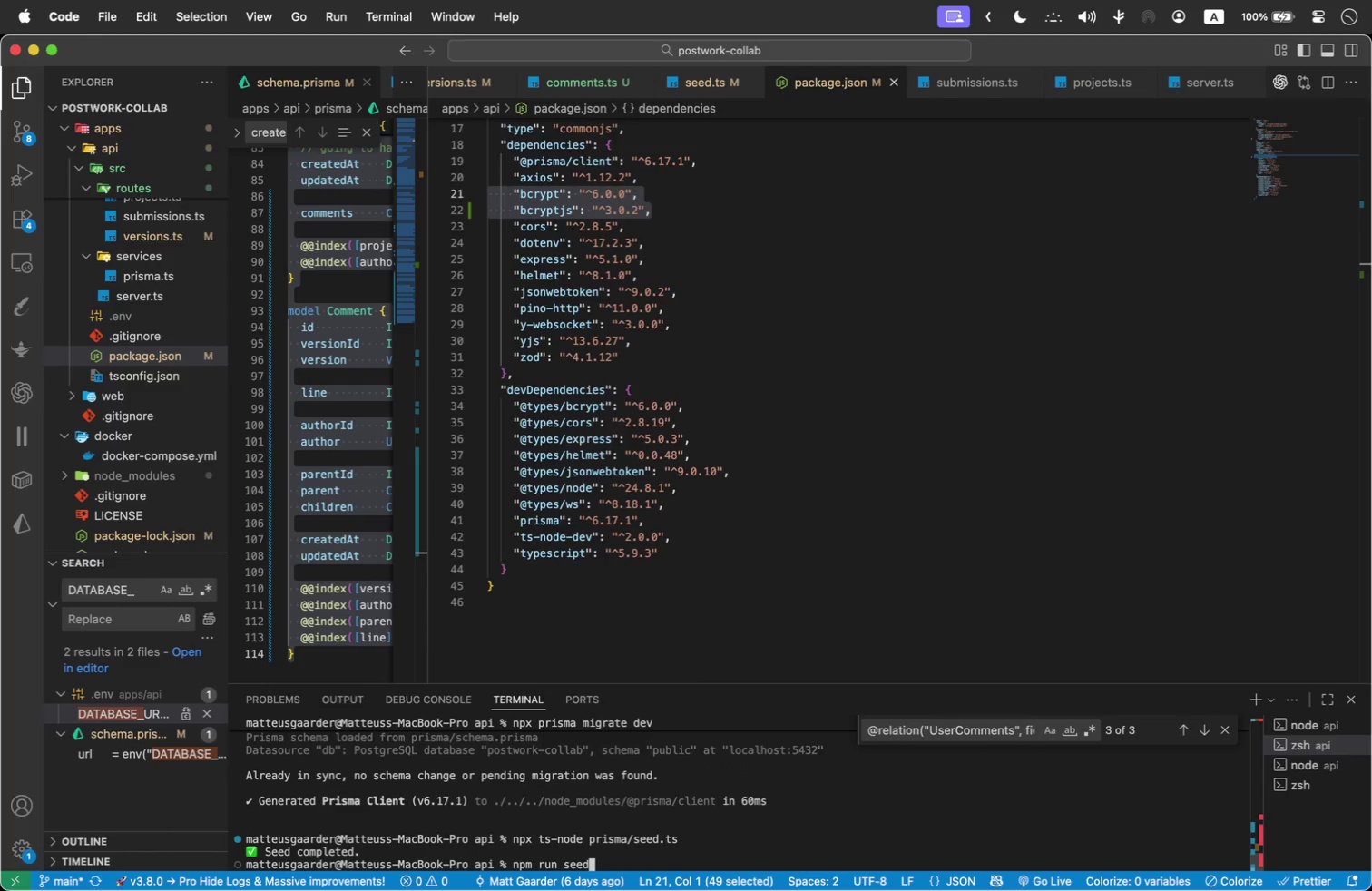 
key(ArrowUp)
 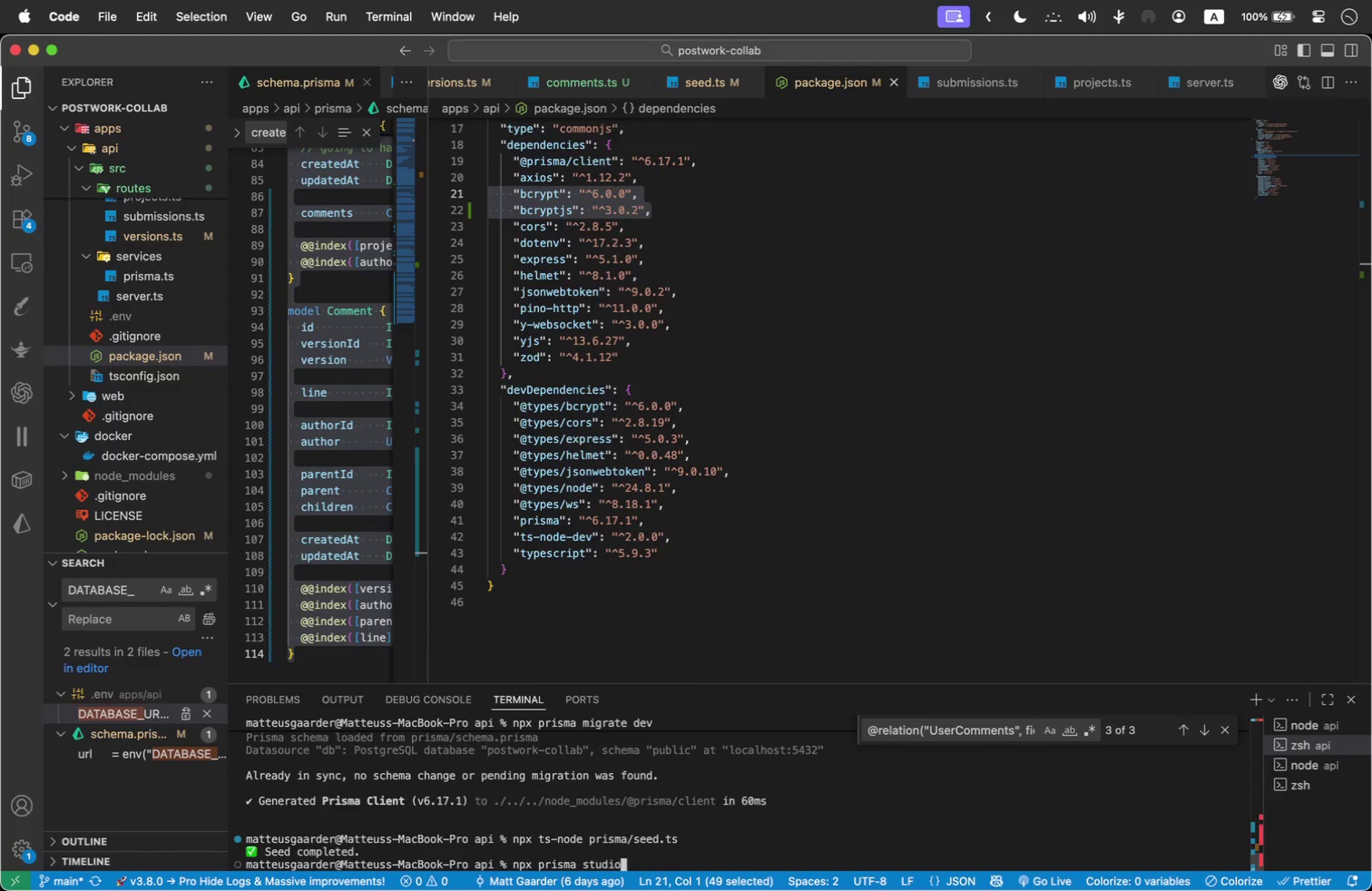 
key(ArrowUp)
 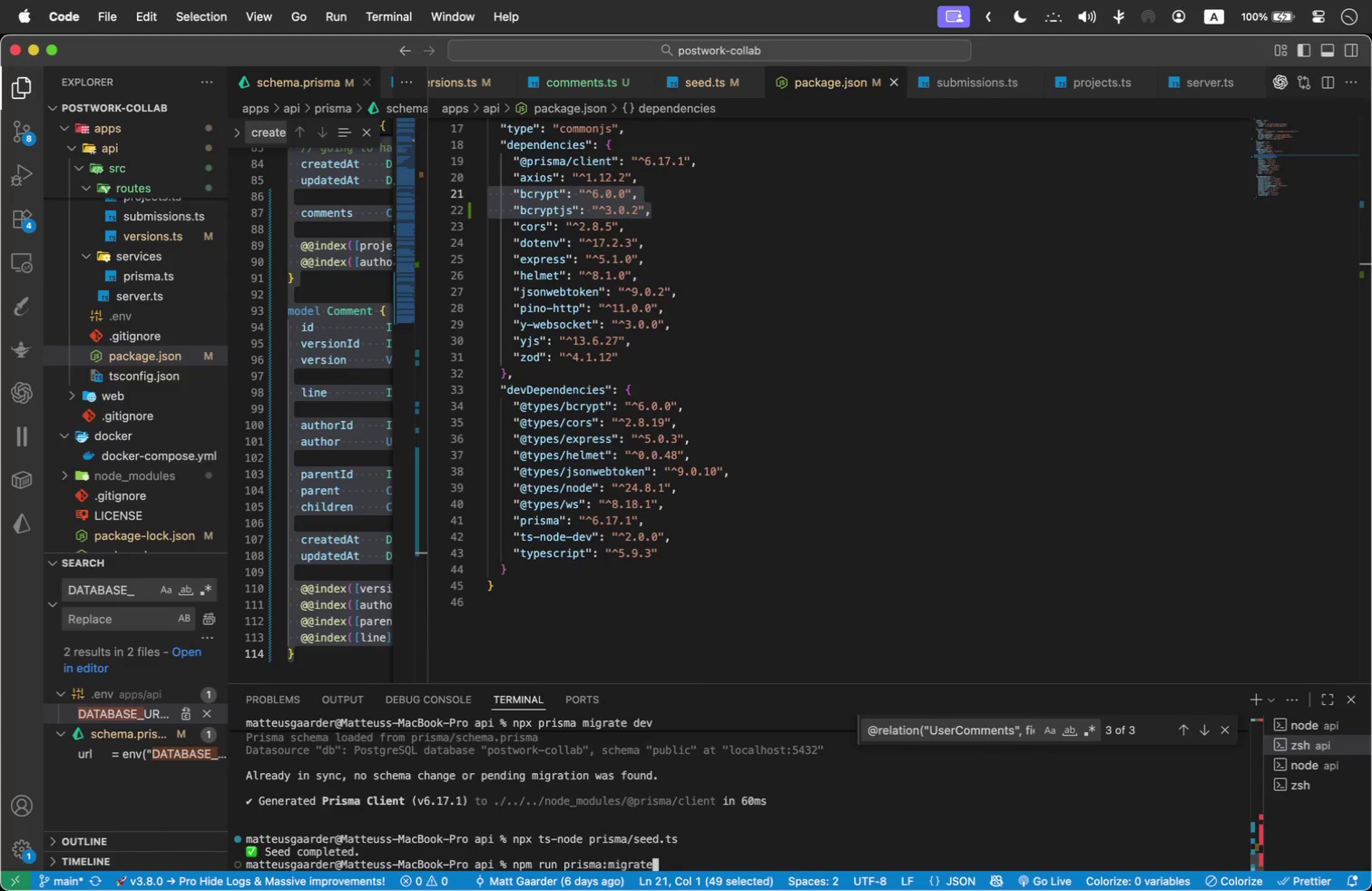 
key(ArrowUp)
 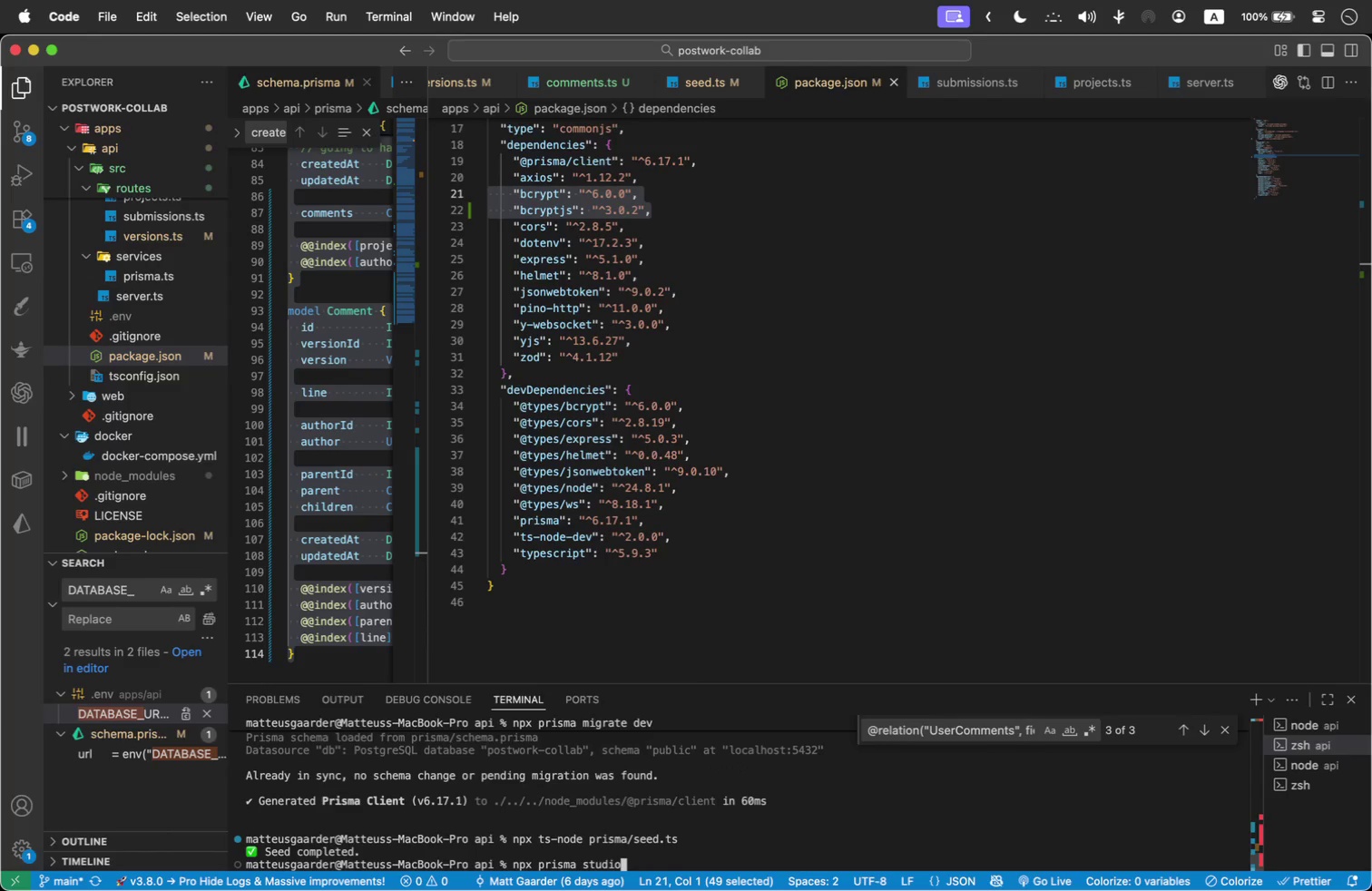 
key(ArrowDown)
 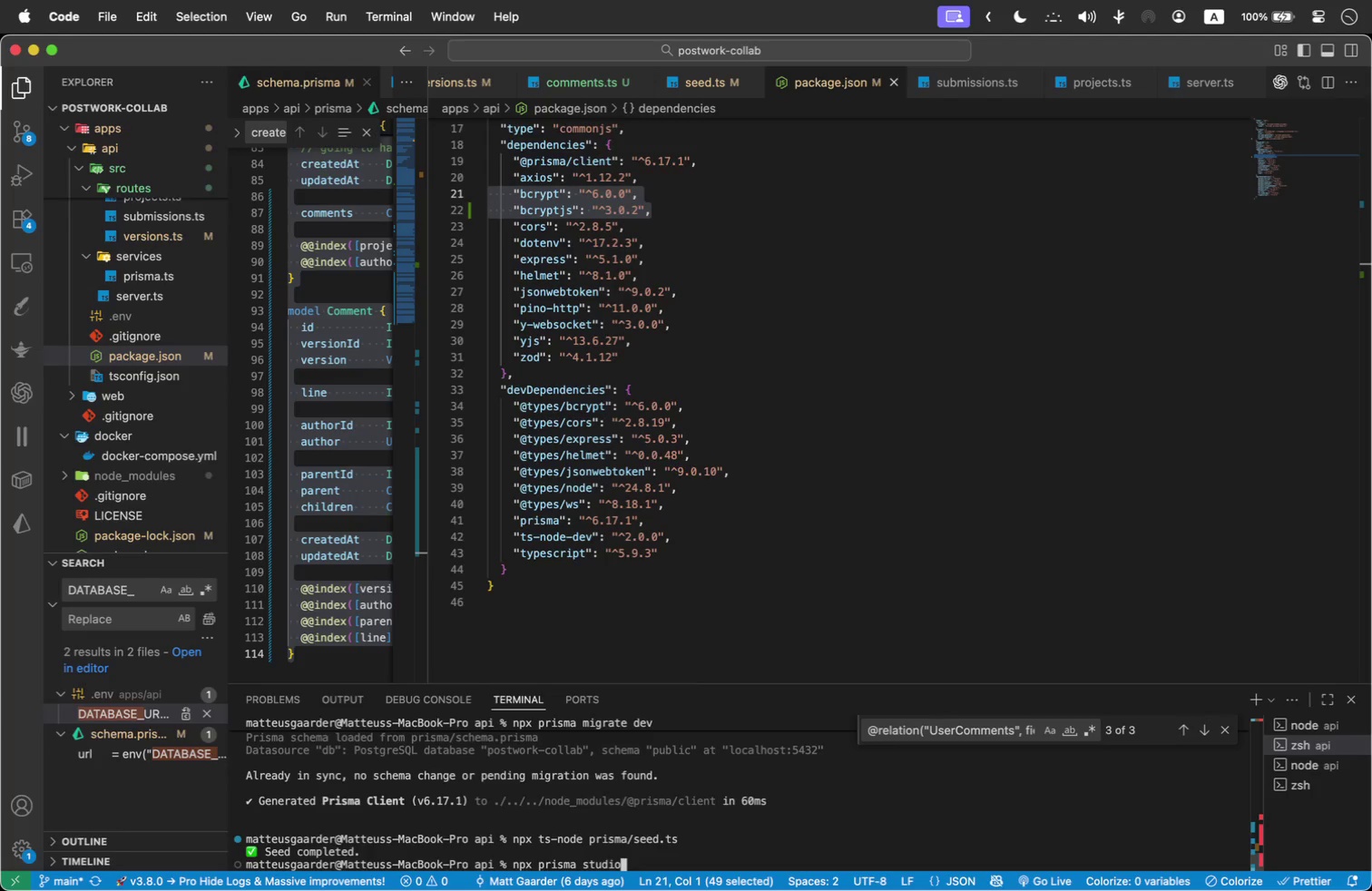 
key(Meta+Tab)
 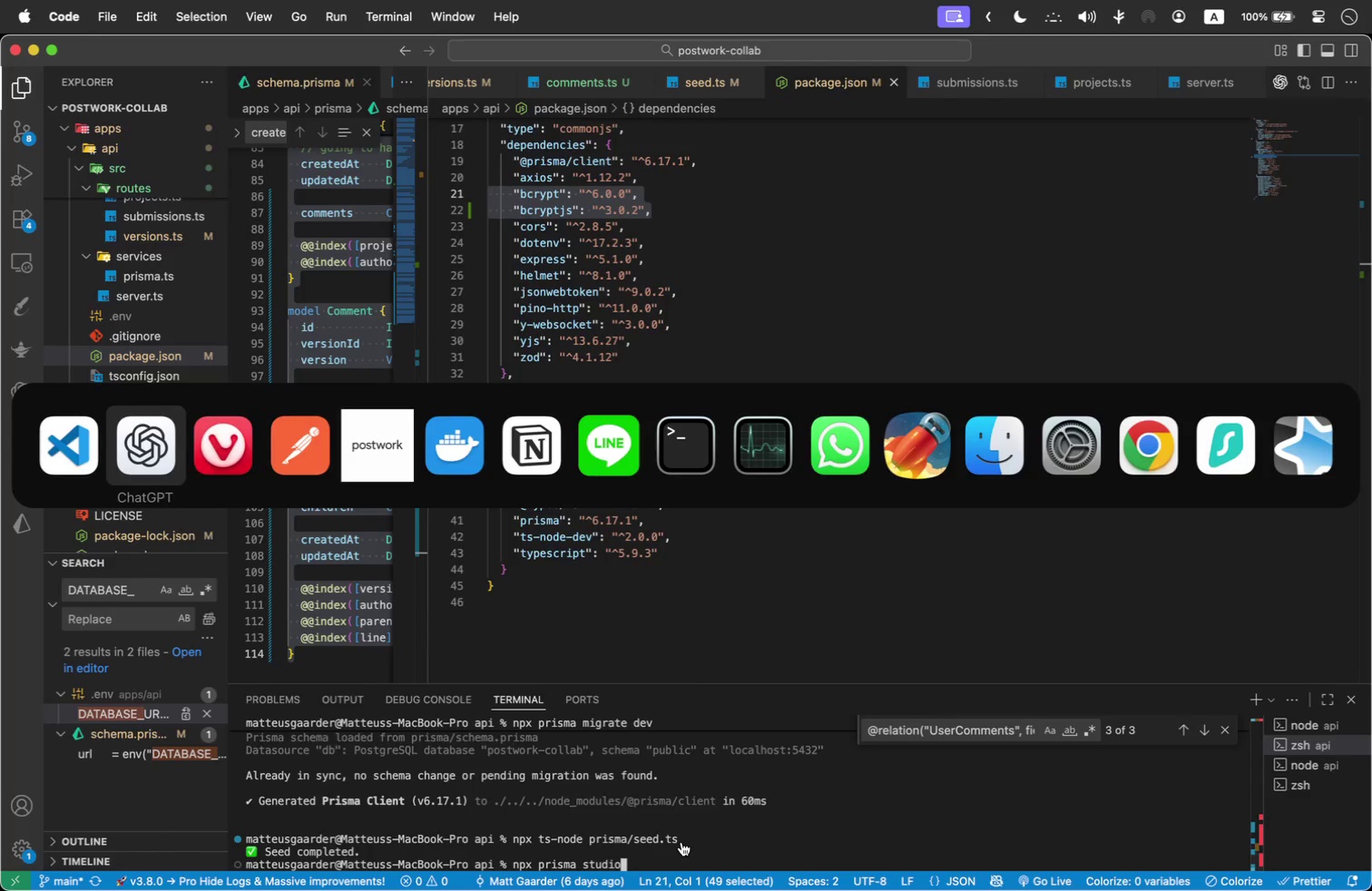 
key(Meta+Tab)
 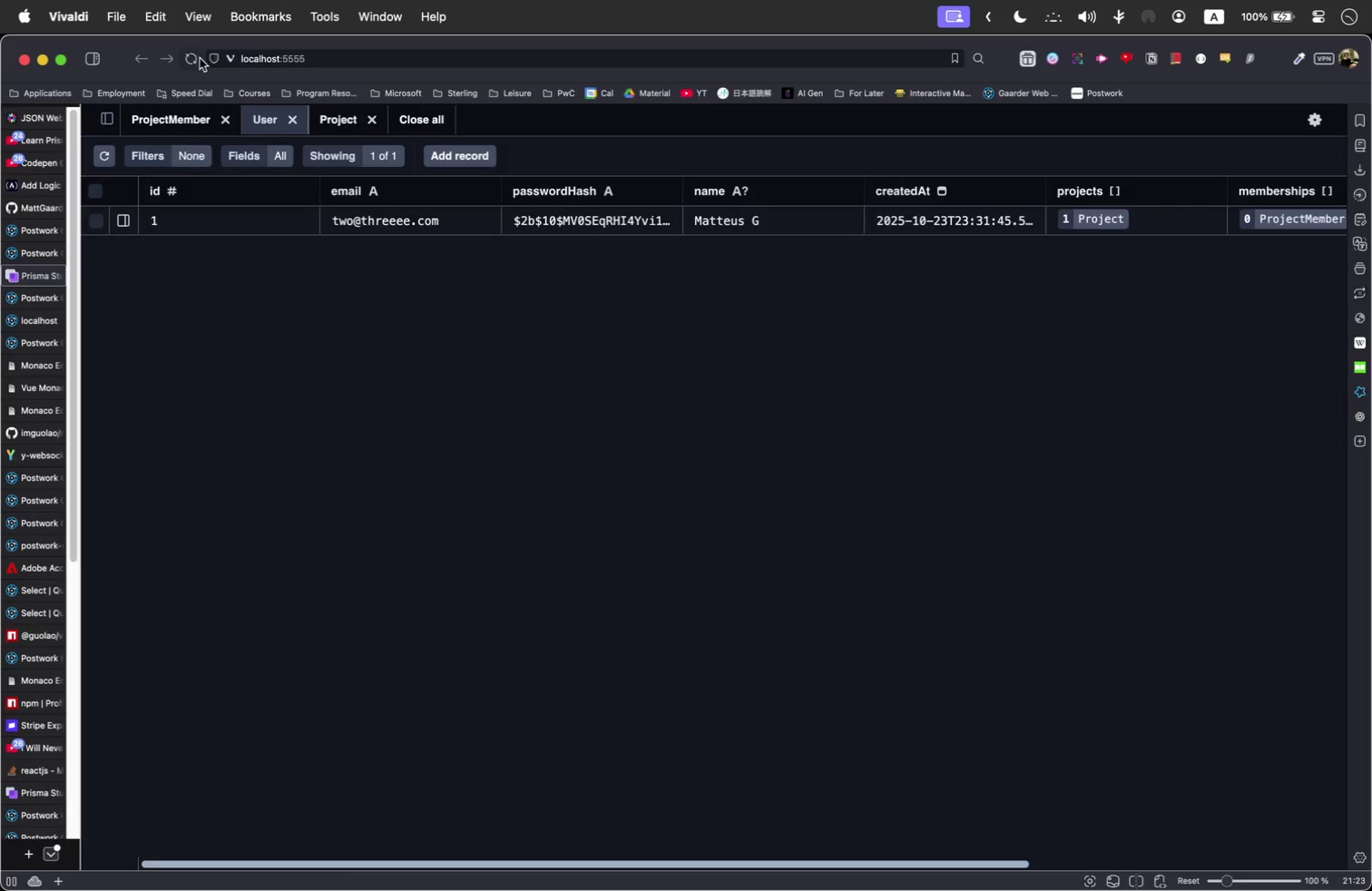 
left_click([187, 57])
 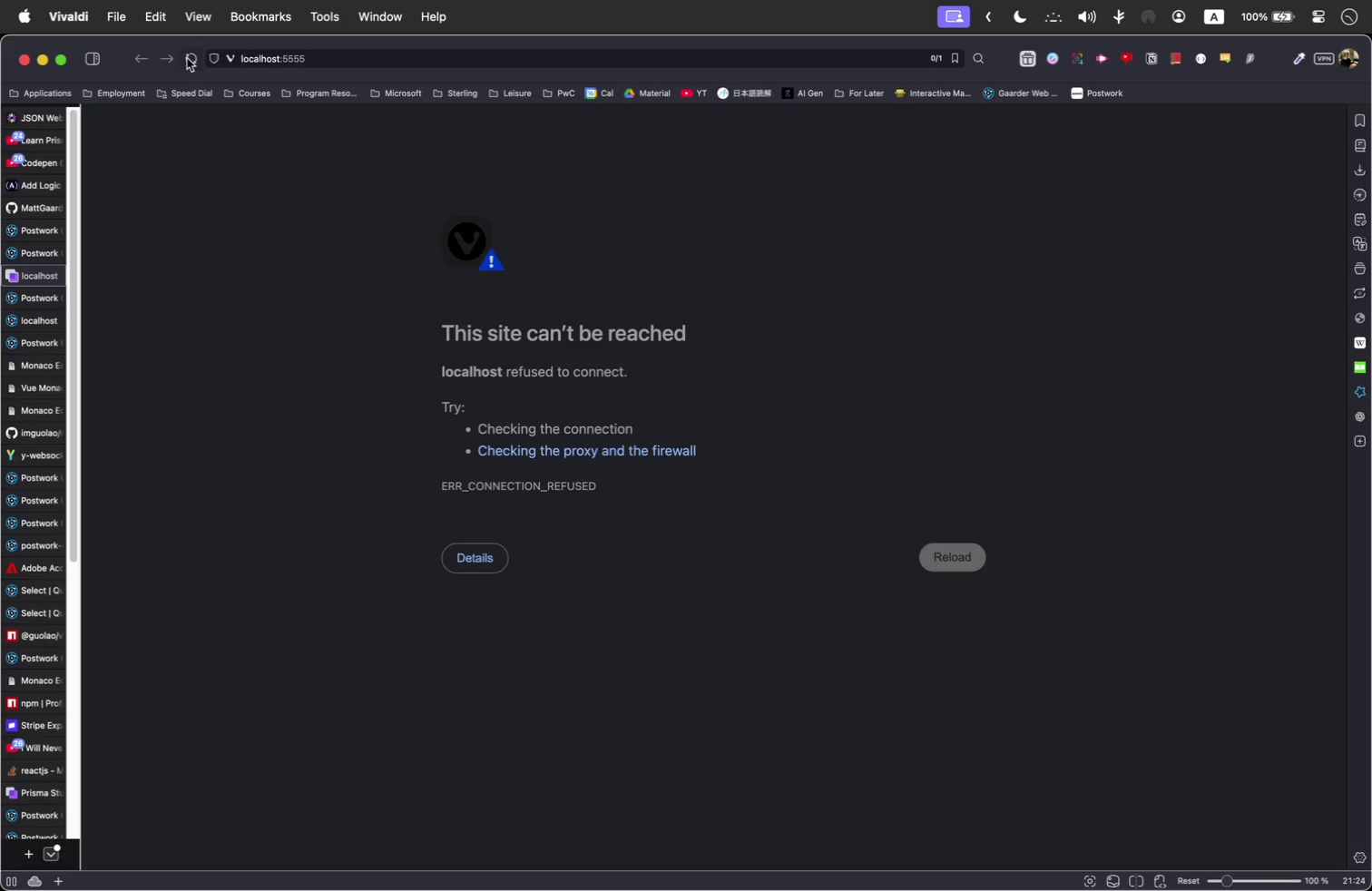 
key(Meta+Tab)
 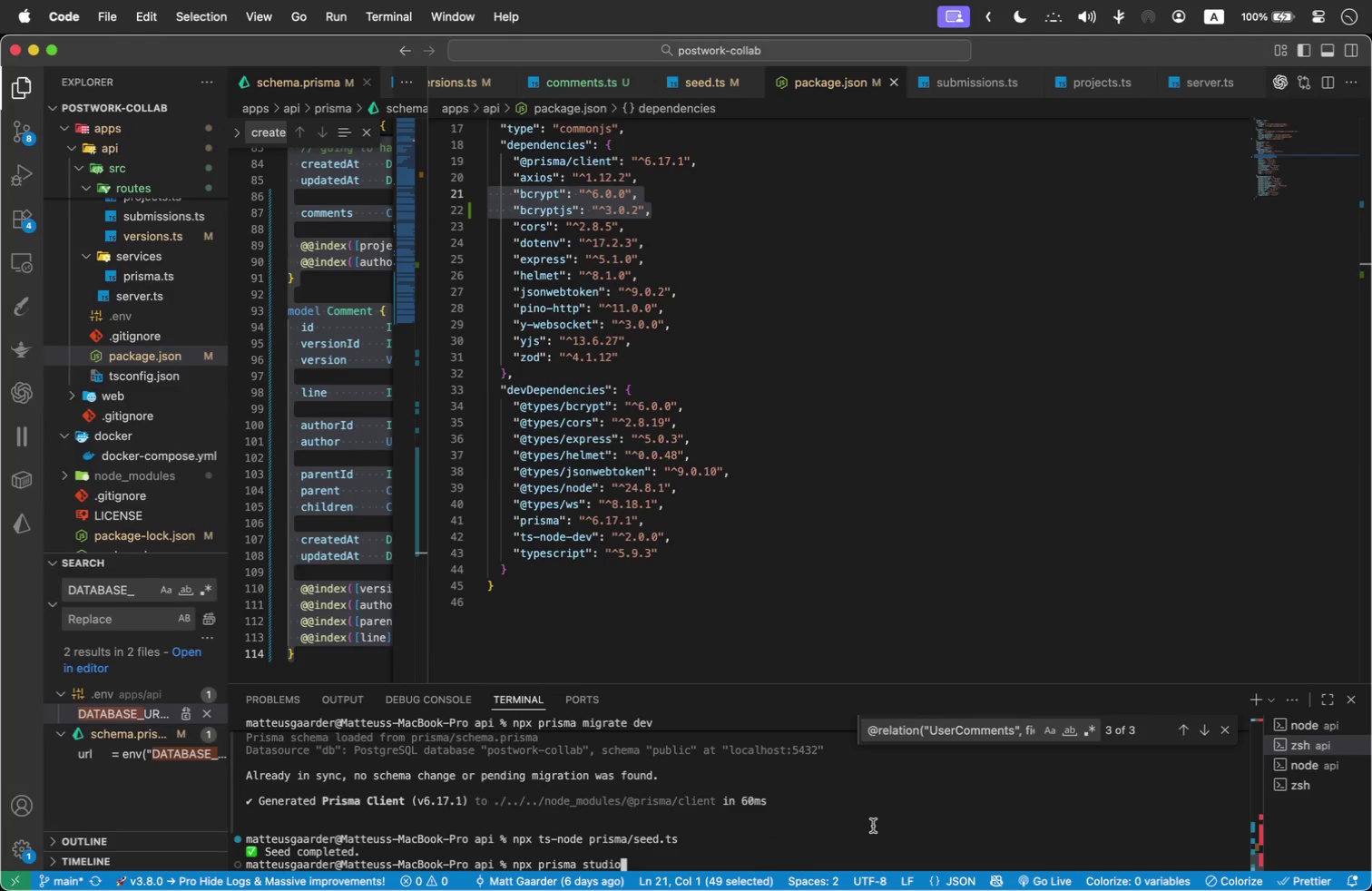 
key(Enter)
 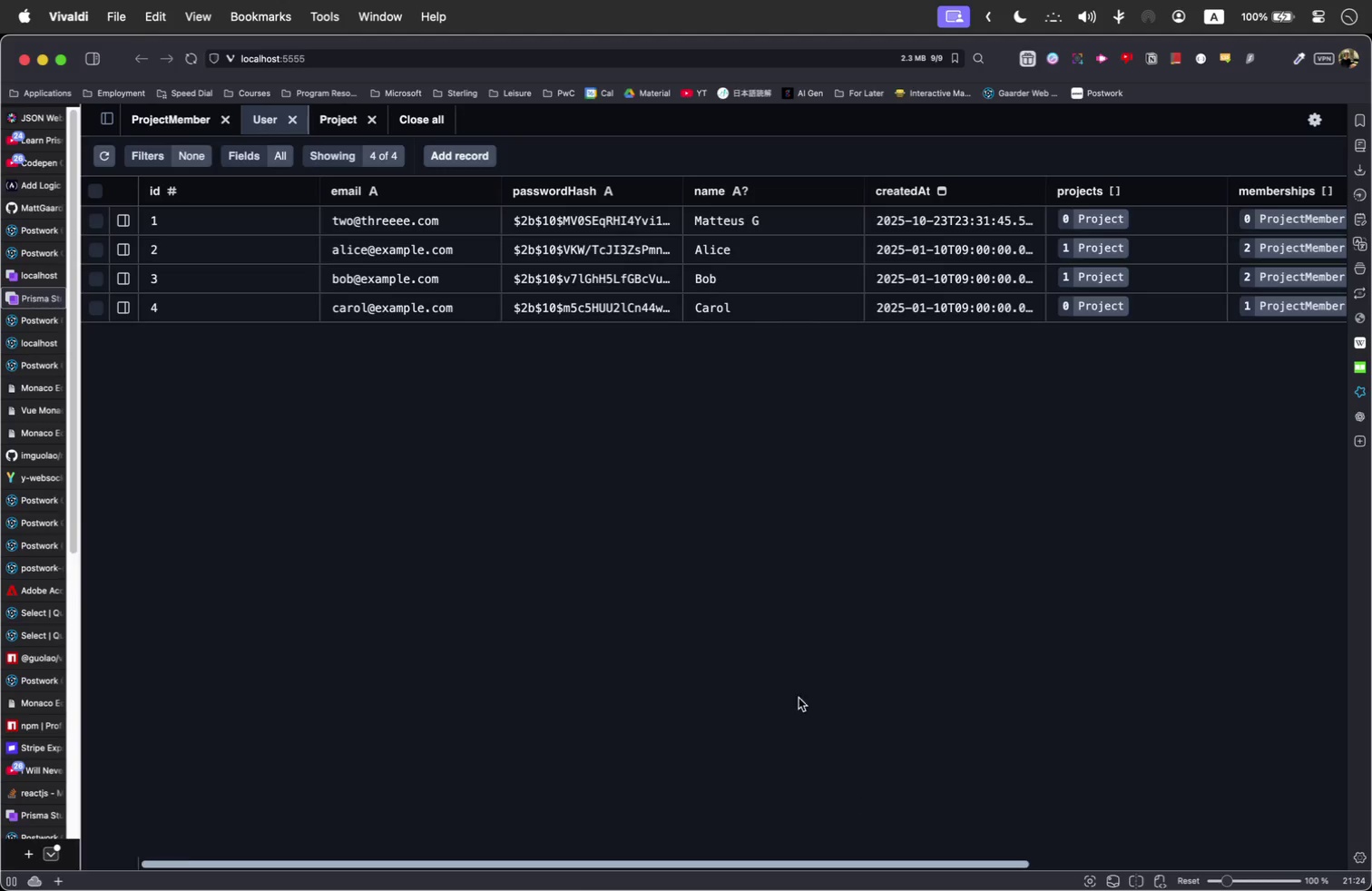 
wait(8.37)
 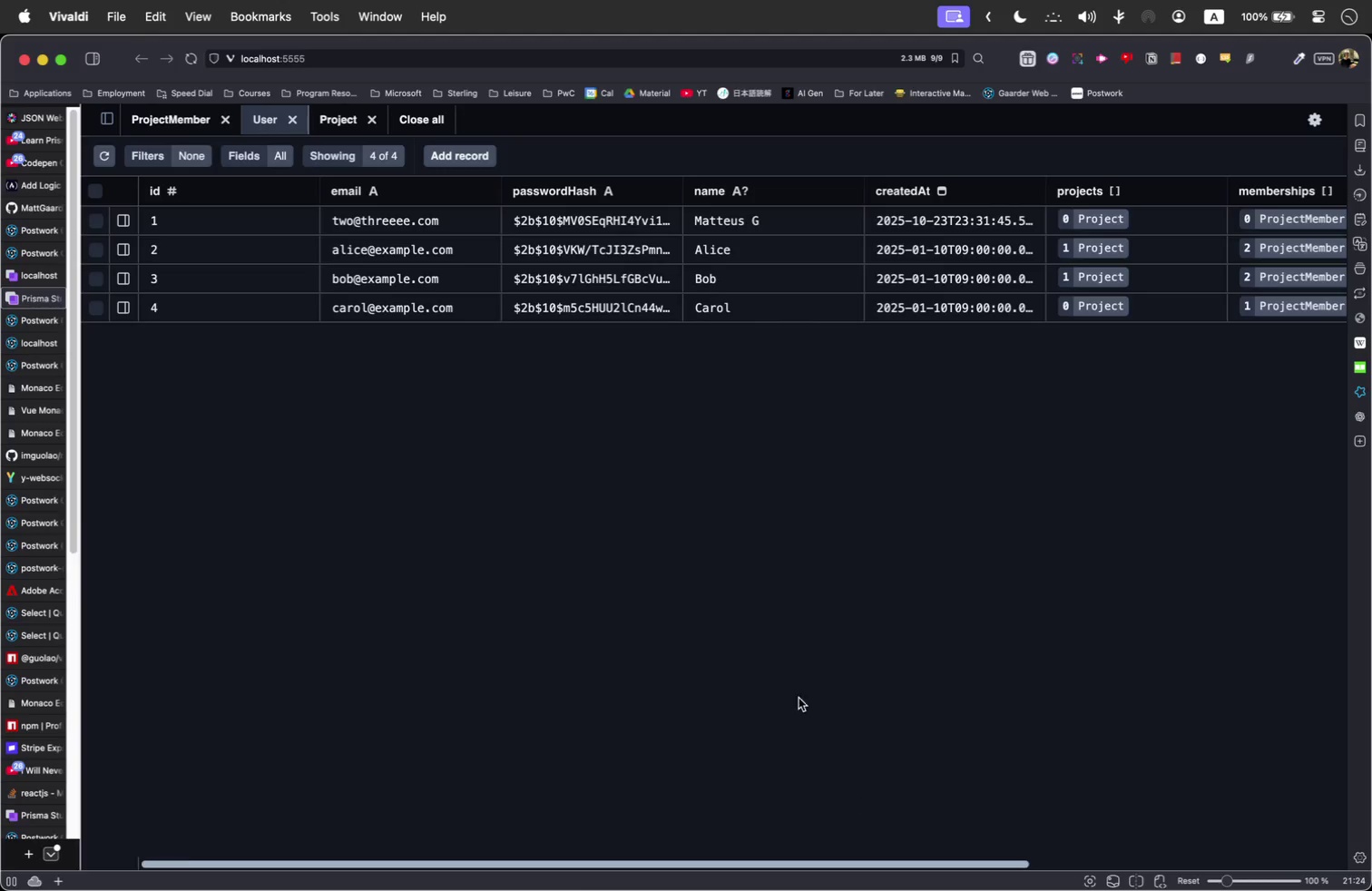 
left_click([100, 123])
 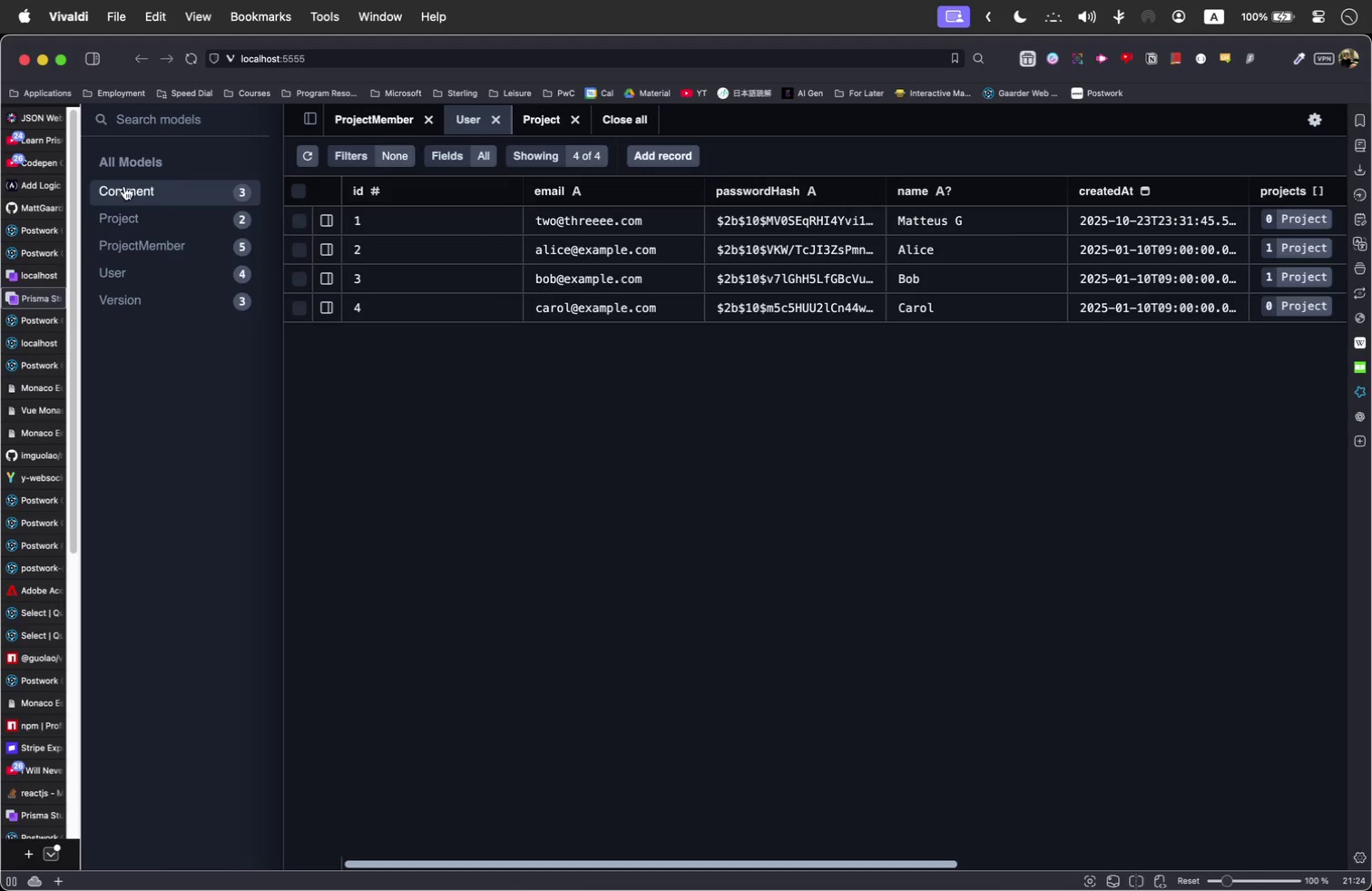 
left_click([127, 189])
 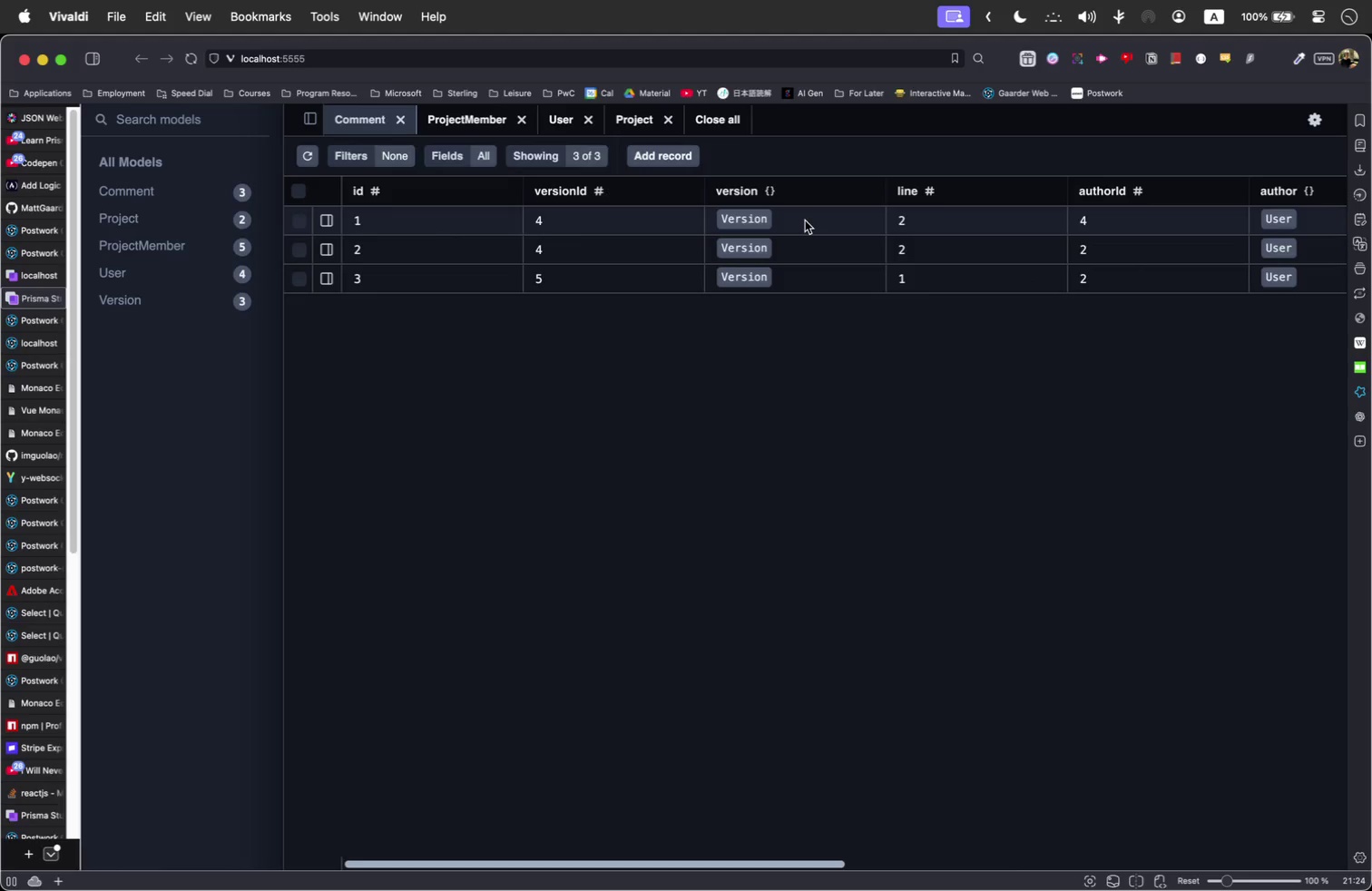 
left_click([805, 220])
 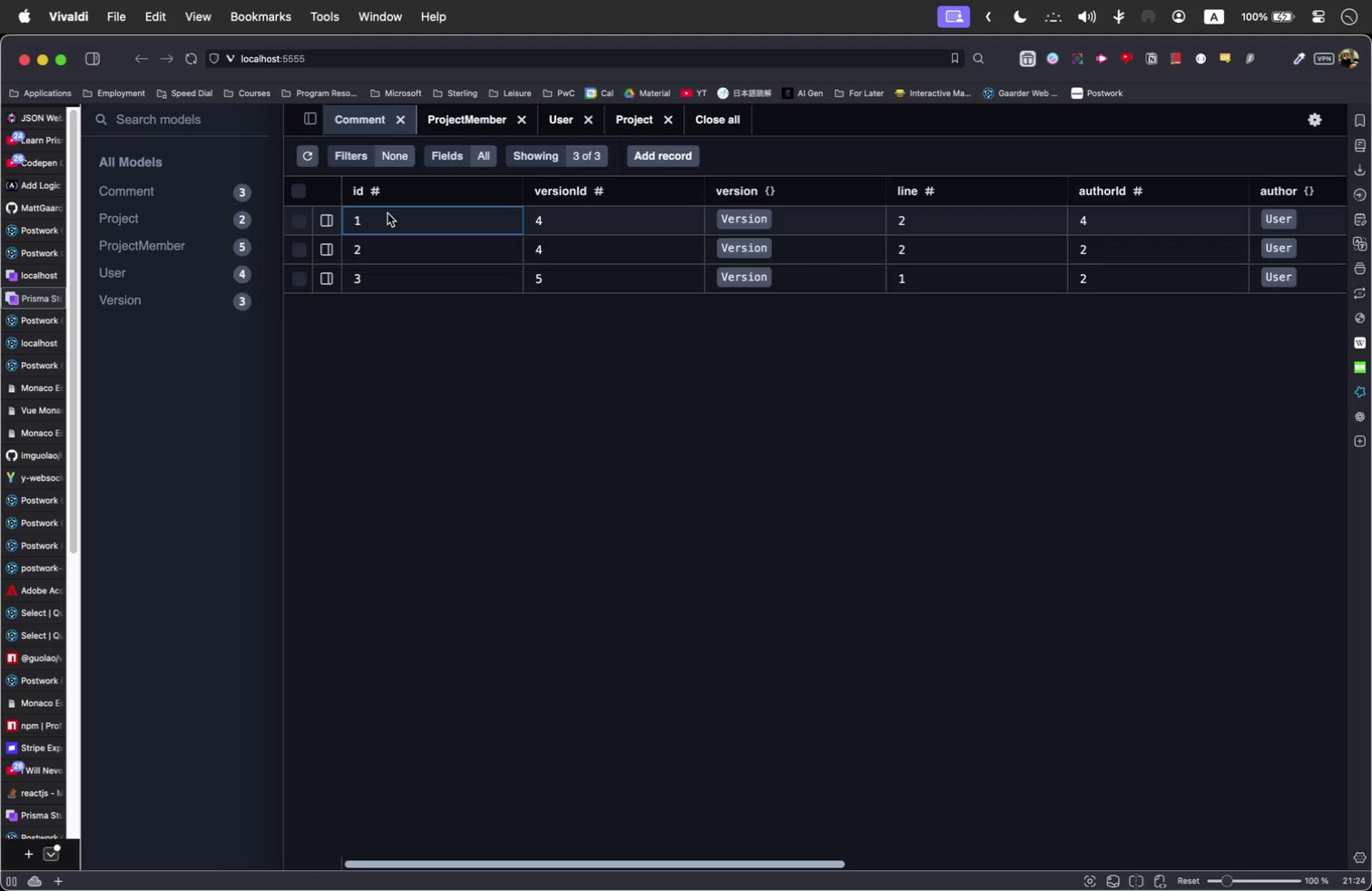 
double_click([387, 213])
 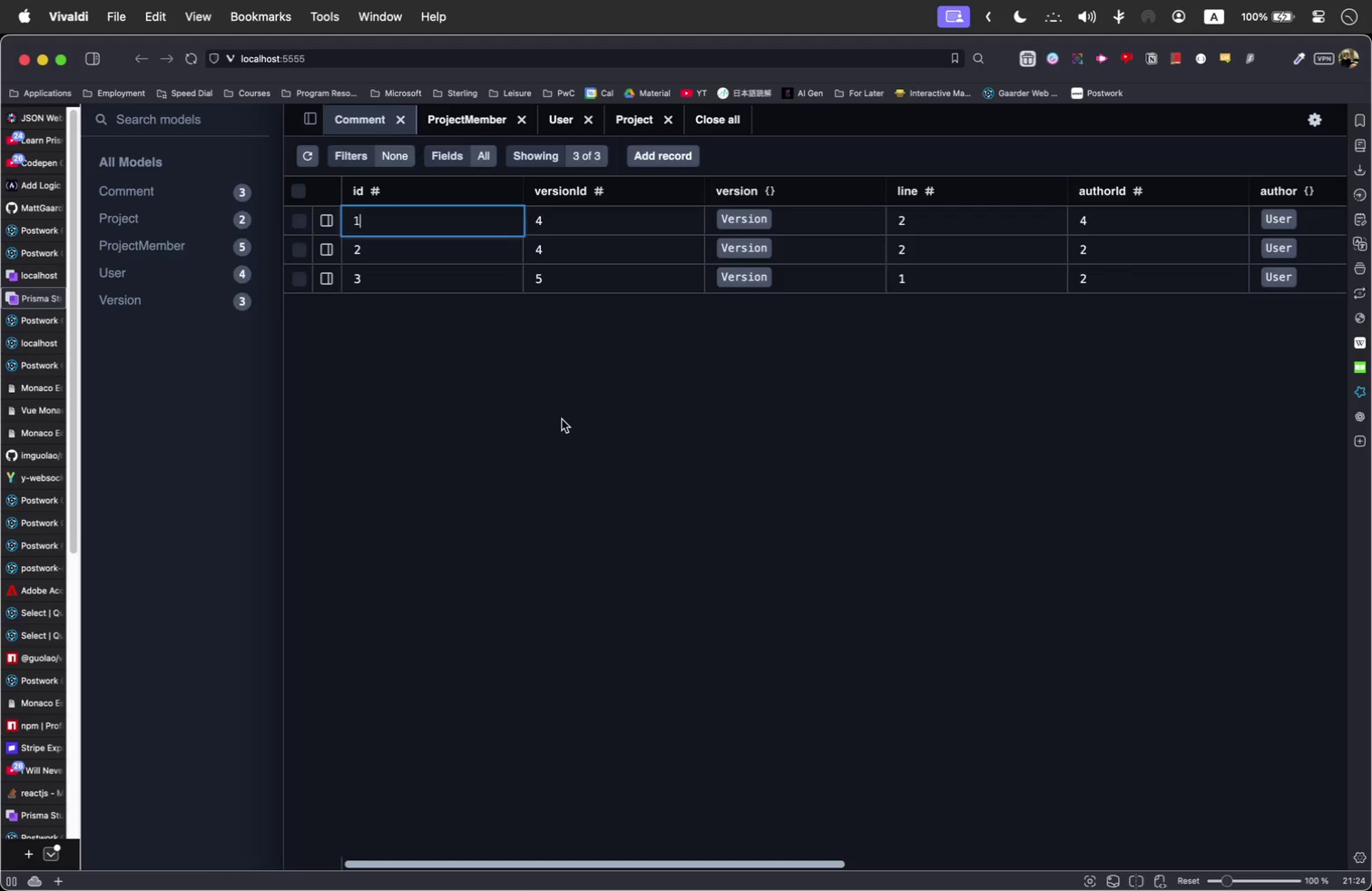 
left_click([563, 419])
 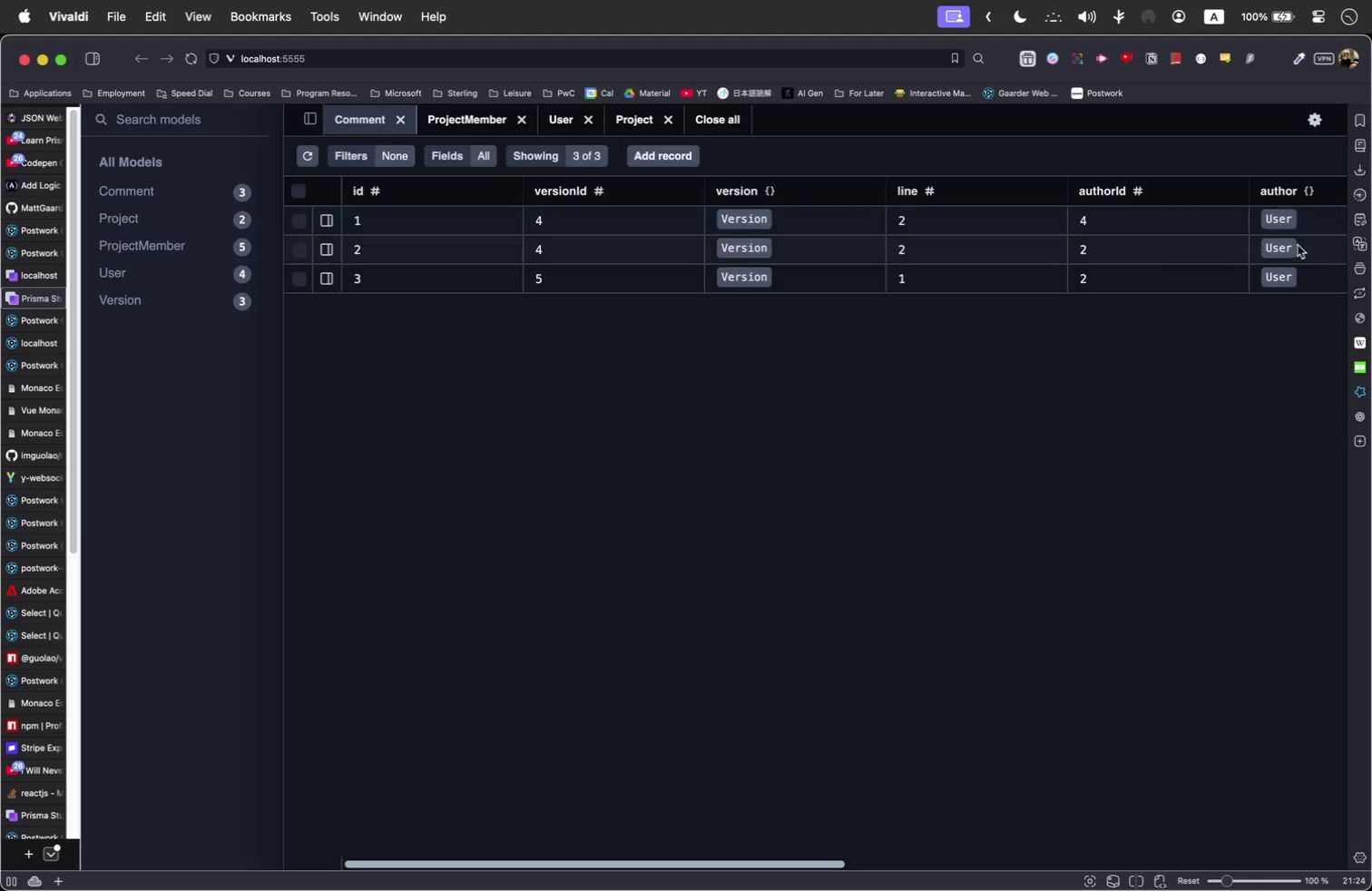 
wait(6.48)
 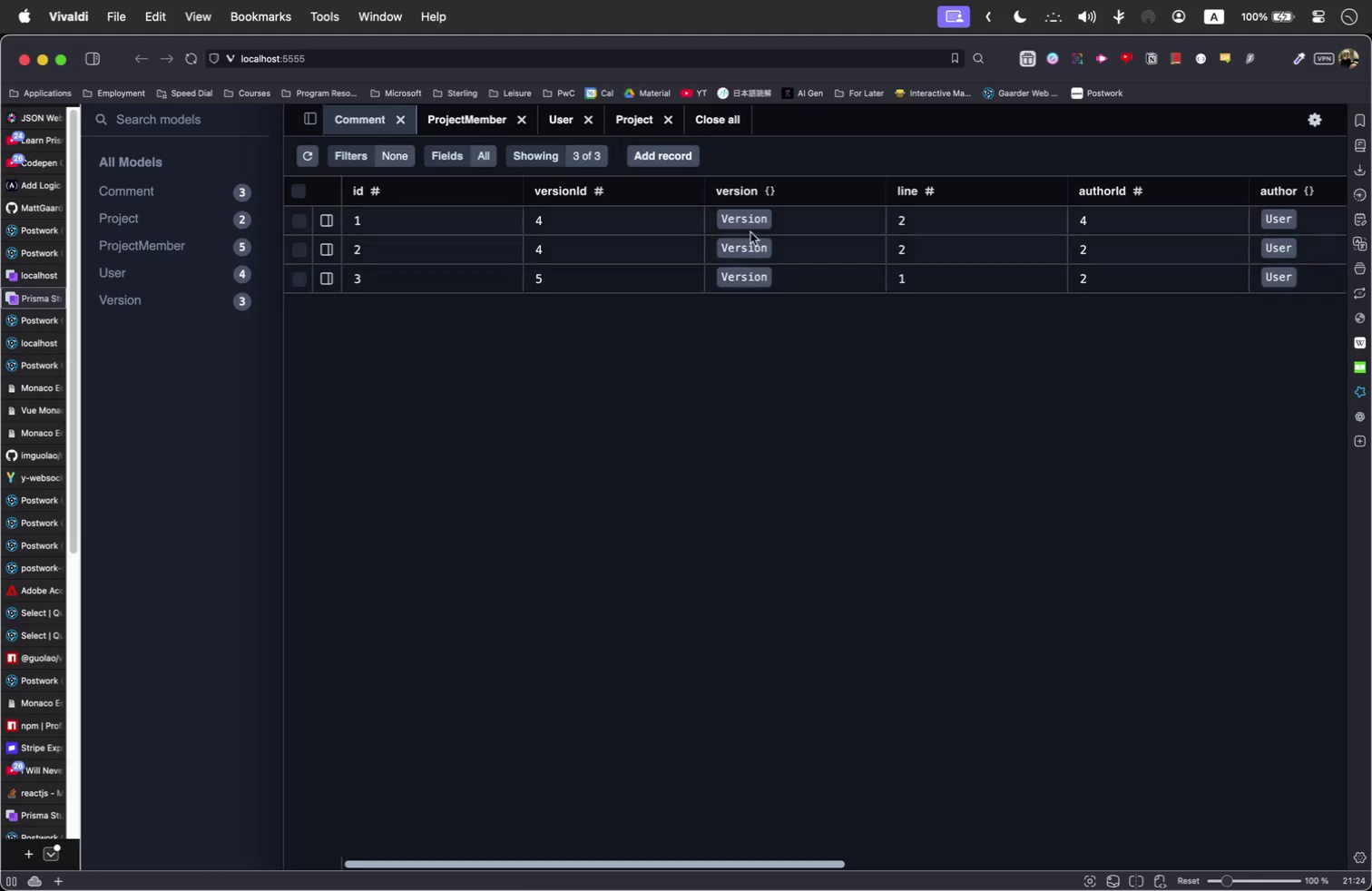 
hold_key(key=CommandLeft, duration=0.63)
 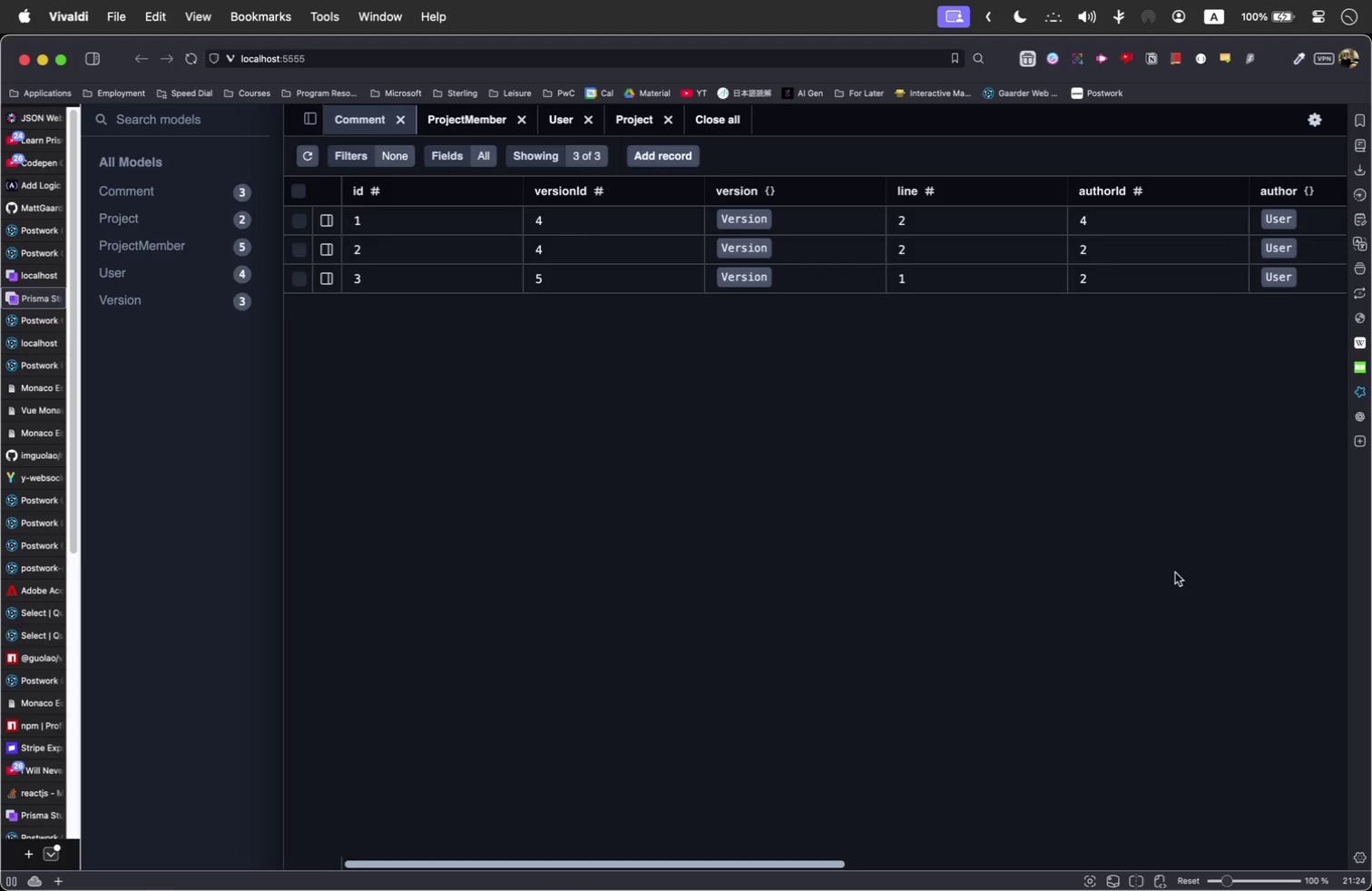 
key(Control+Z)
 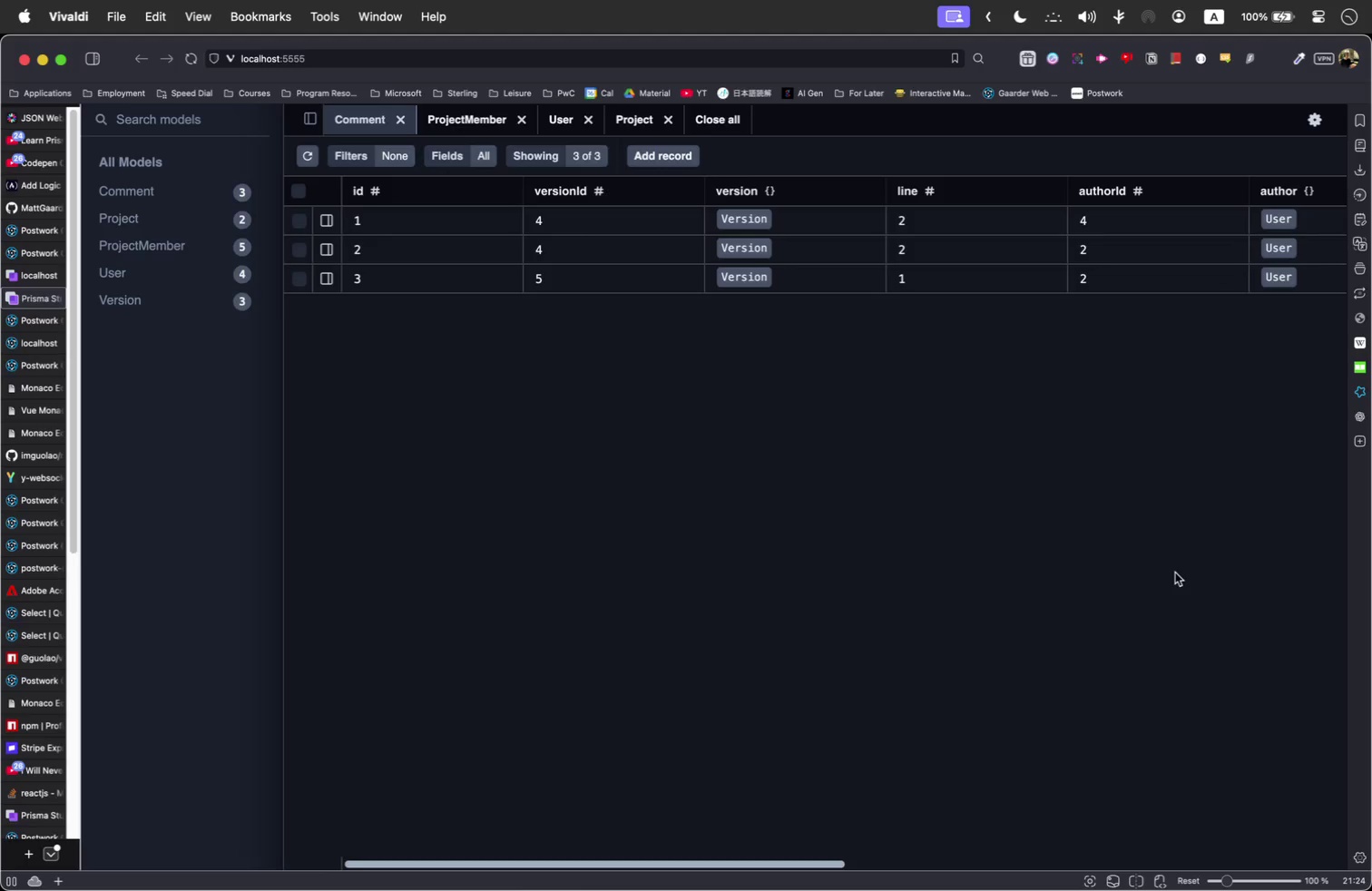 
hold_key(key=OptionLeft, duration=0.46)
 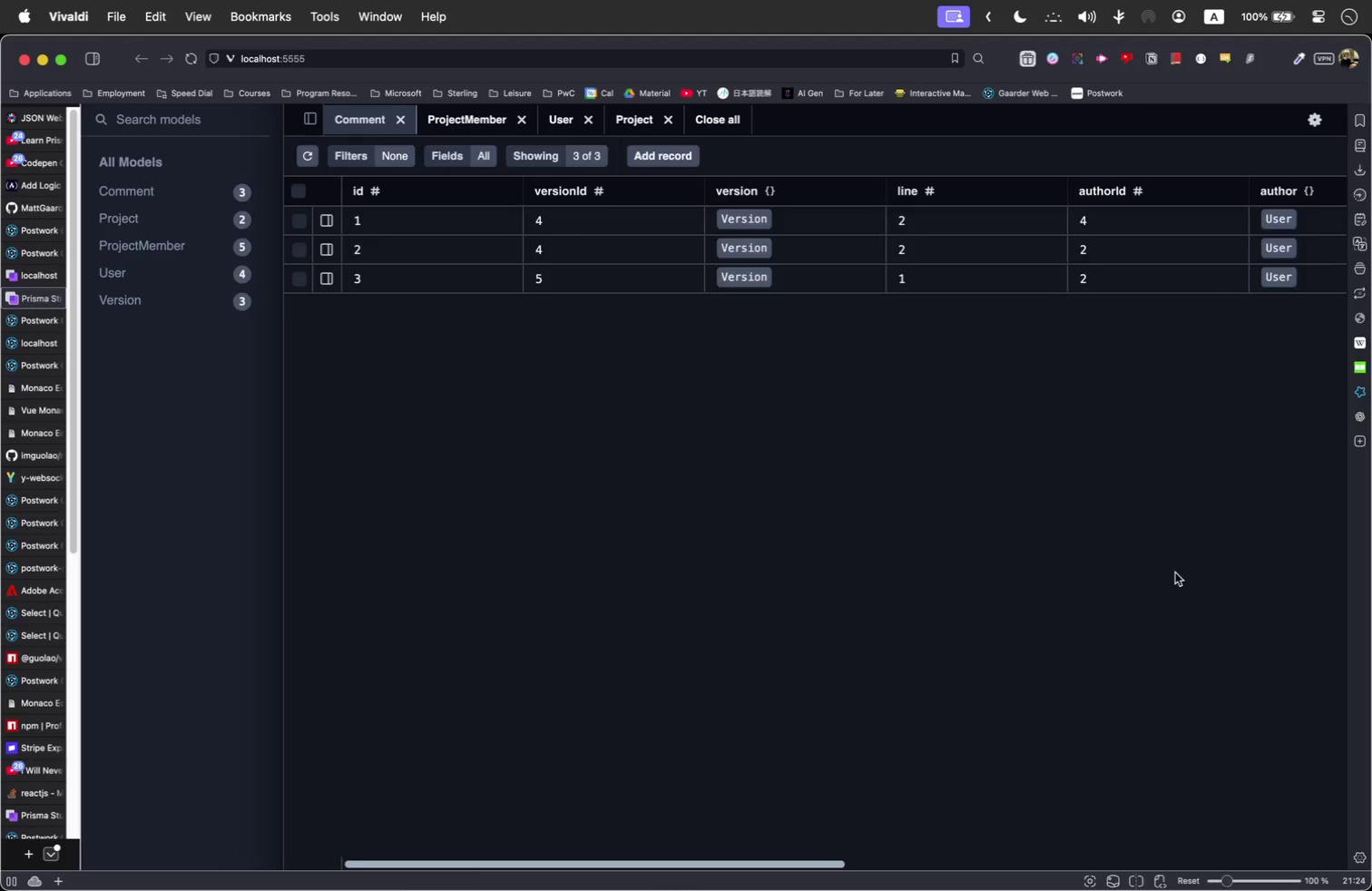 
key(Alt+Control+ArrowLeft)
 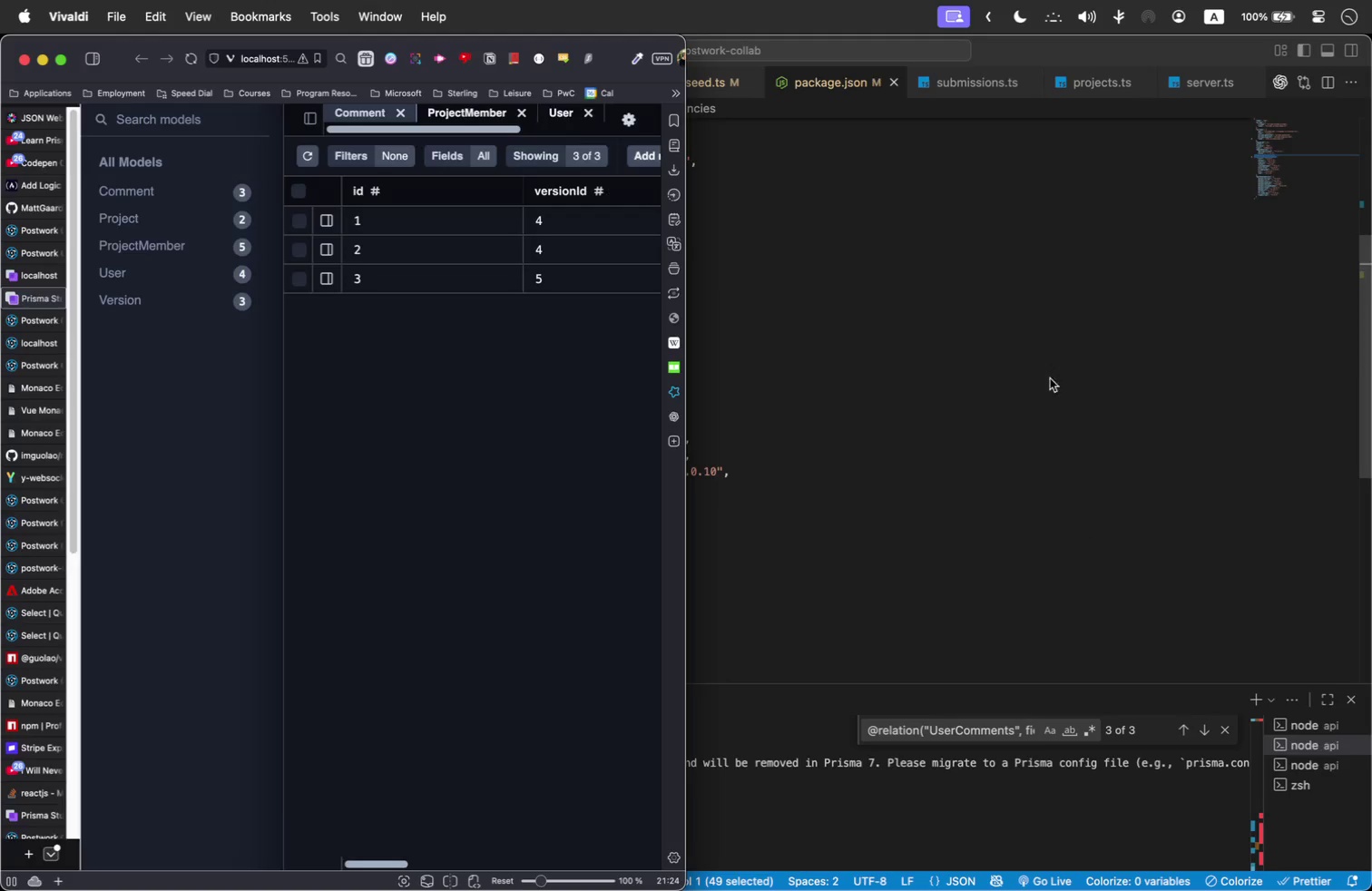 
left_click([1036, 347])
 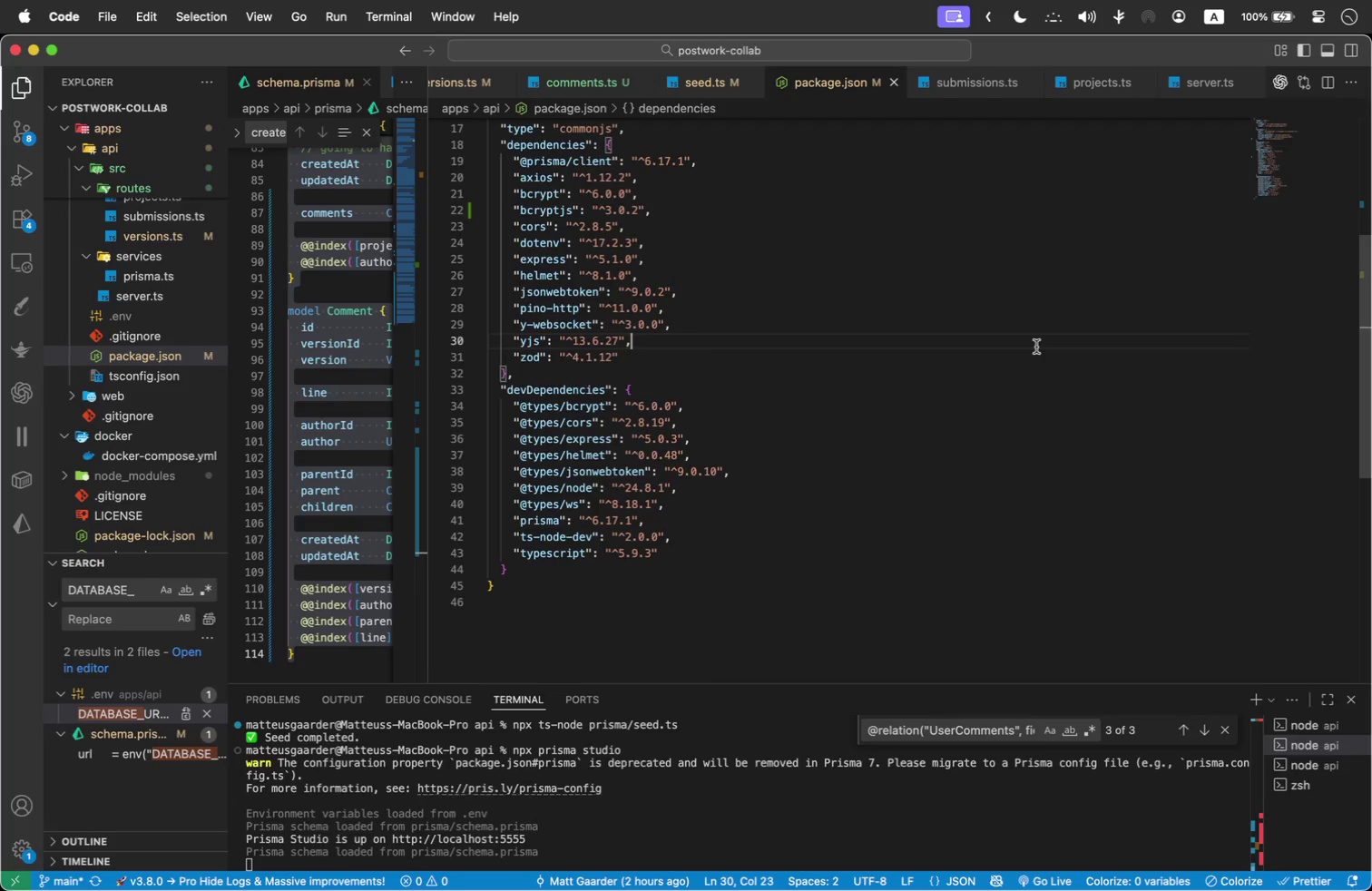 
key(Alt+Control+ArrowRight)
 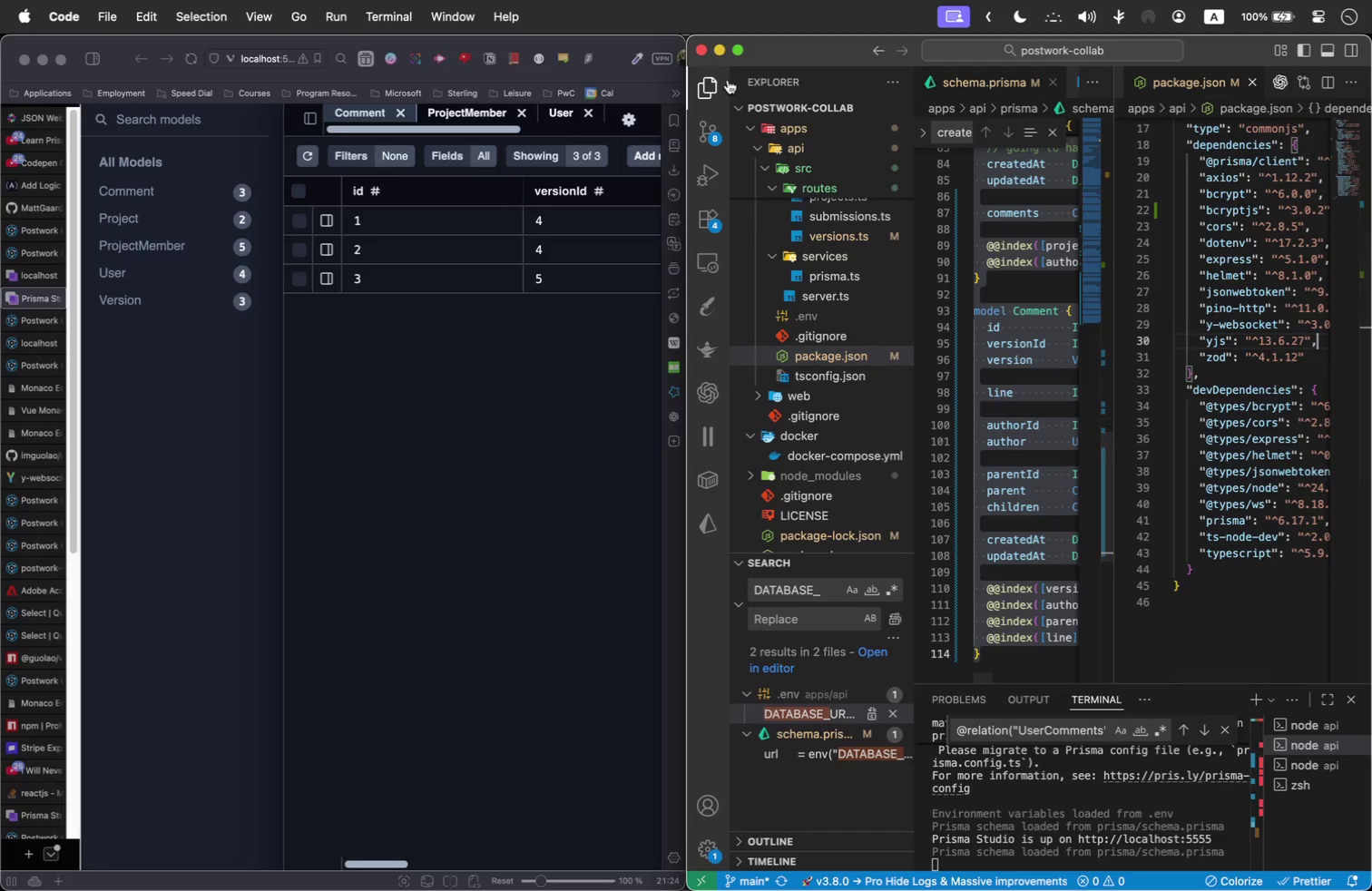 
left_click([710, 87])
 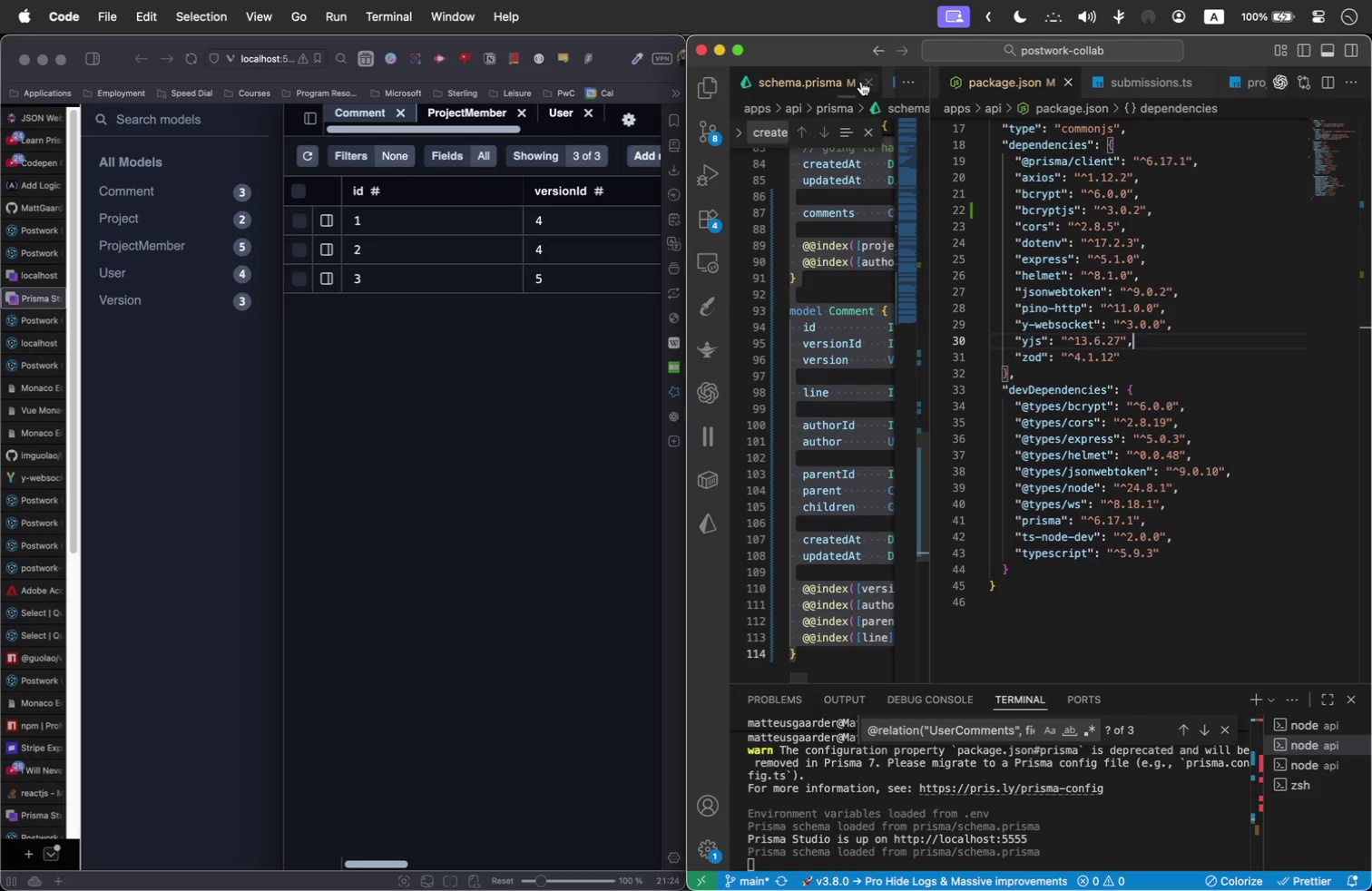 
left_click([867, 80])
 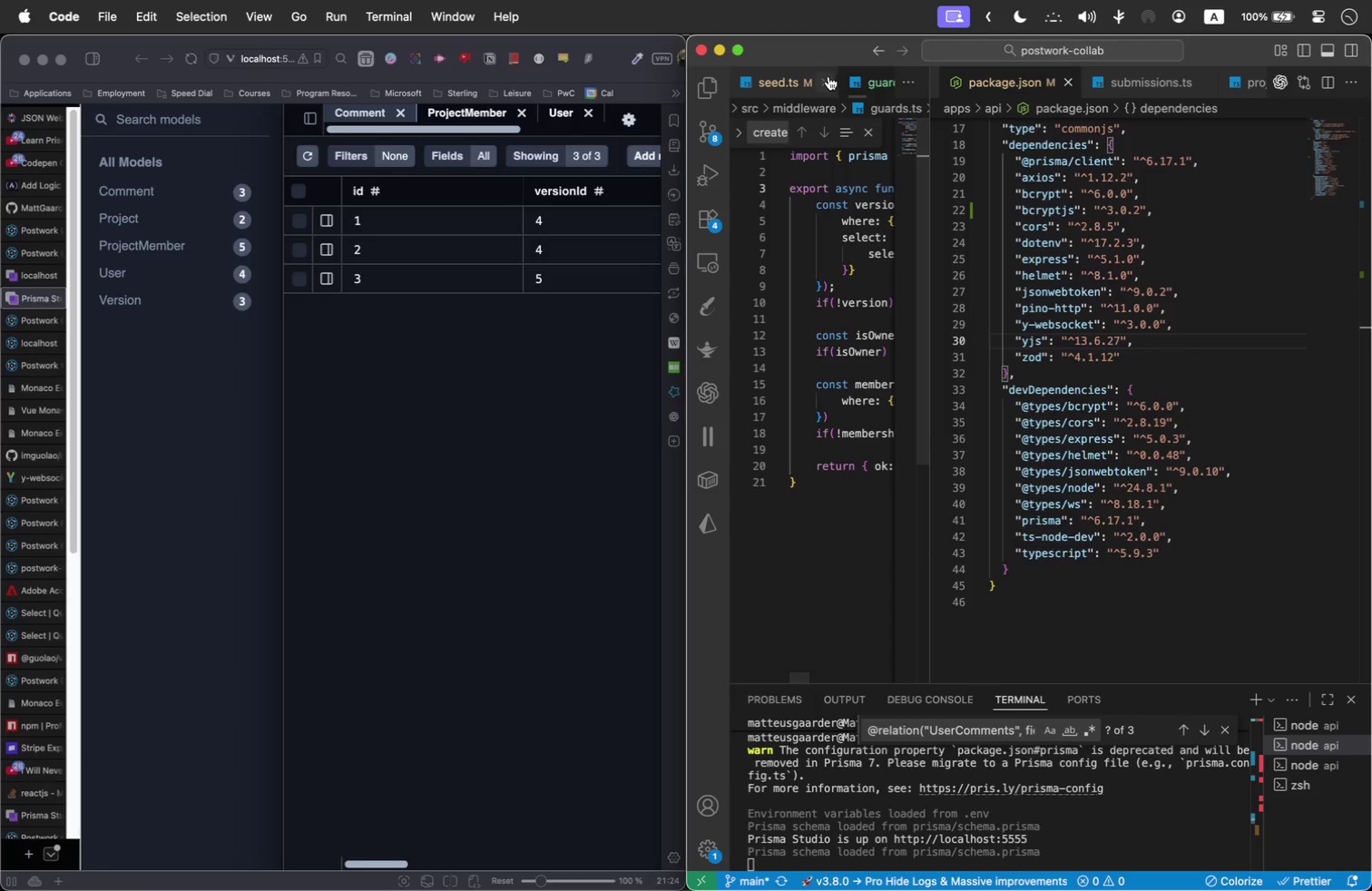 
left_click([827, 79])
 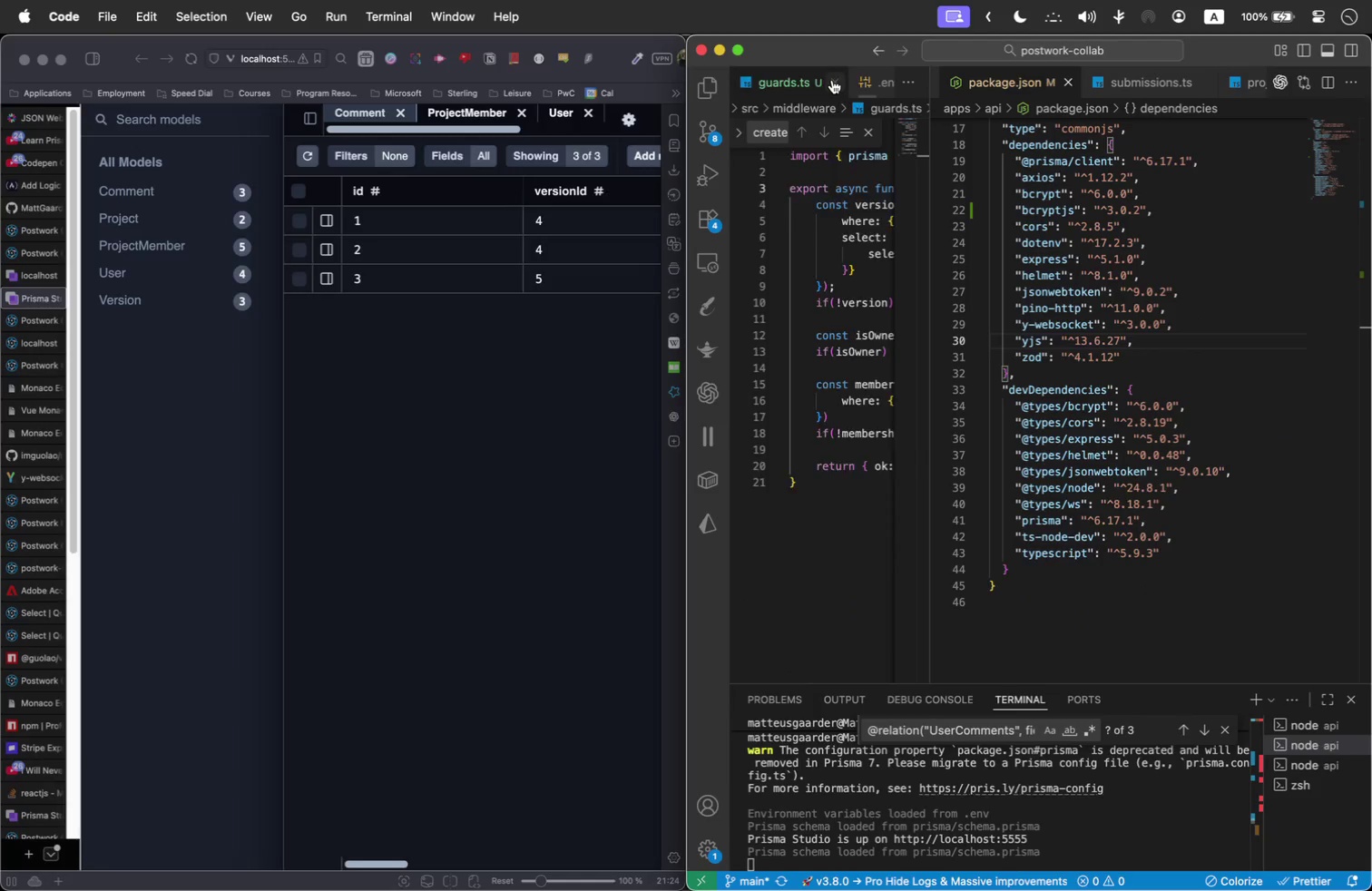 
double_click([832, 80])
 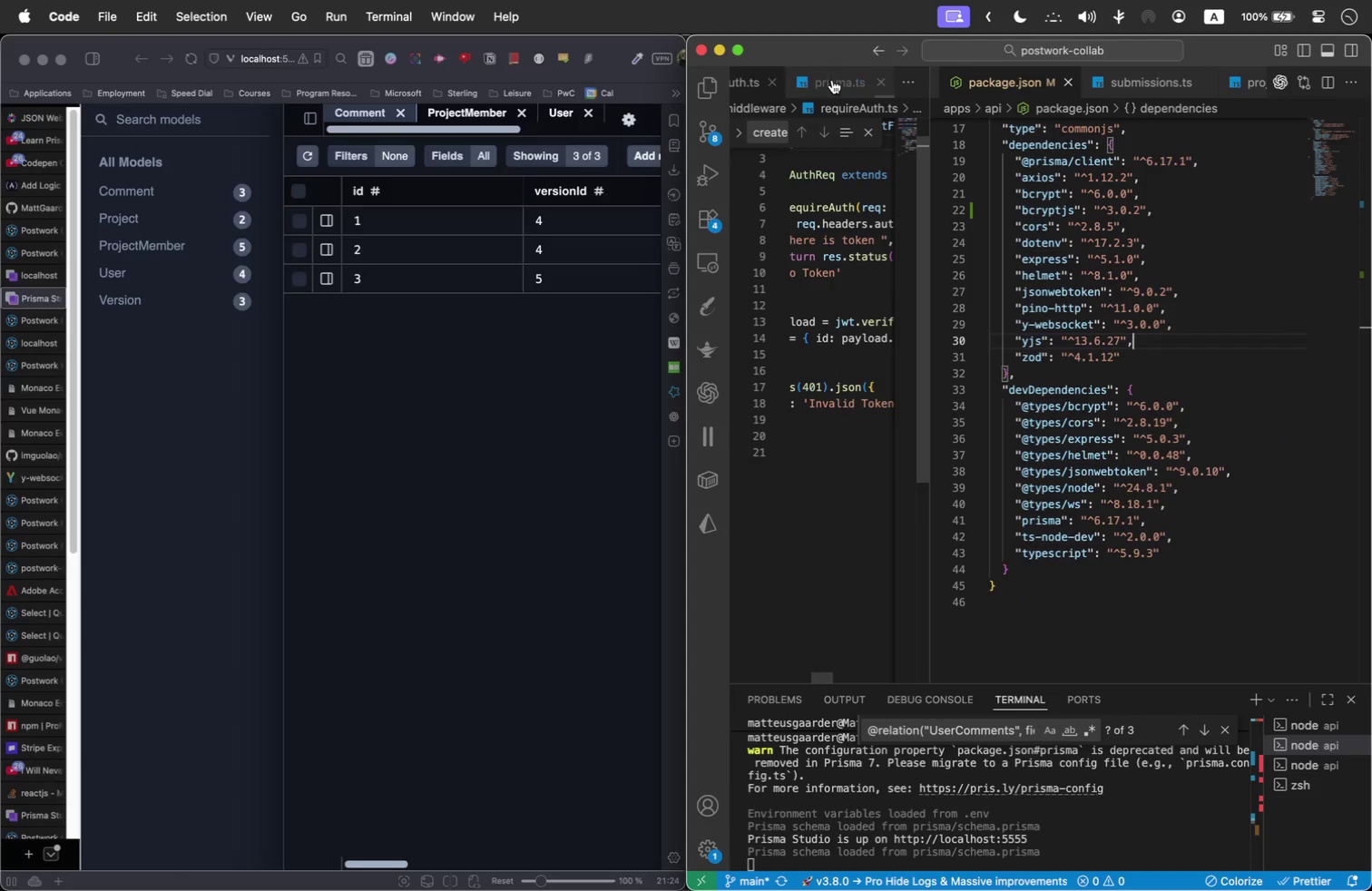 
triple_click([832, 80])
 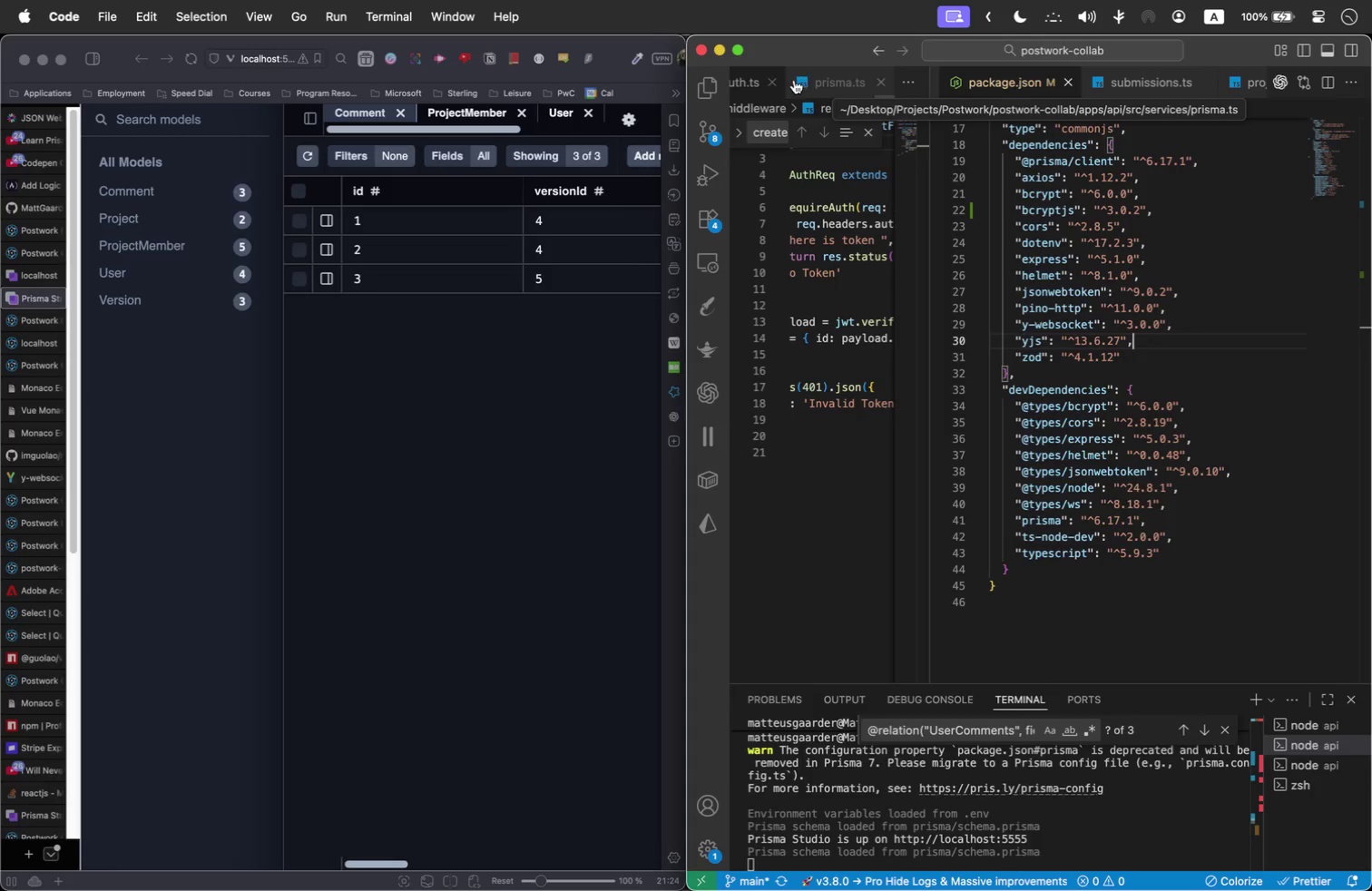 
left_click([769, 82])
 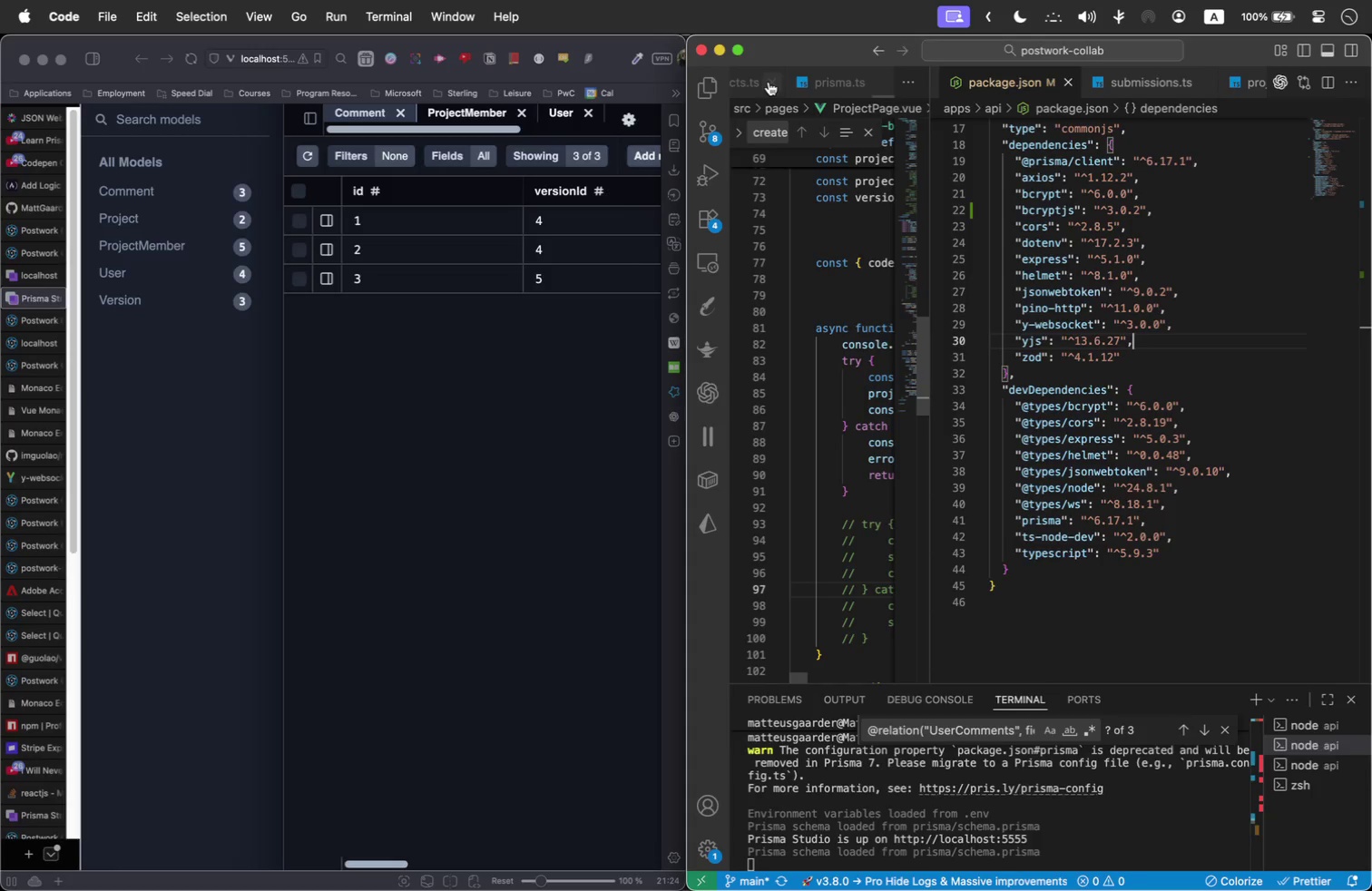 
double_click([769, 82])
 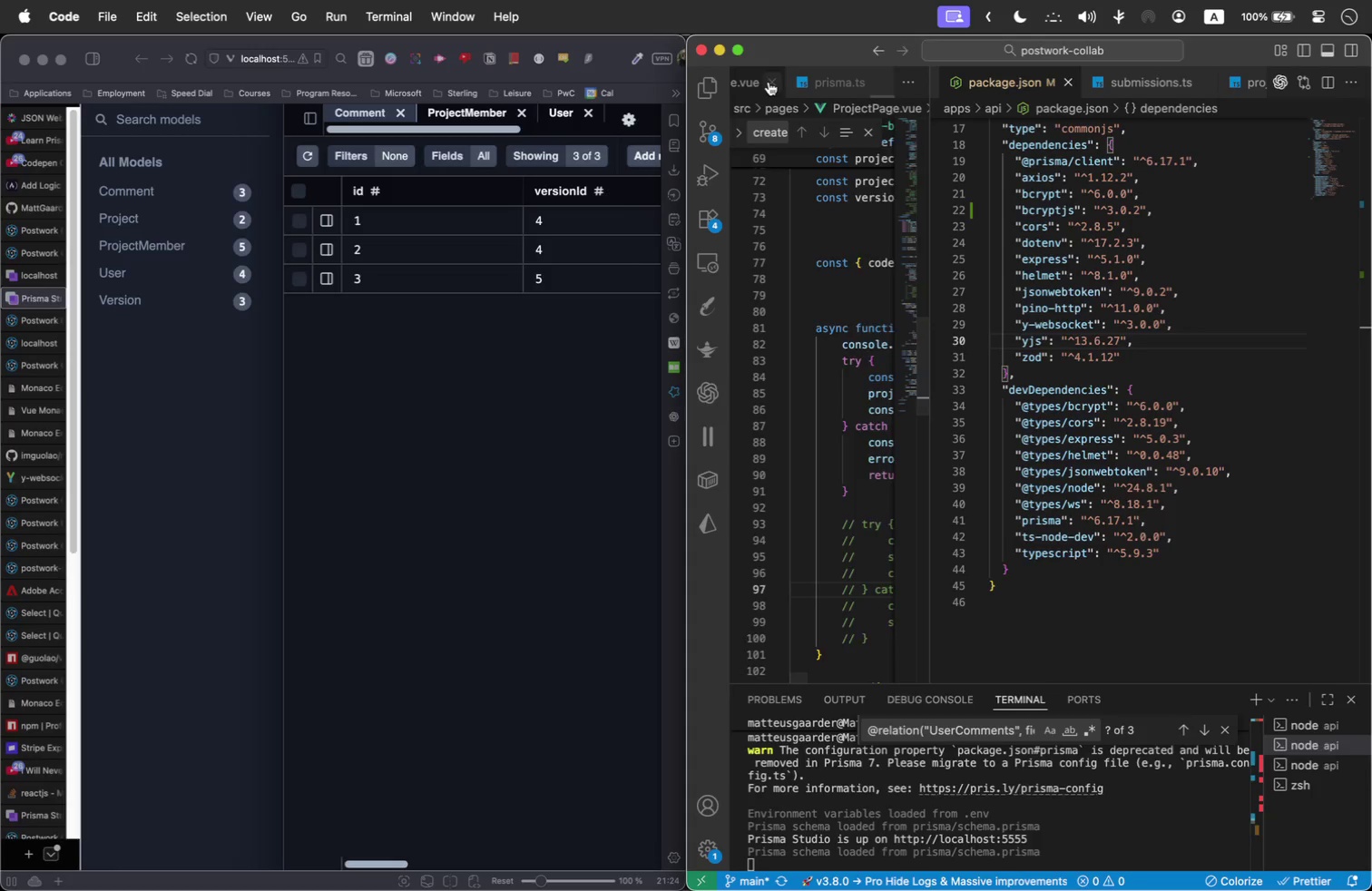 
triple_click([769, 82])
 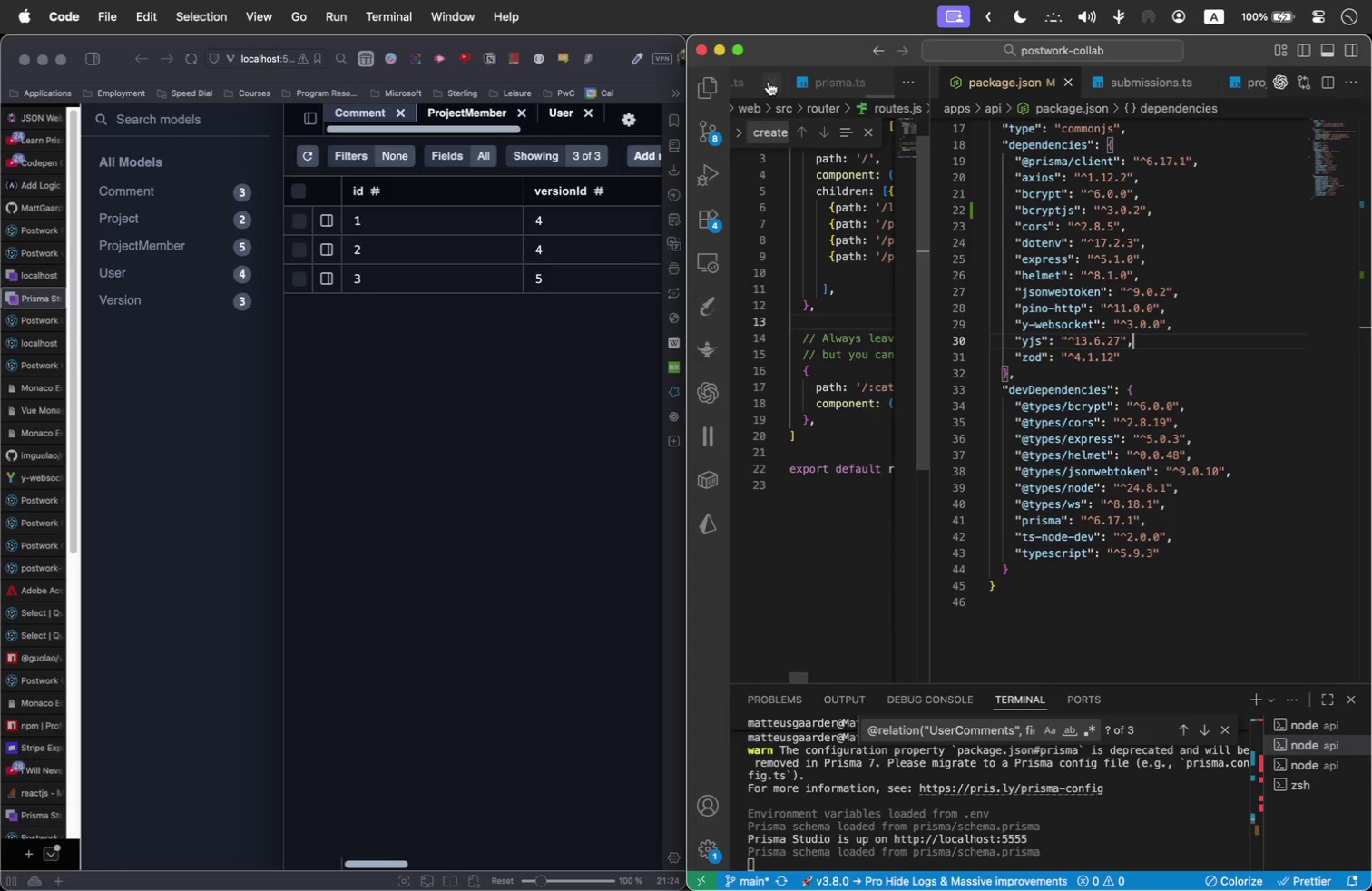 
triple_click([769, 82])
 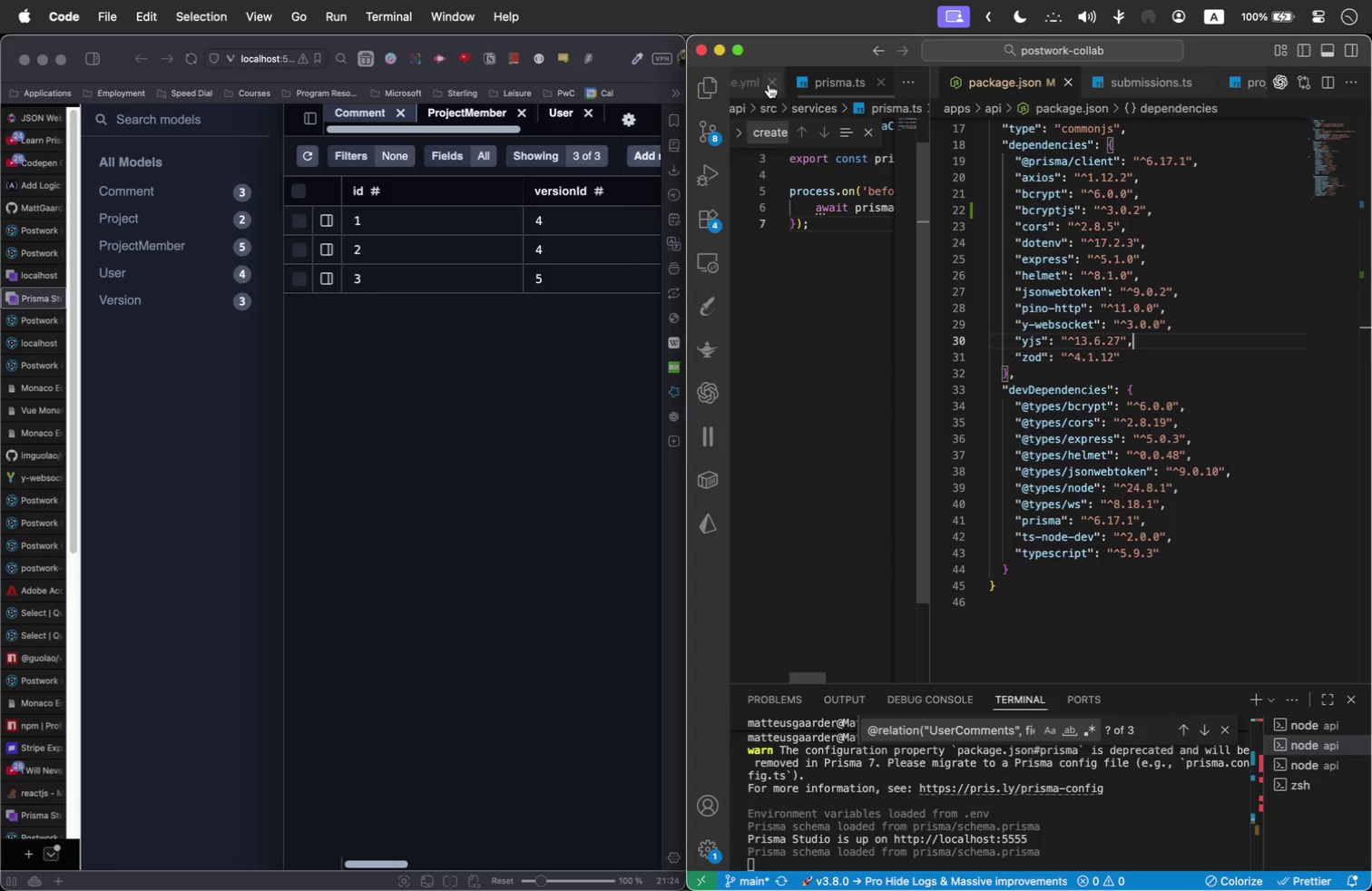 
wait(5.22)
 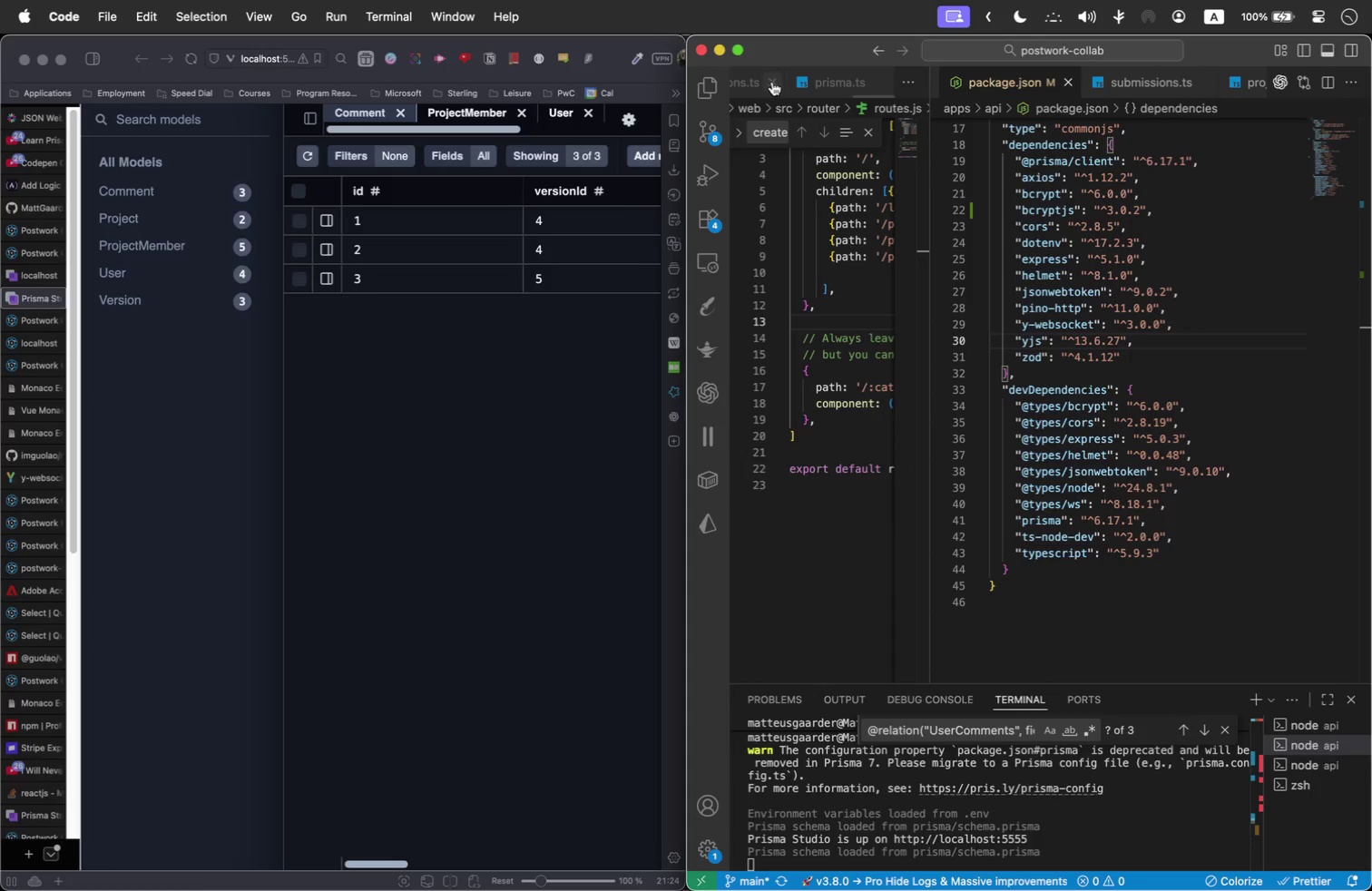 
left_click([826, 82])
 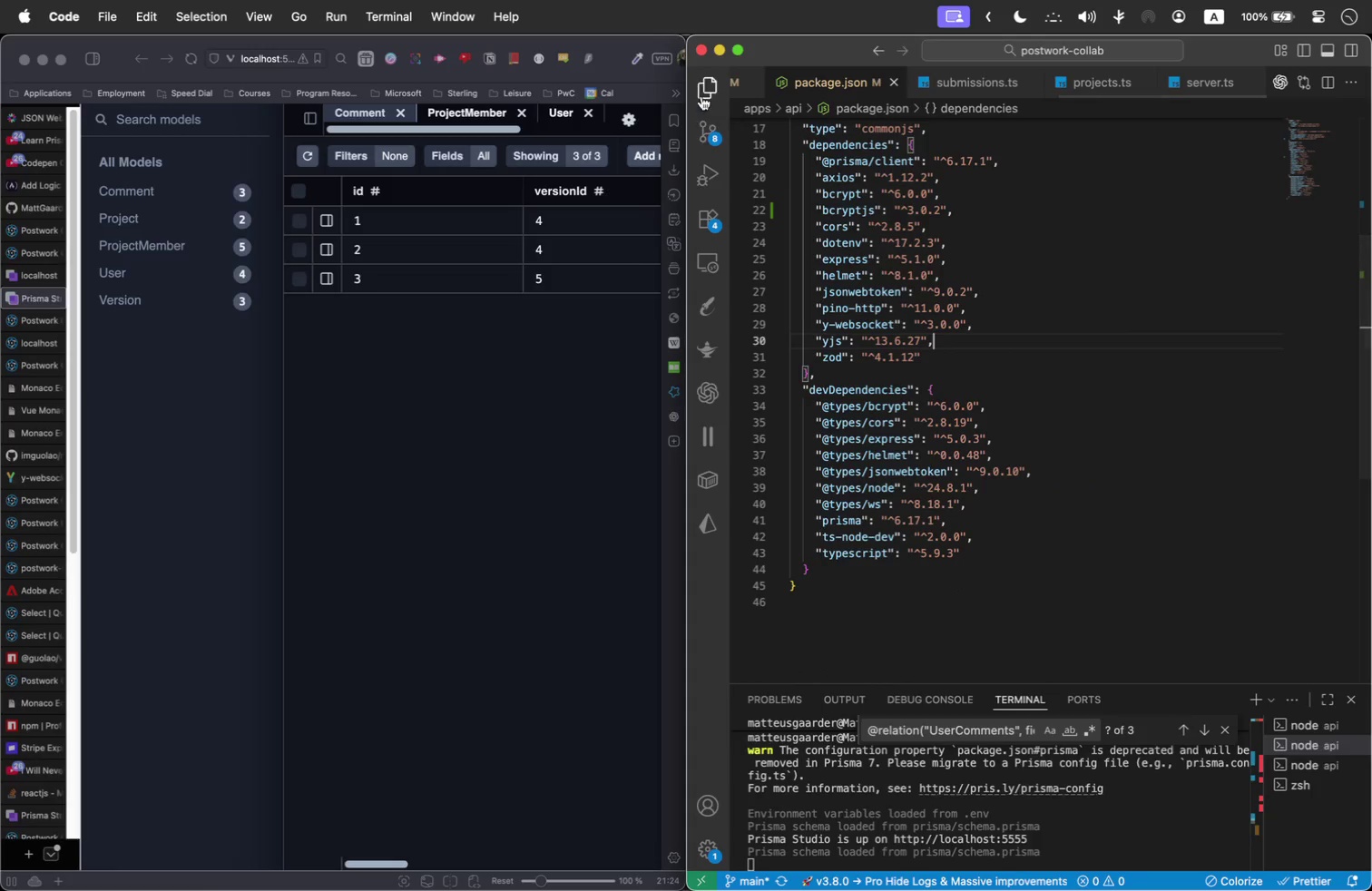 
left_click([701, 96])
 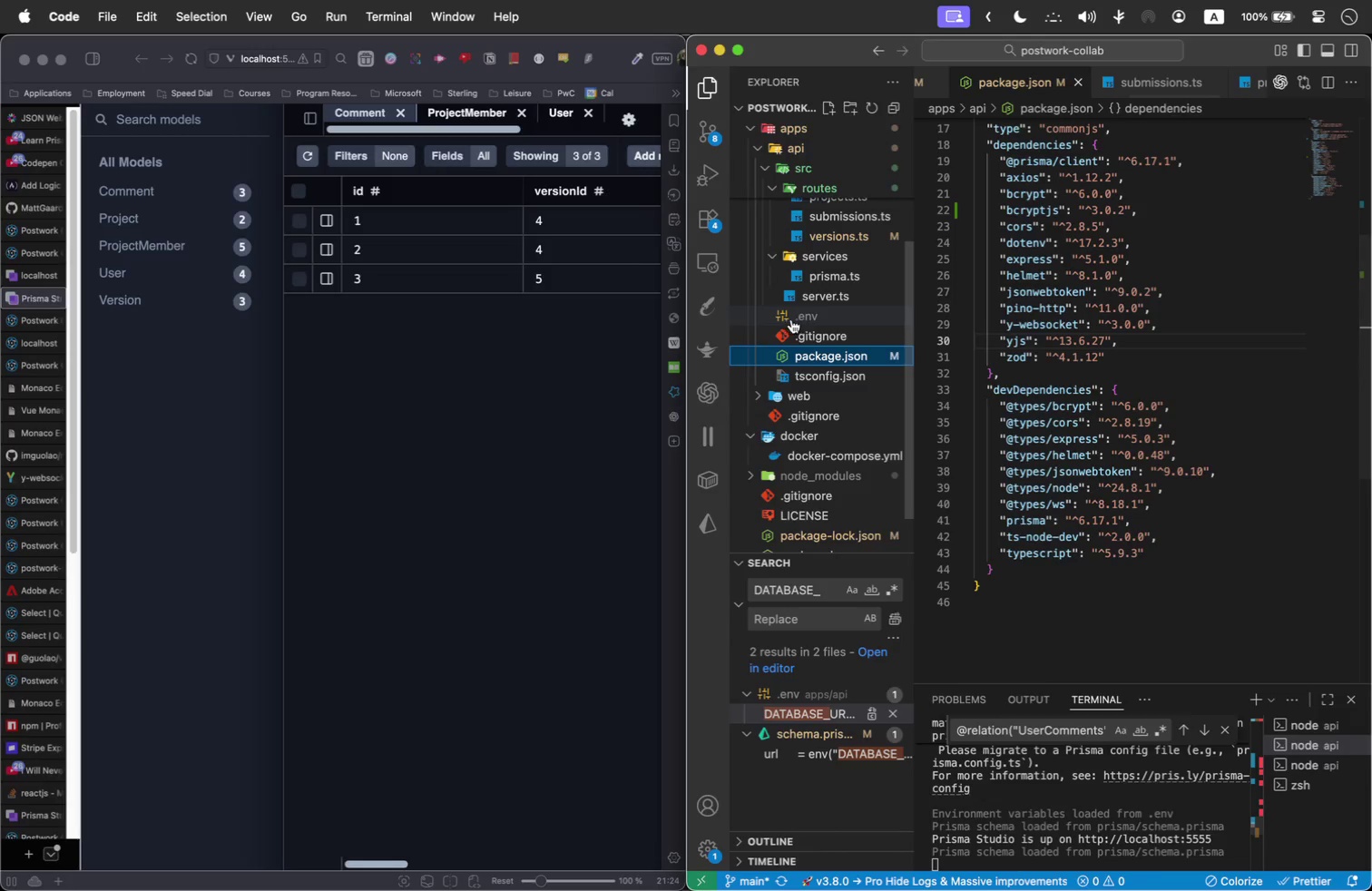 
scroll: coordinate [826, 284], scroll_direction: up, amount: 5.0
 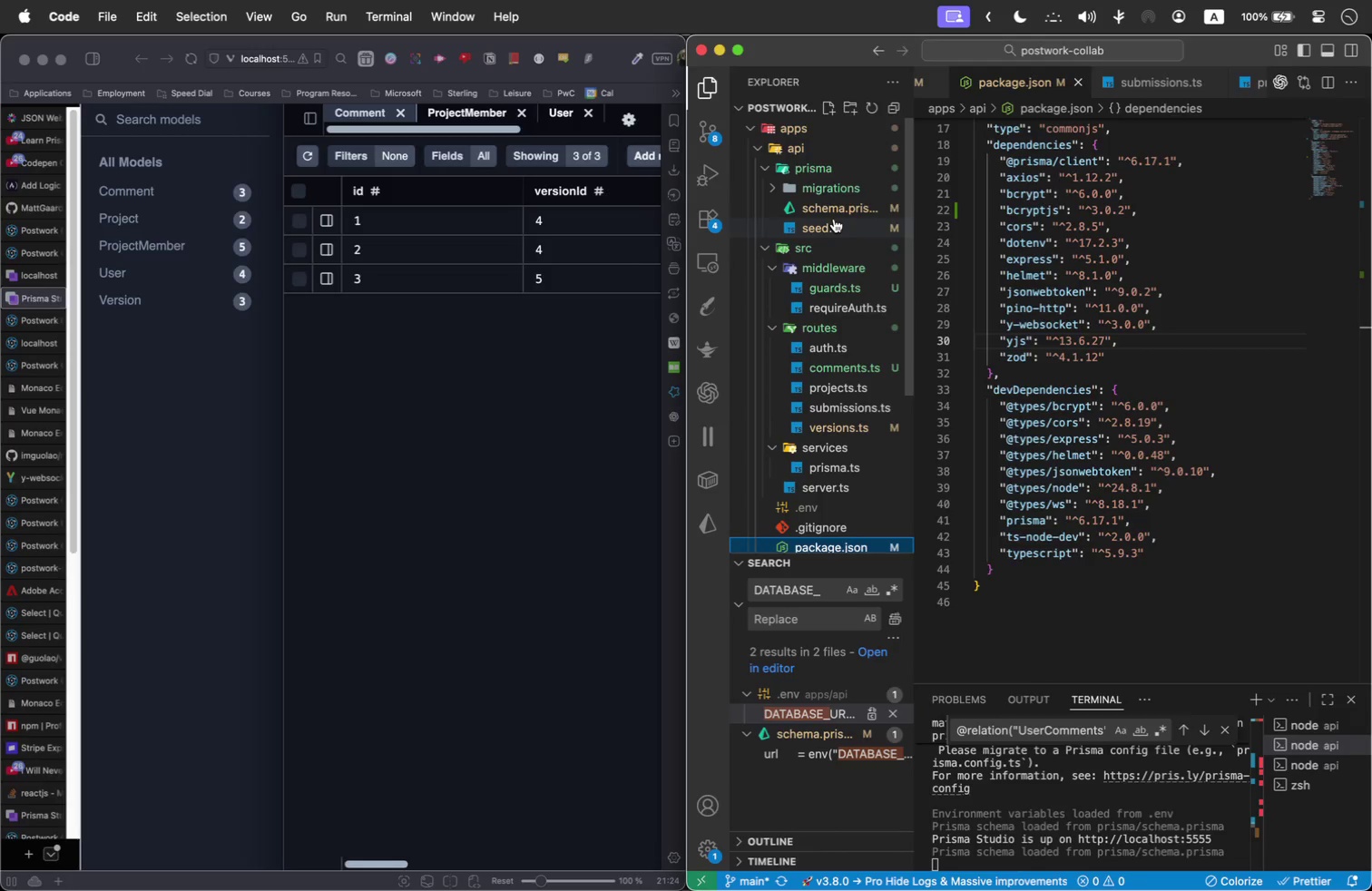 
left_click([834, 219])
 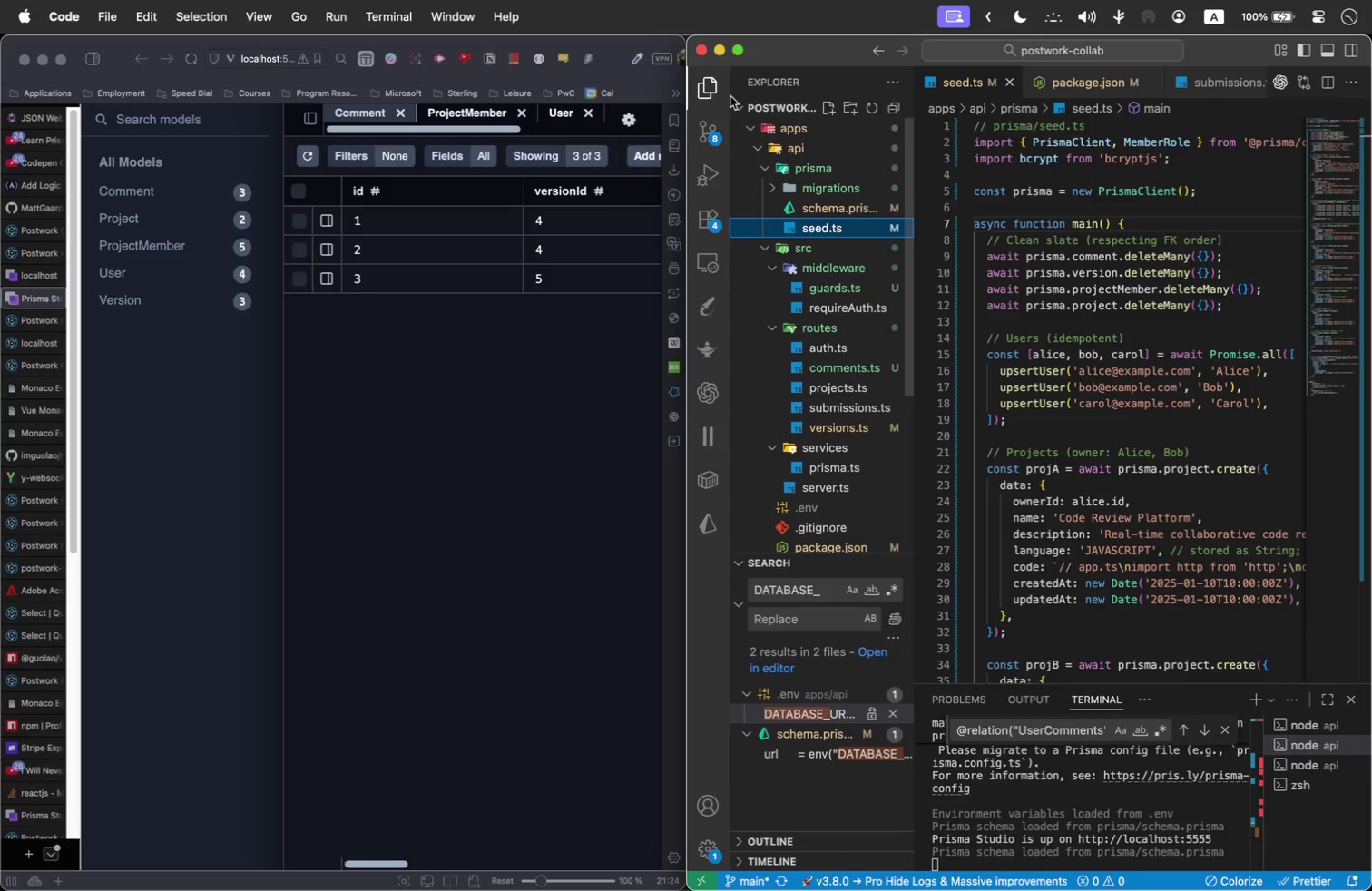 
left_click([709, 93])
 